 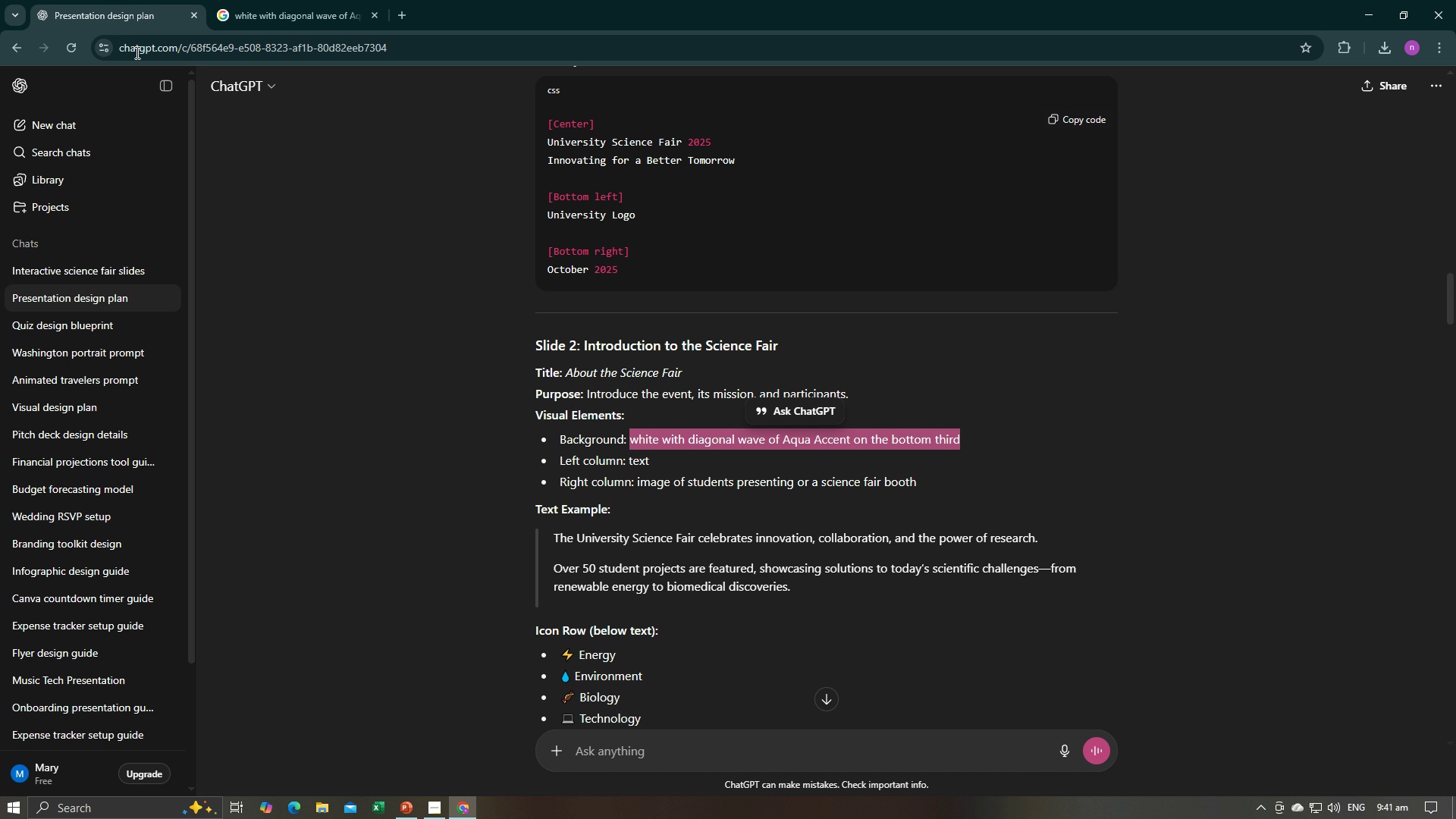 
left_click([501, 492])
 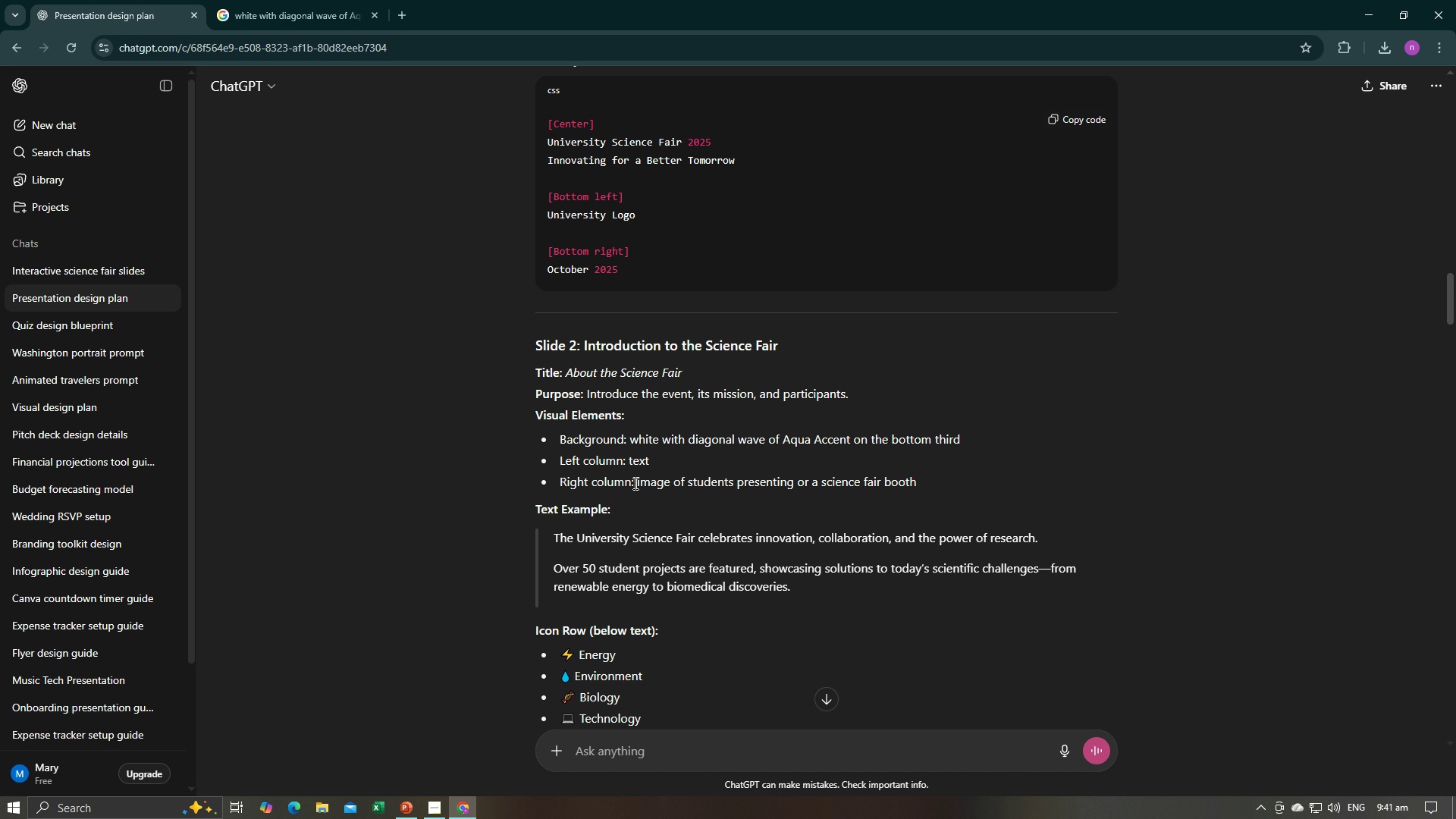 
wait(10.05)
 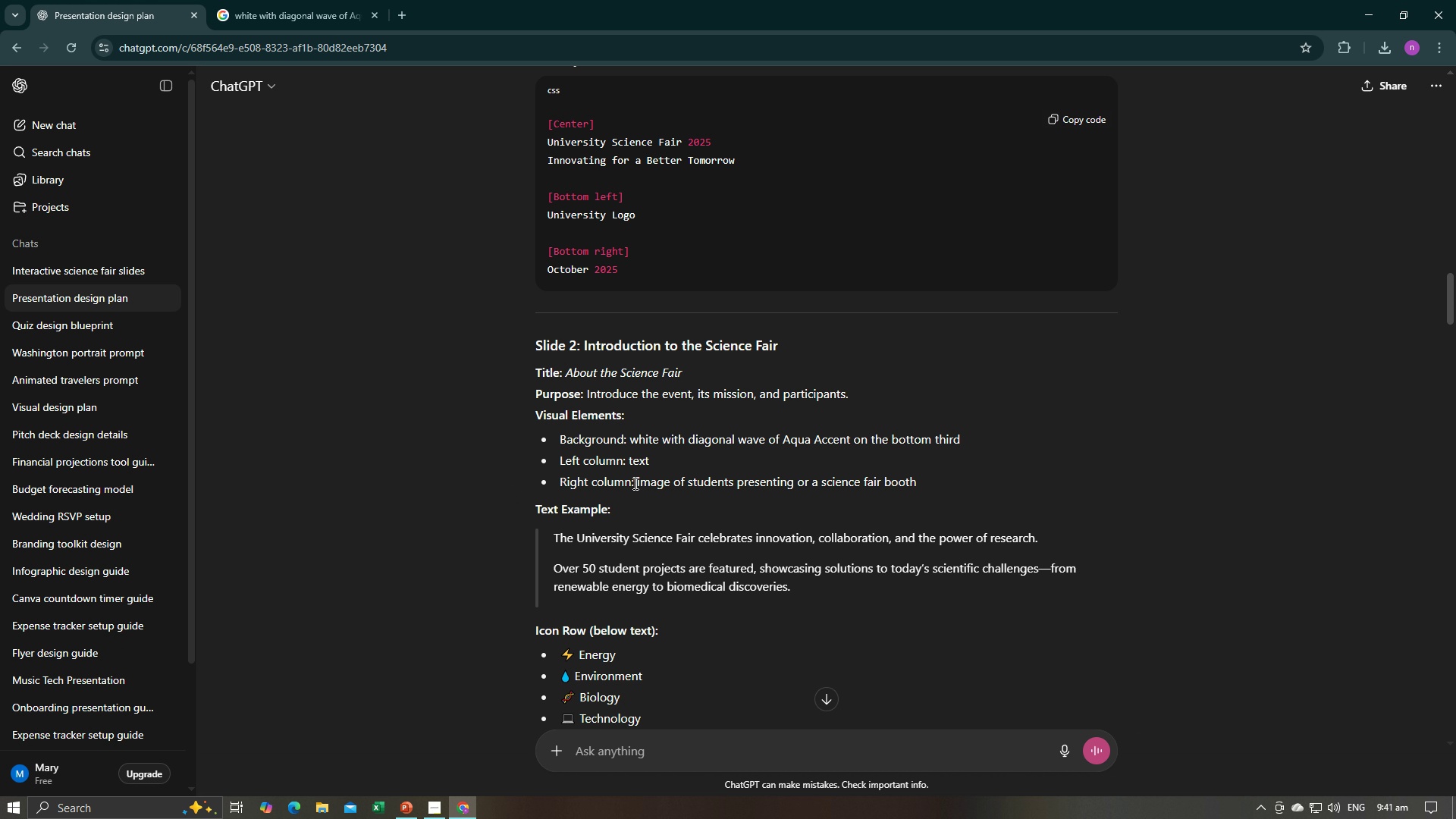 
key(Alt+AltLeft)
 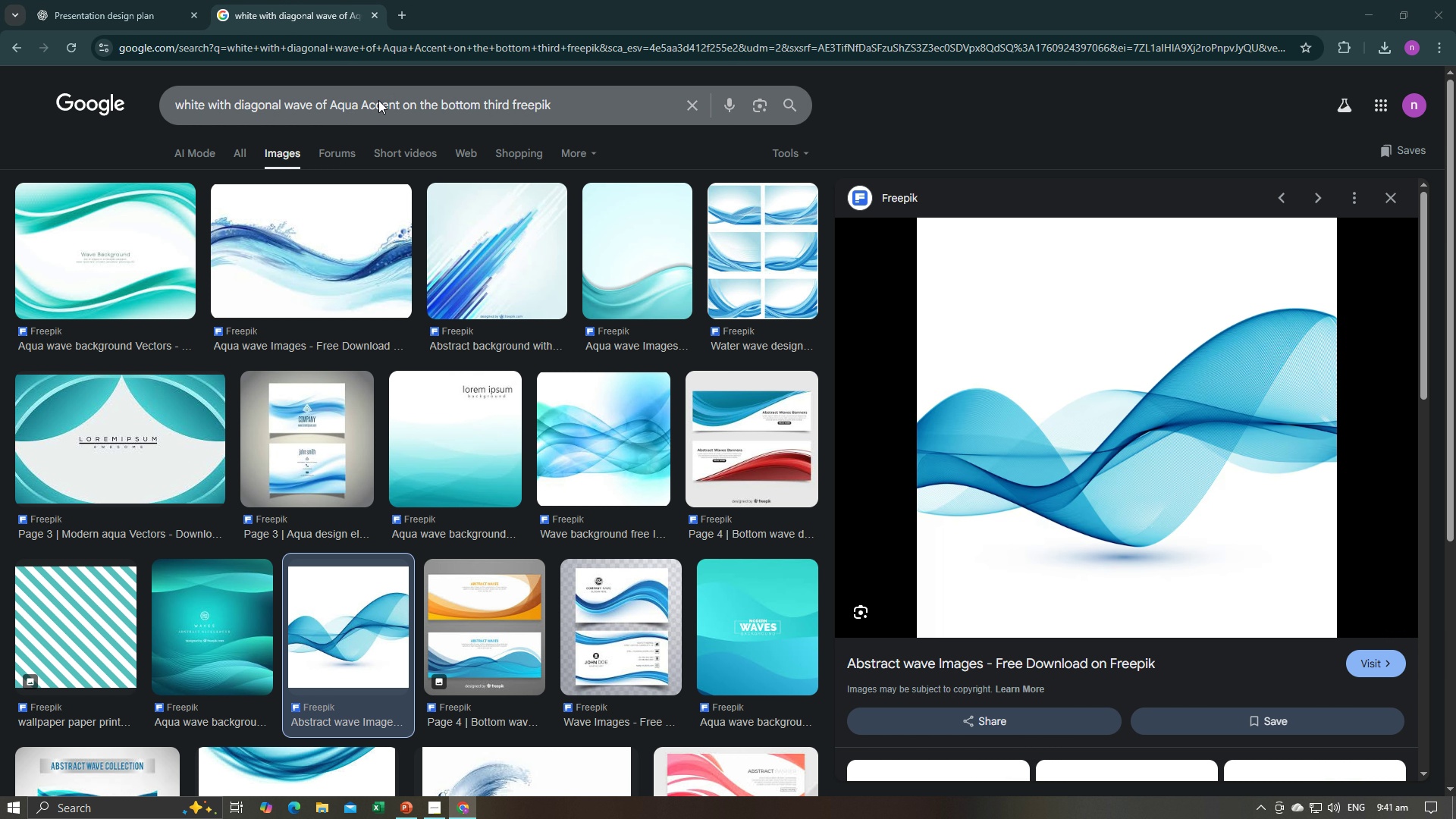 
key(Alt+Tab)
 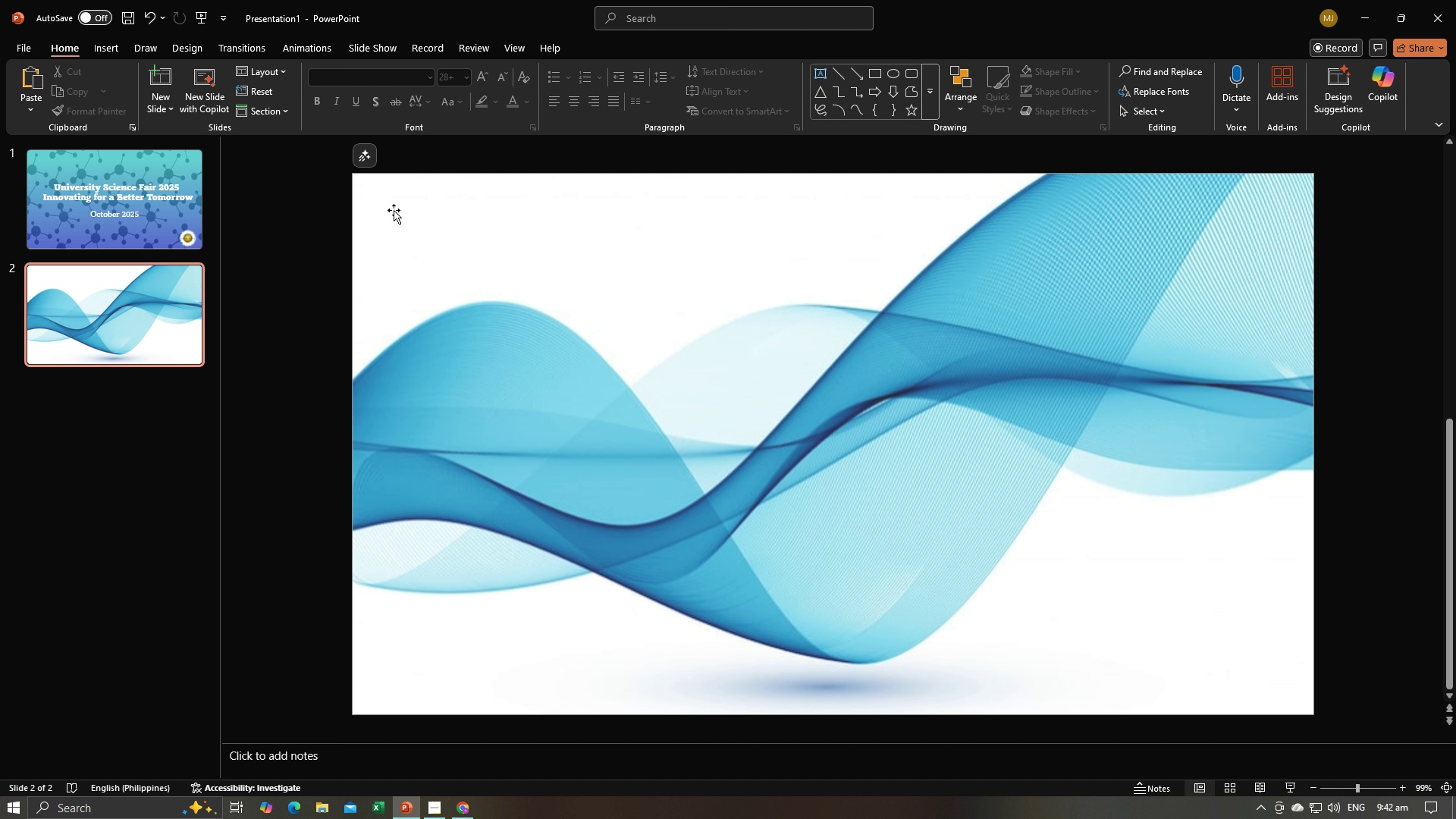 
key(Alt+AltLeft)
 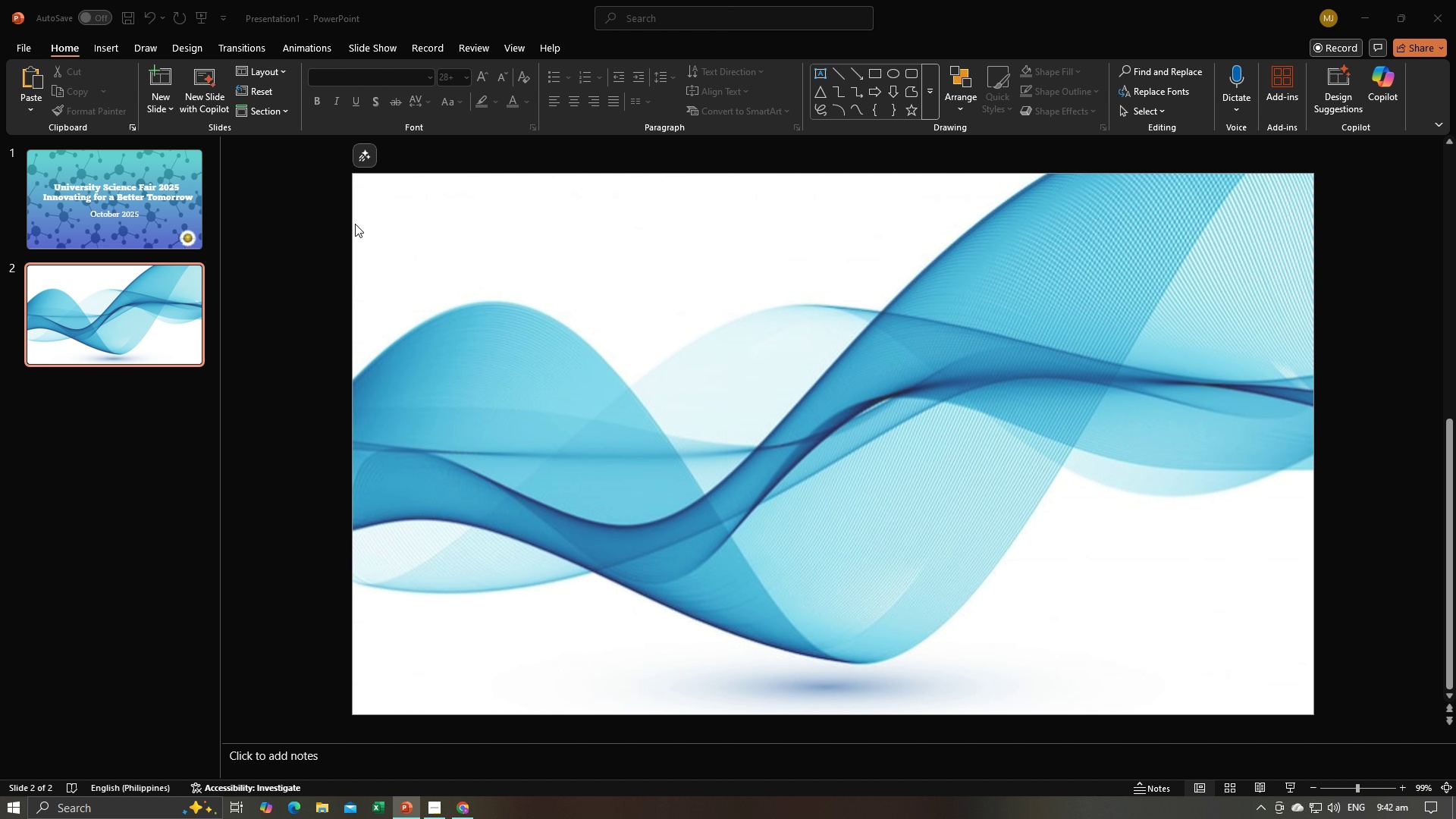 
key(Alt+Tab)
 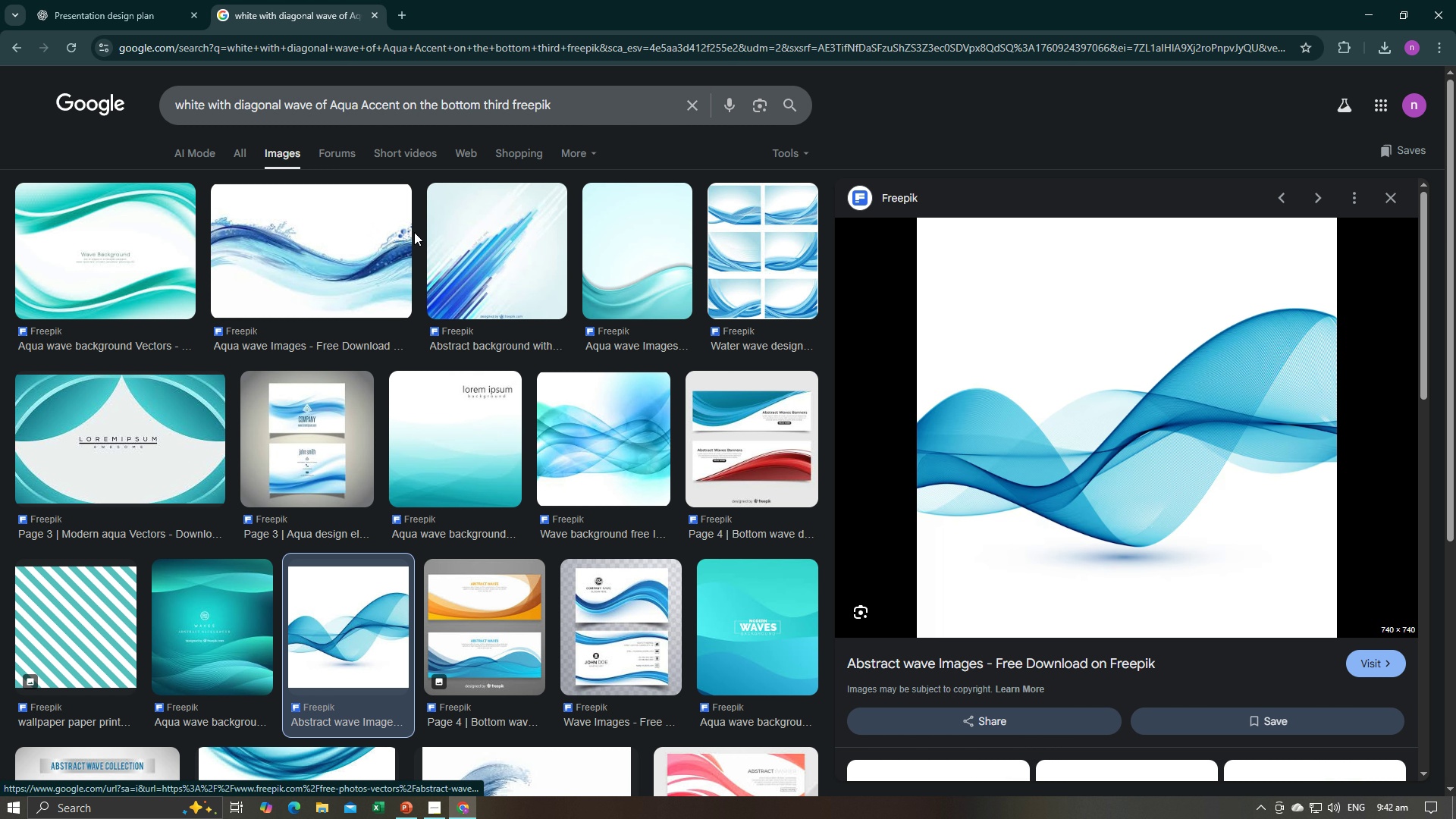 
key(Alt+Tab)
 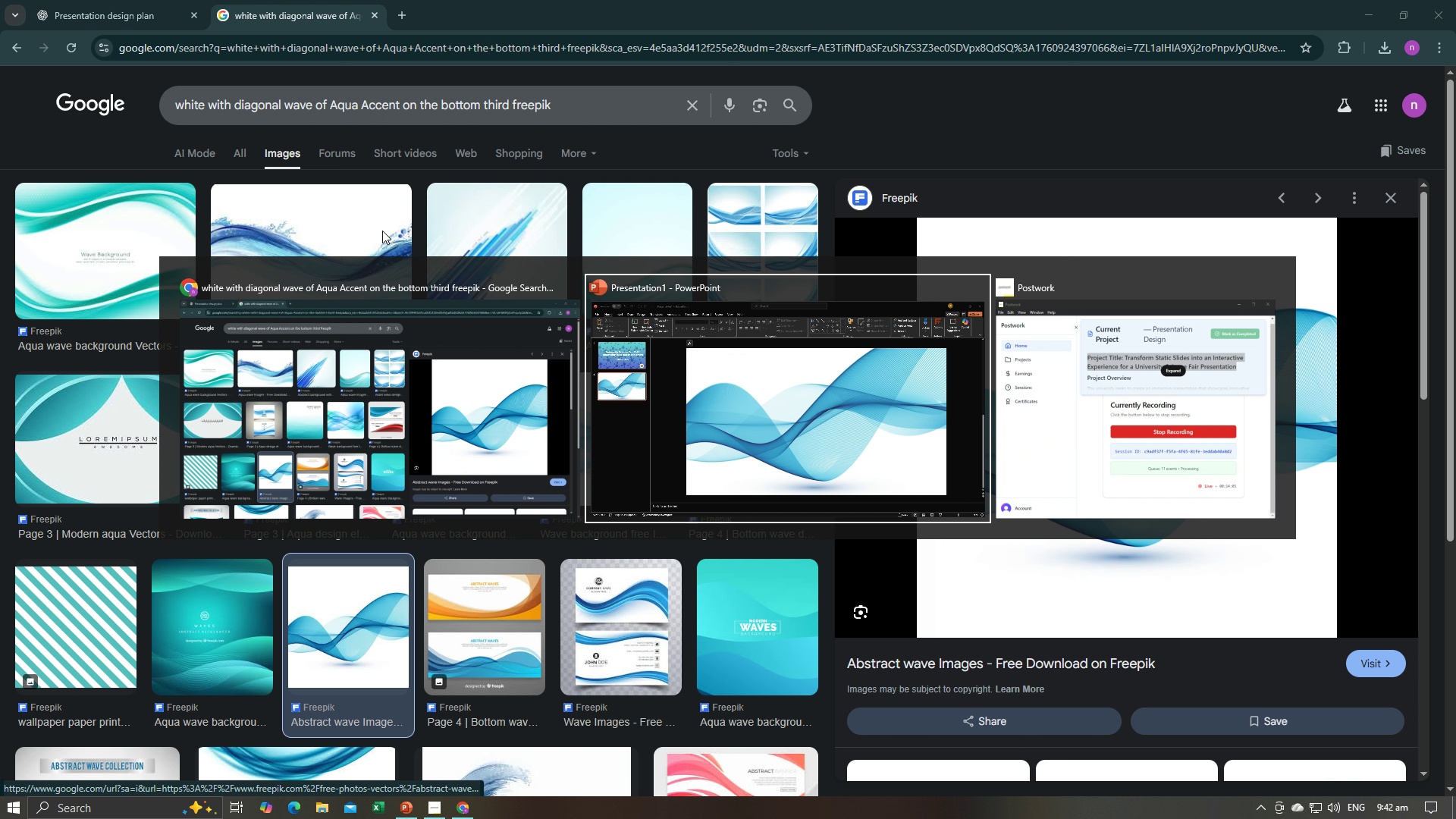 
key(Alt+Tab)
 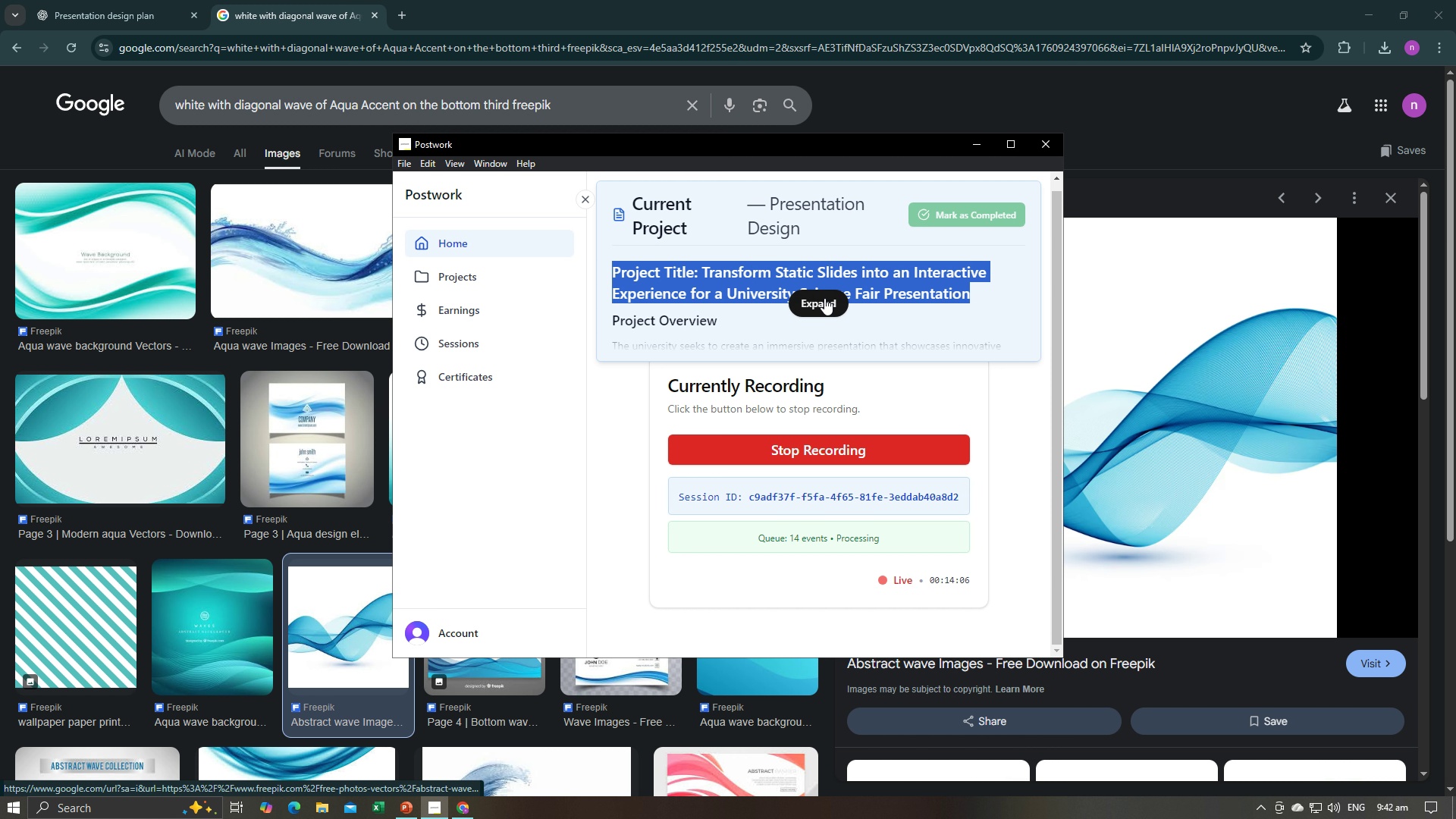 
left_click([824, 301])
 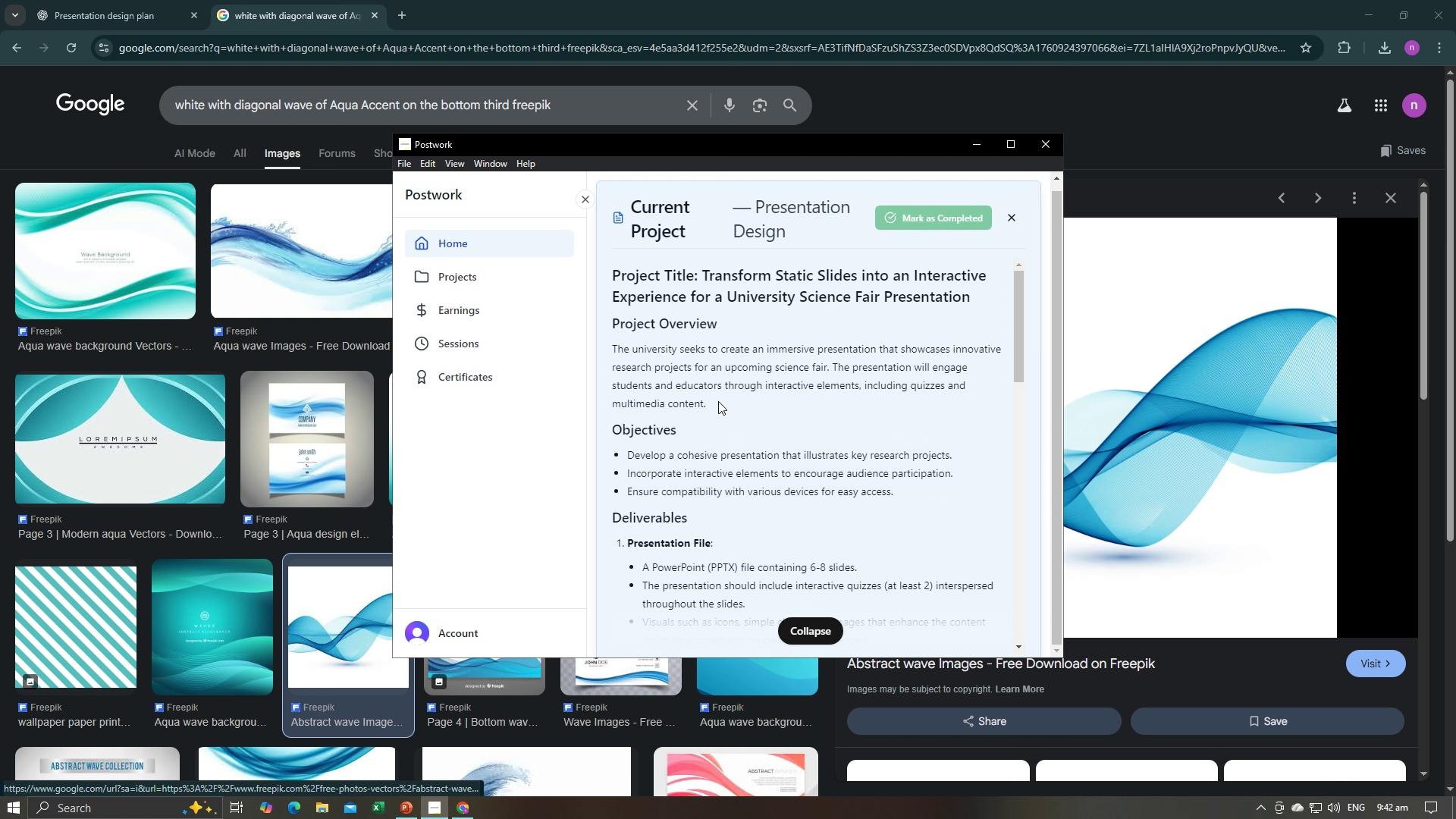 
scroll: coordinate [724, 400], scroll_direction: down, amount: 6.0
 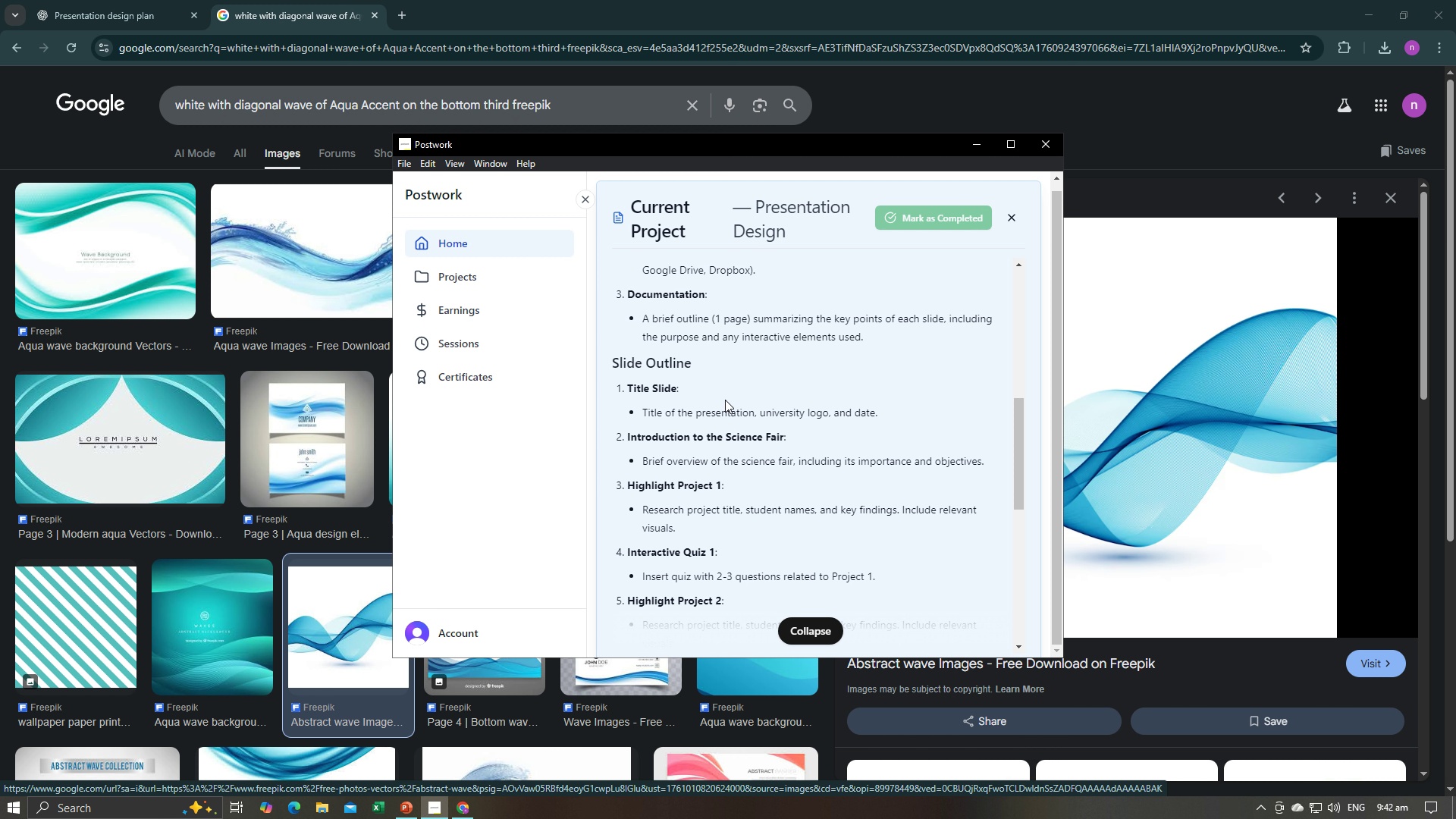 
wait(8.72)
 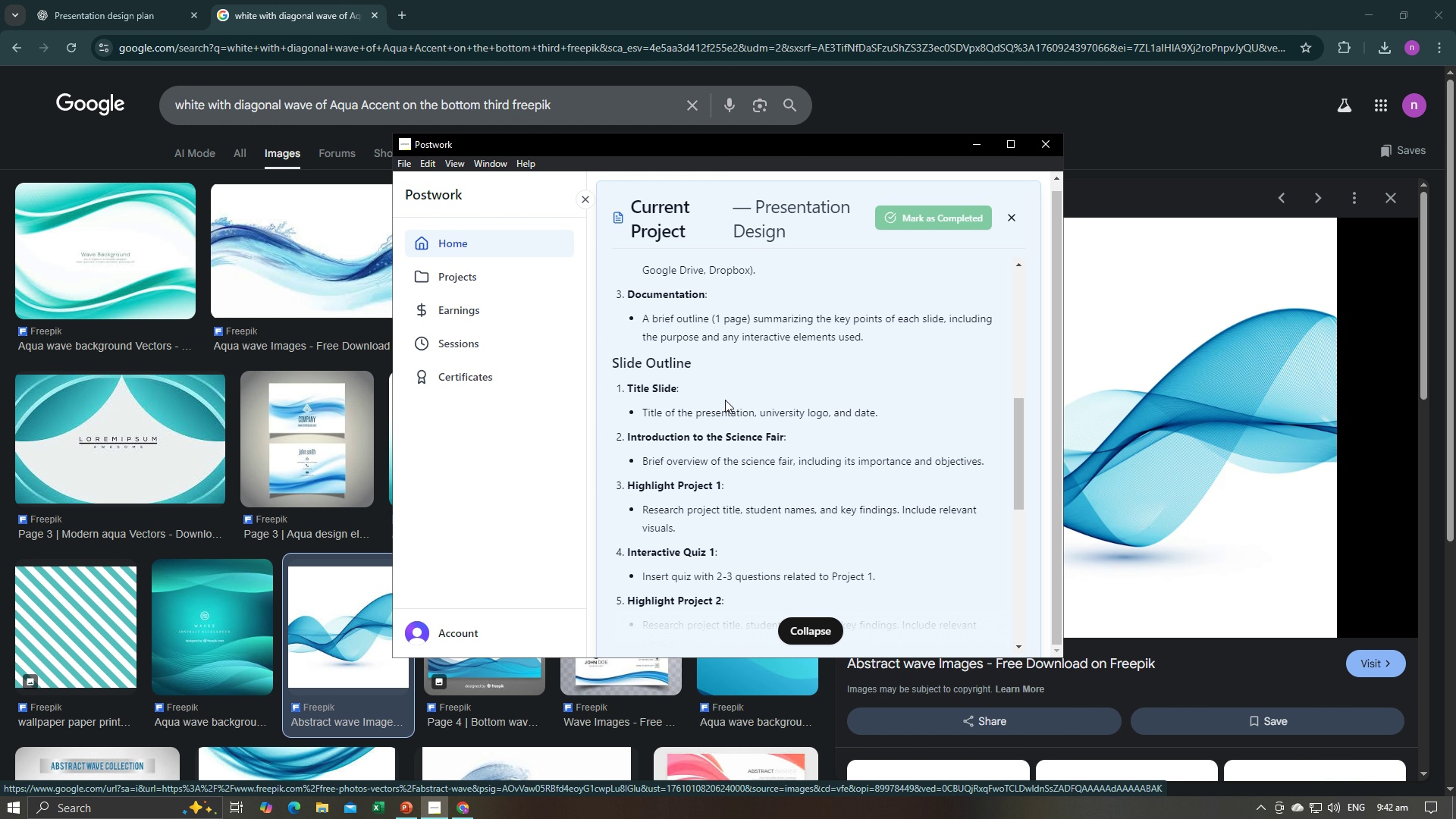 
scroll: coordinate [731, 405], scroll_direction: down, amount: 1.0
 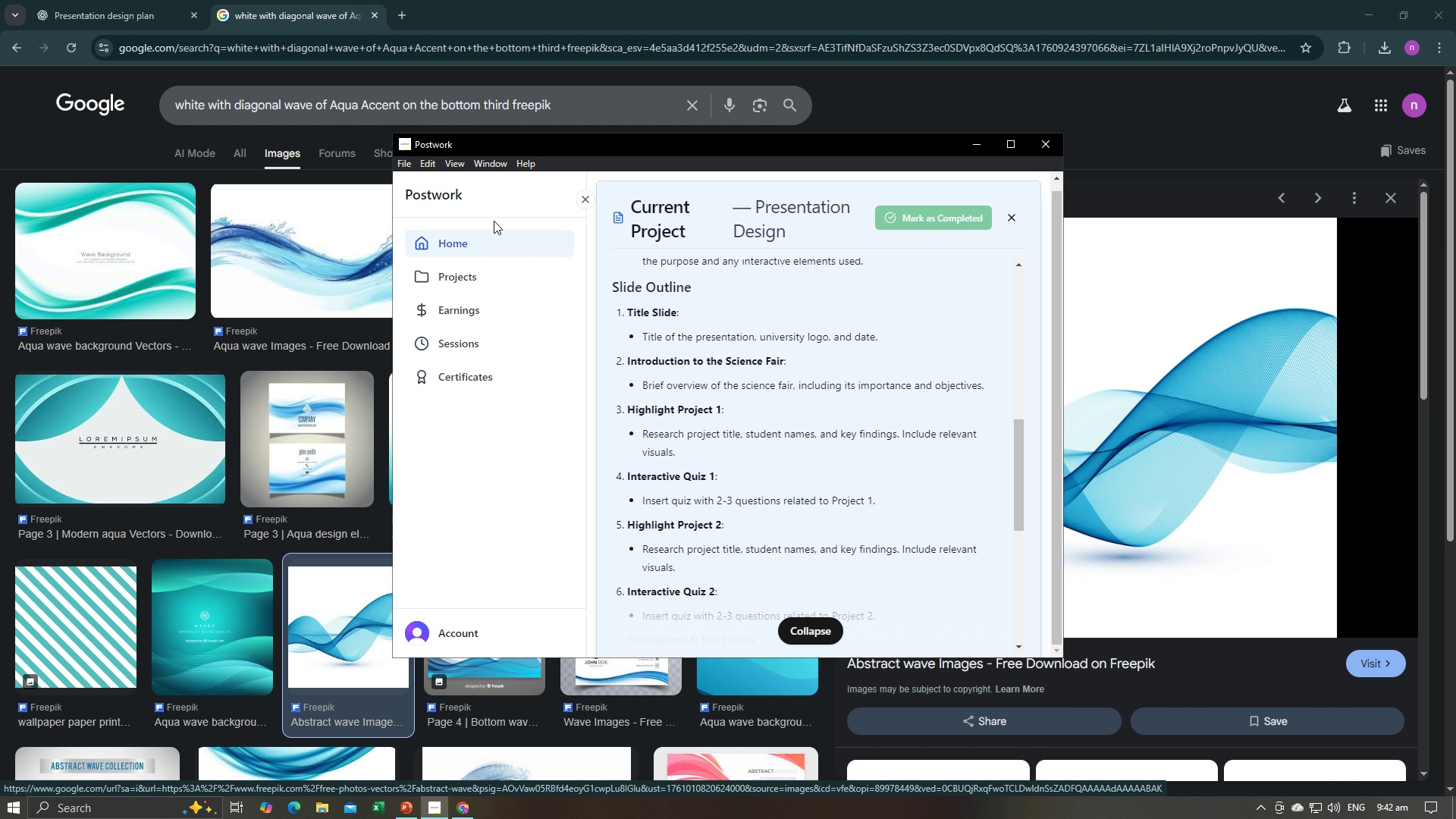 
wait(5.1)
 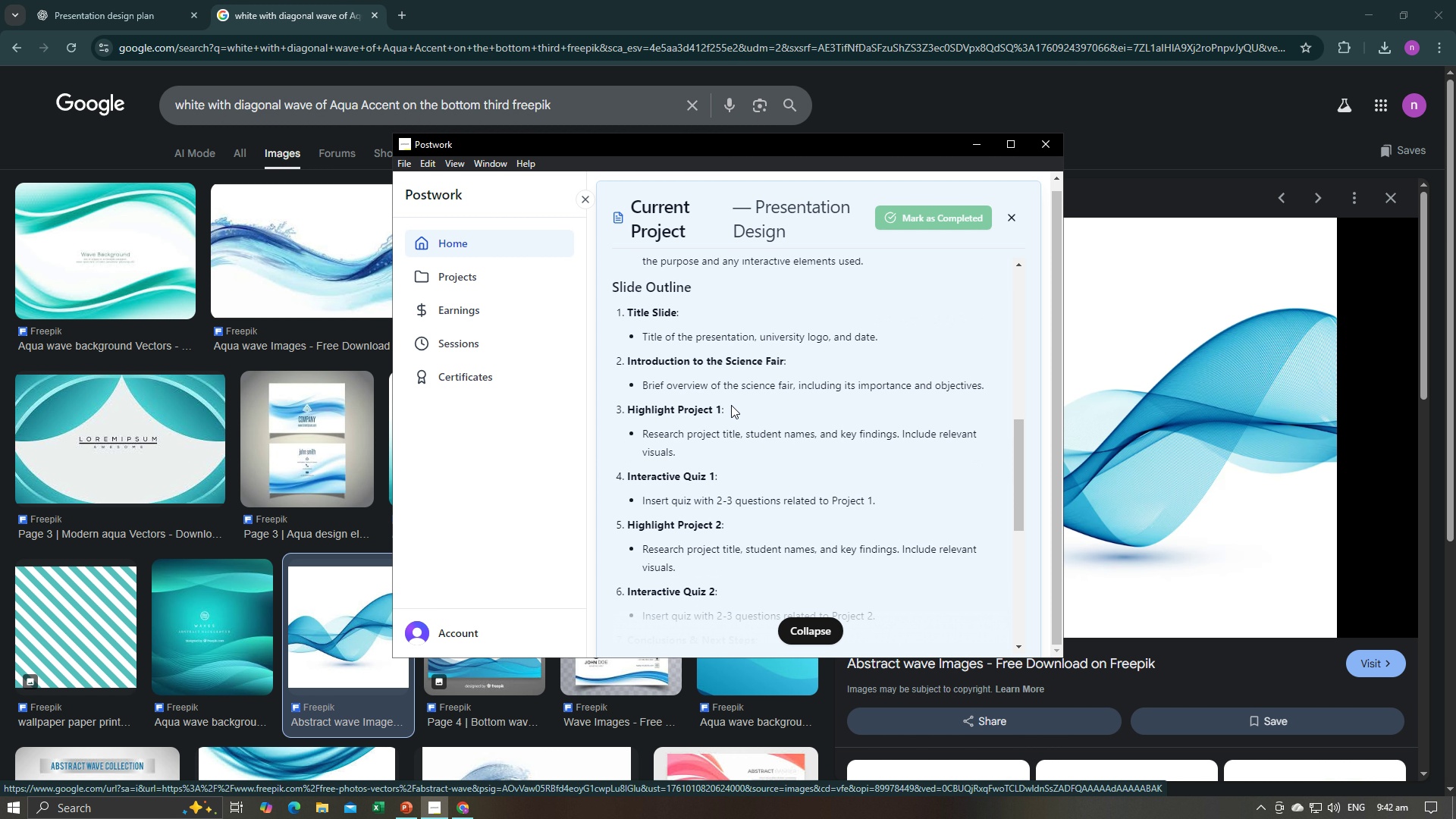 
left_click([75, 0])
 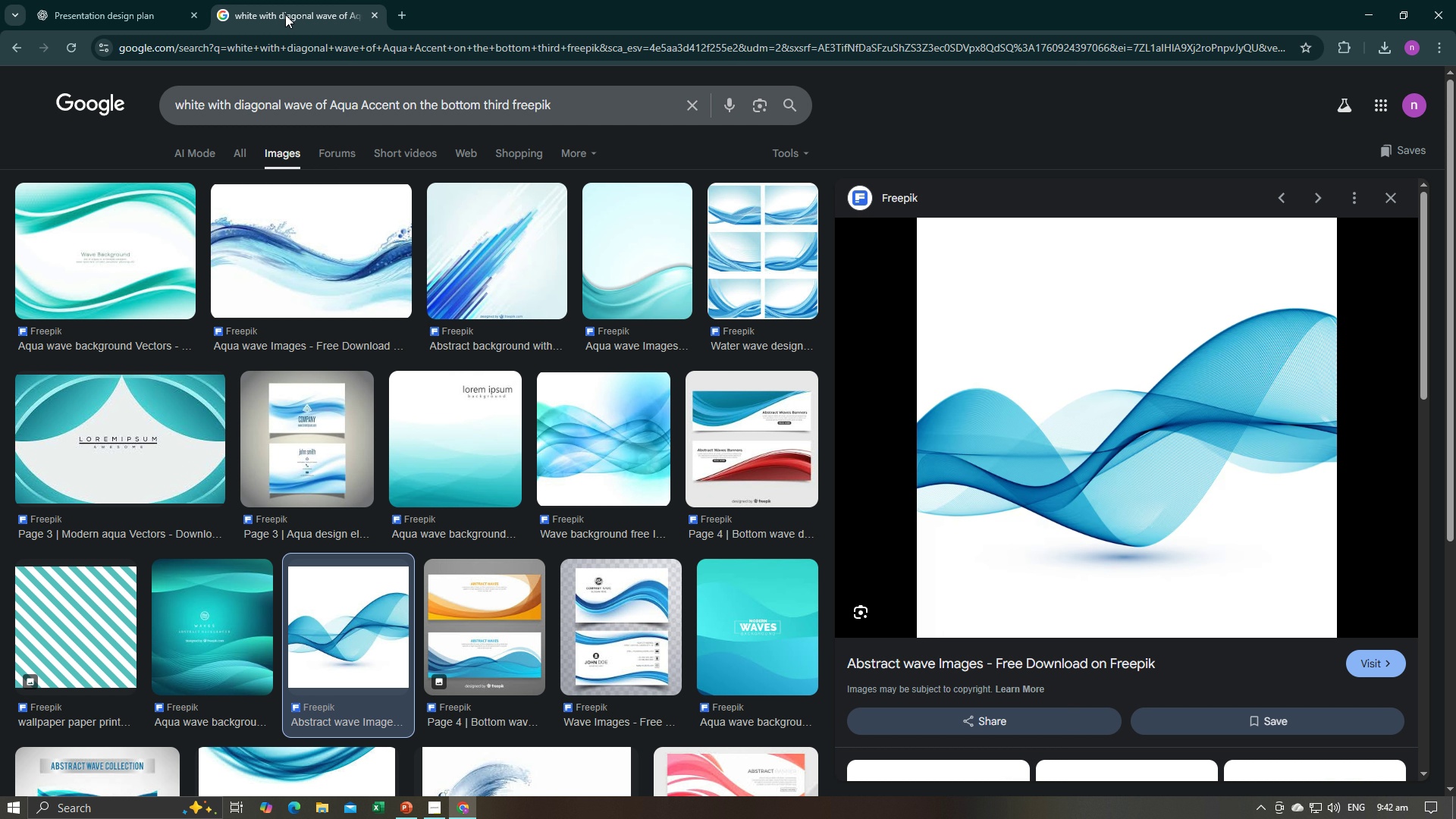 
left_click([285, 14])
 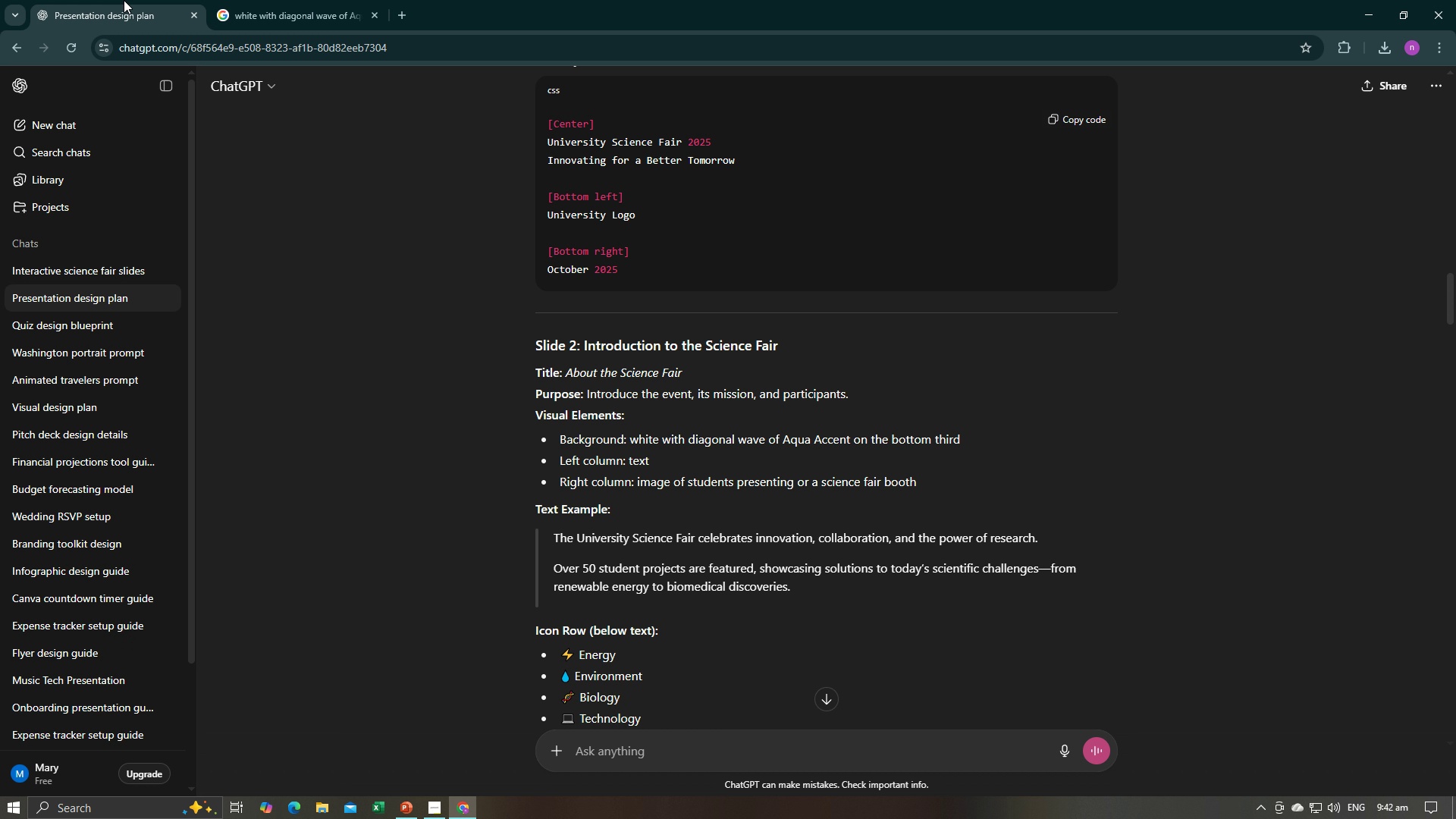 
left_click([124, 0])
 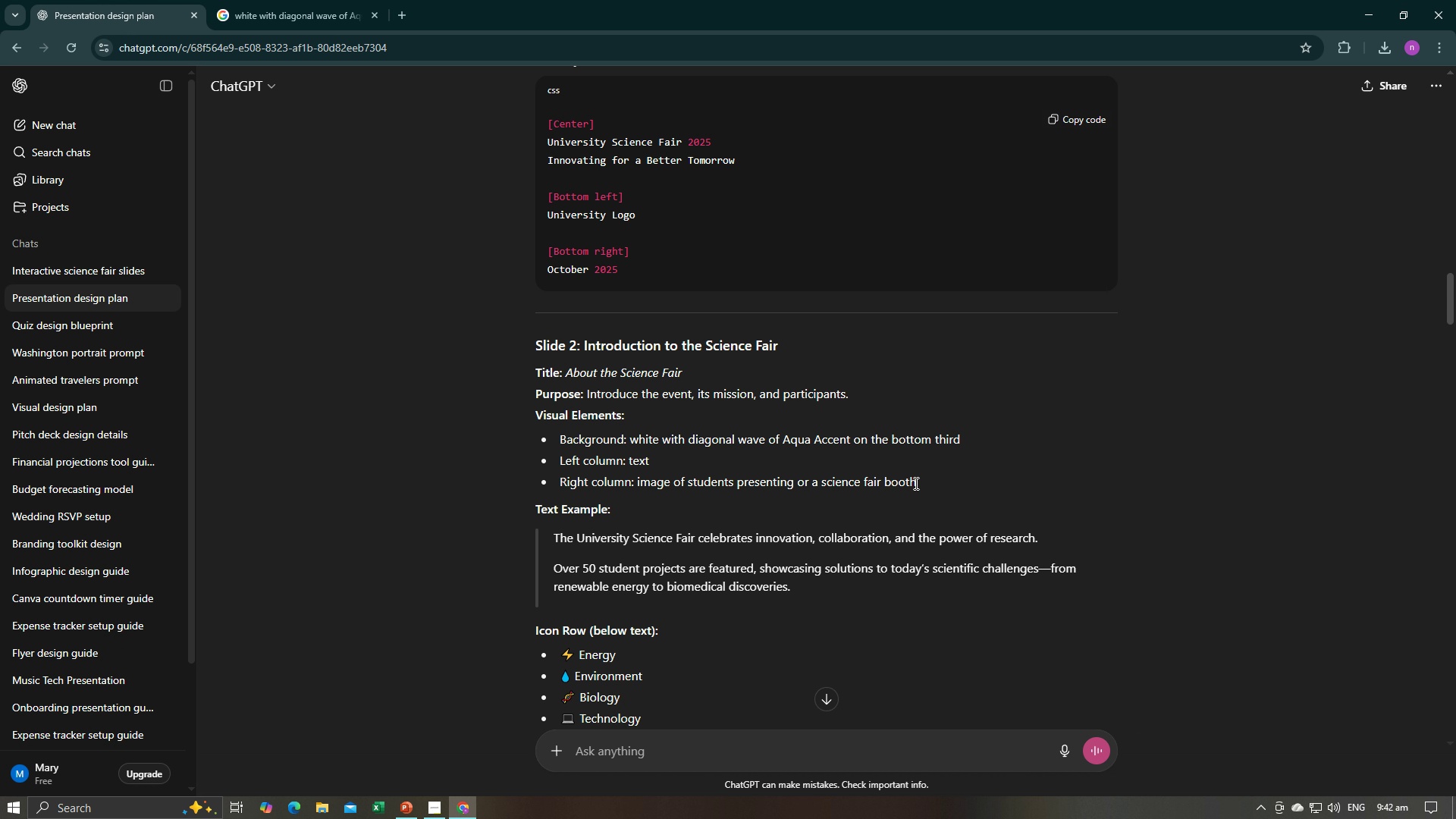 
left_click_drag(start_coordinate=[917, 484], to_coordinate=[638, 475])
 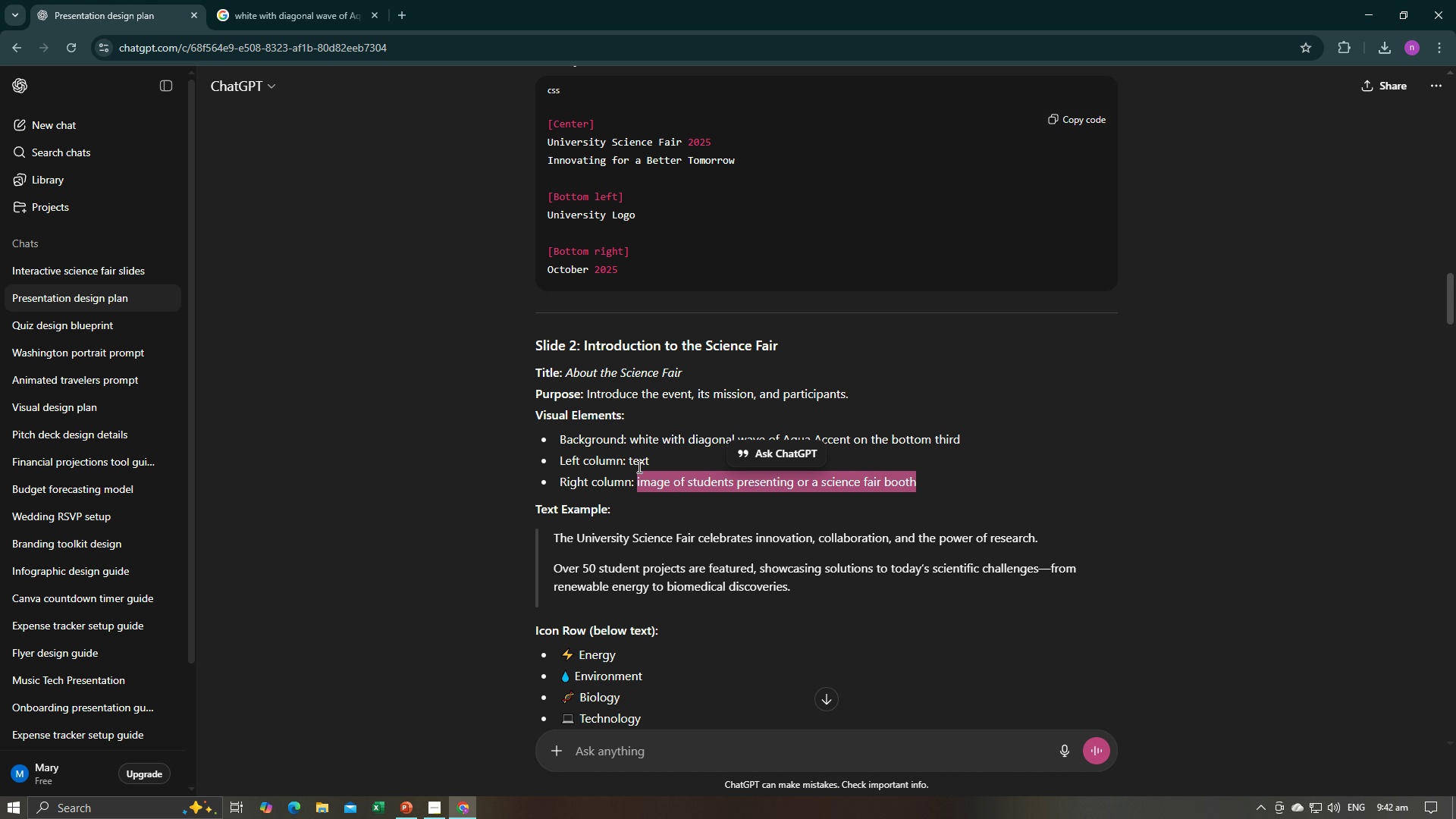 
key(Control+C)
 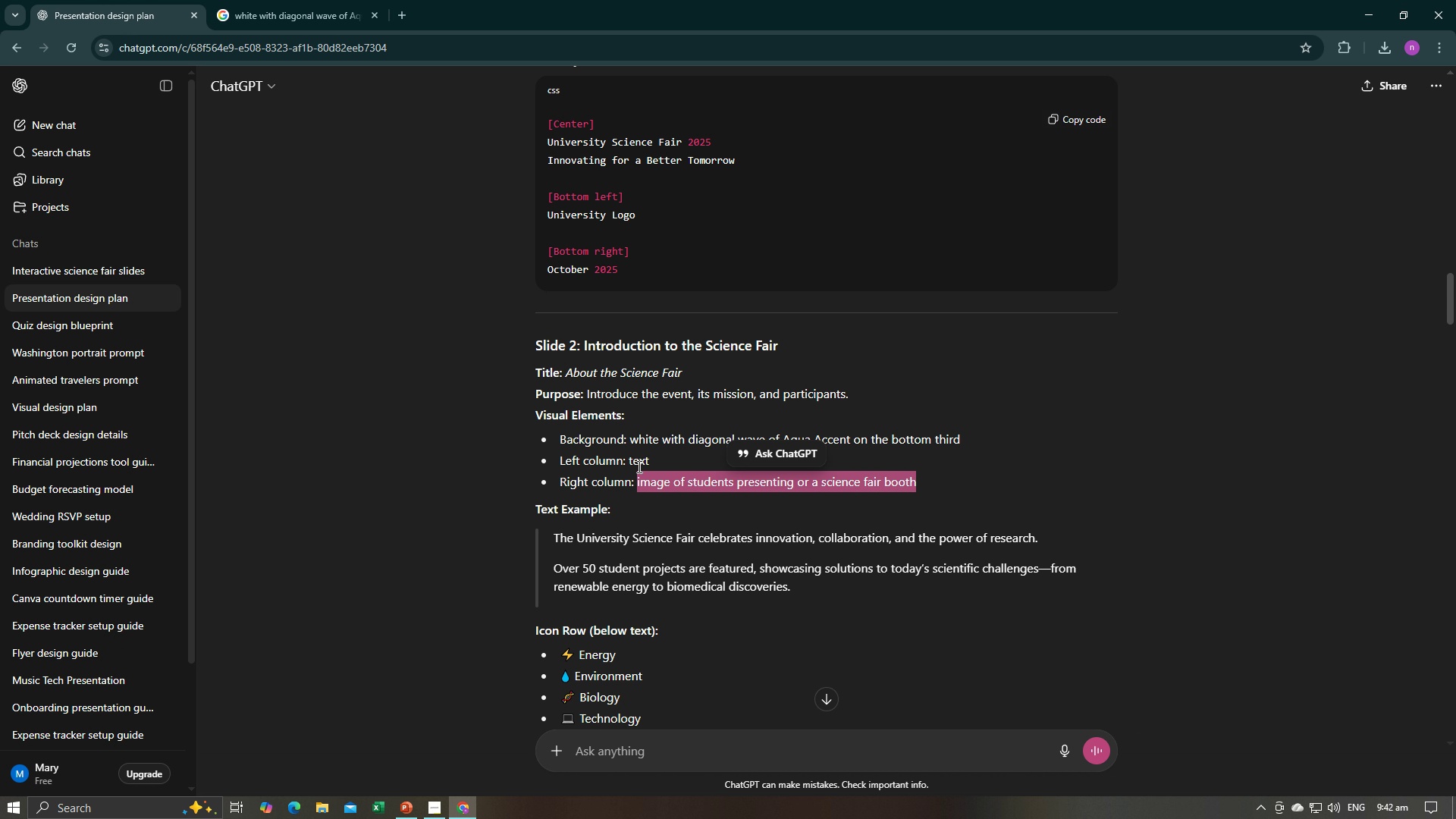 
key(Control+C)
 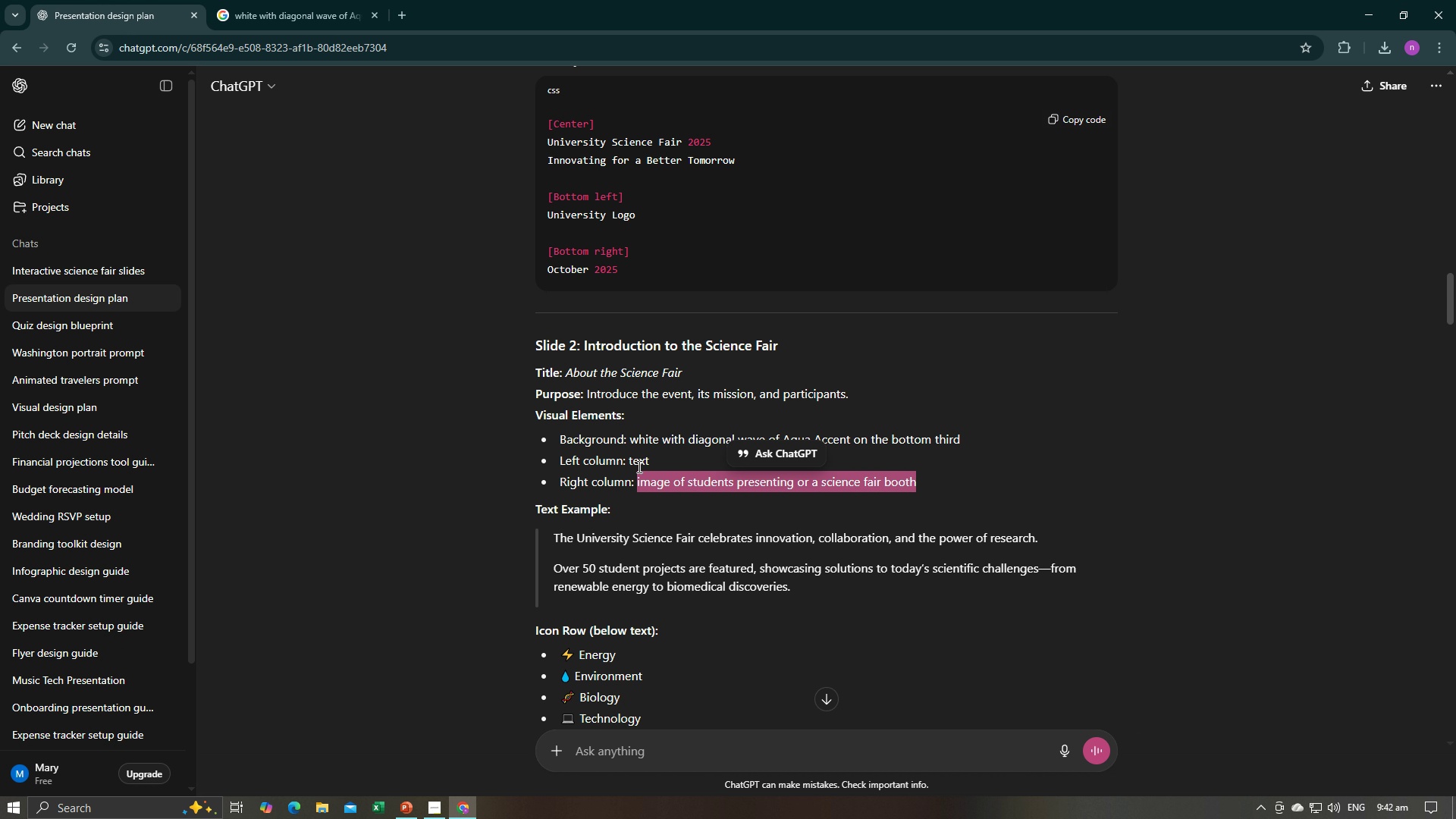 
key(Control+C)
 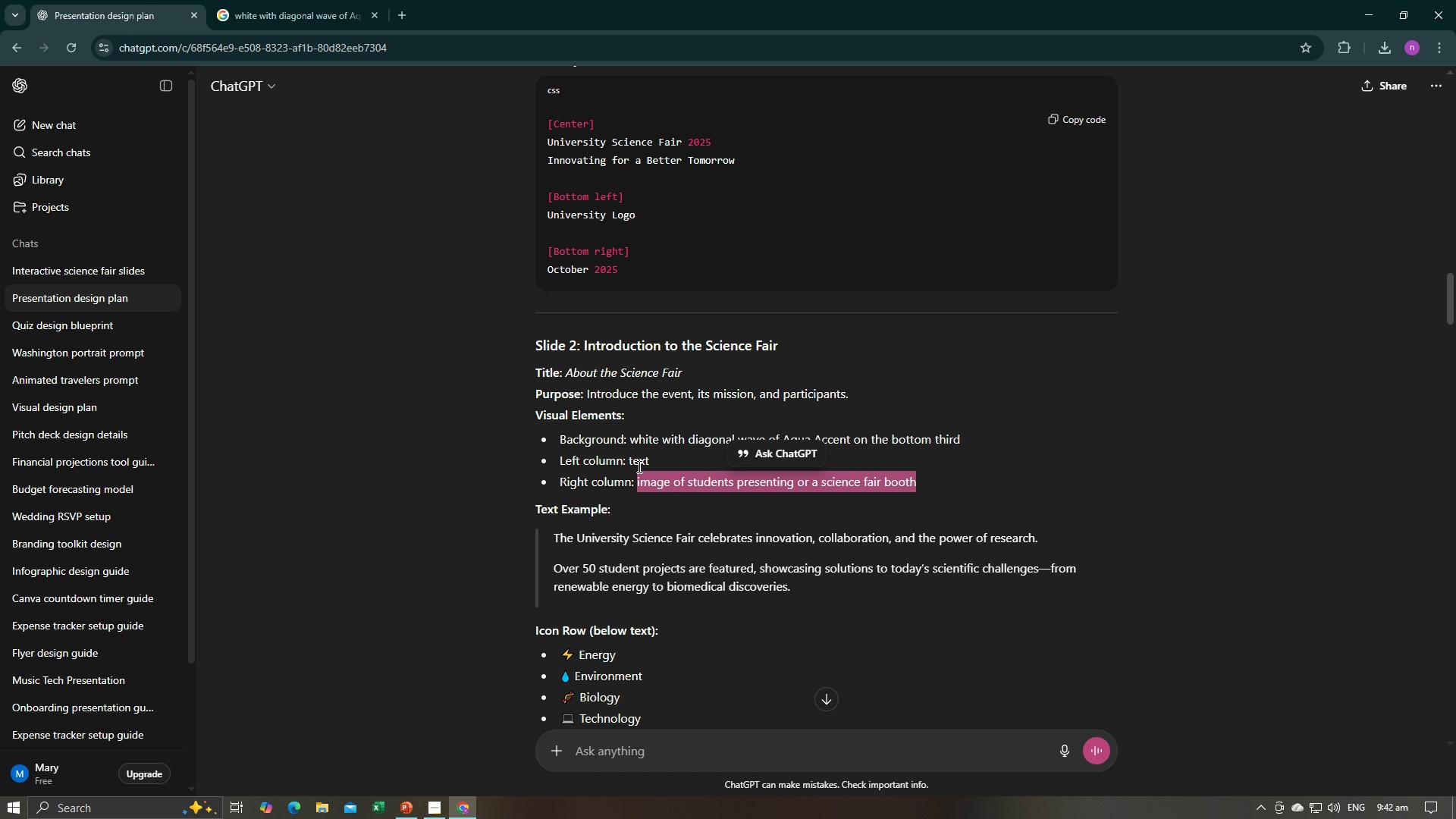 
key(Control+C)
 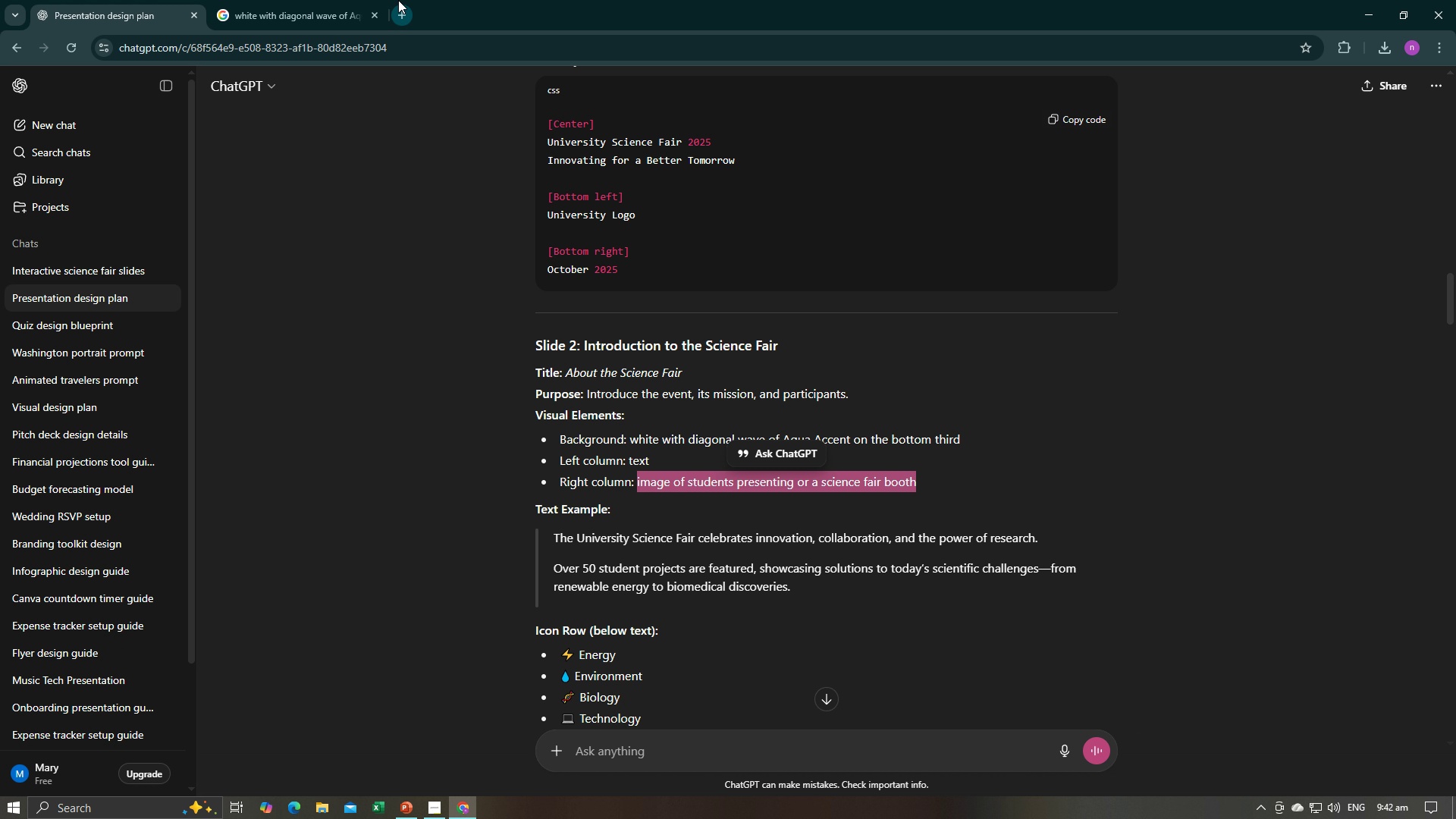 
wait(5.49)
 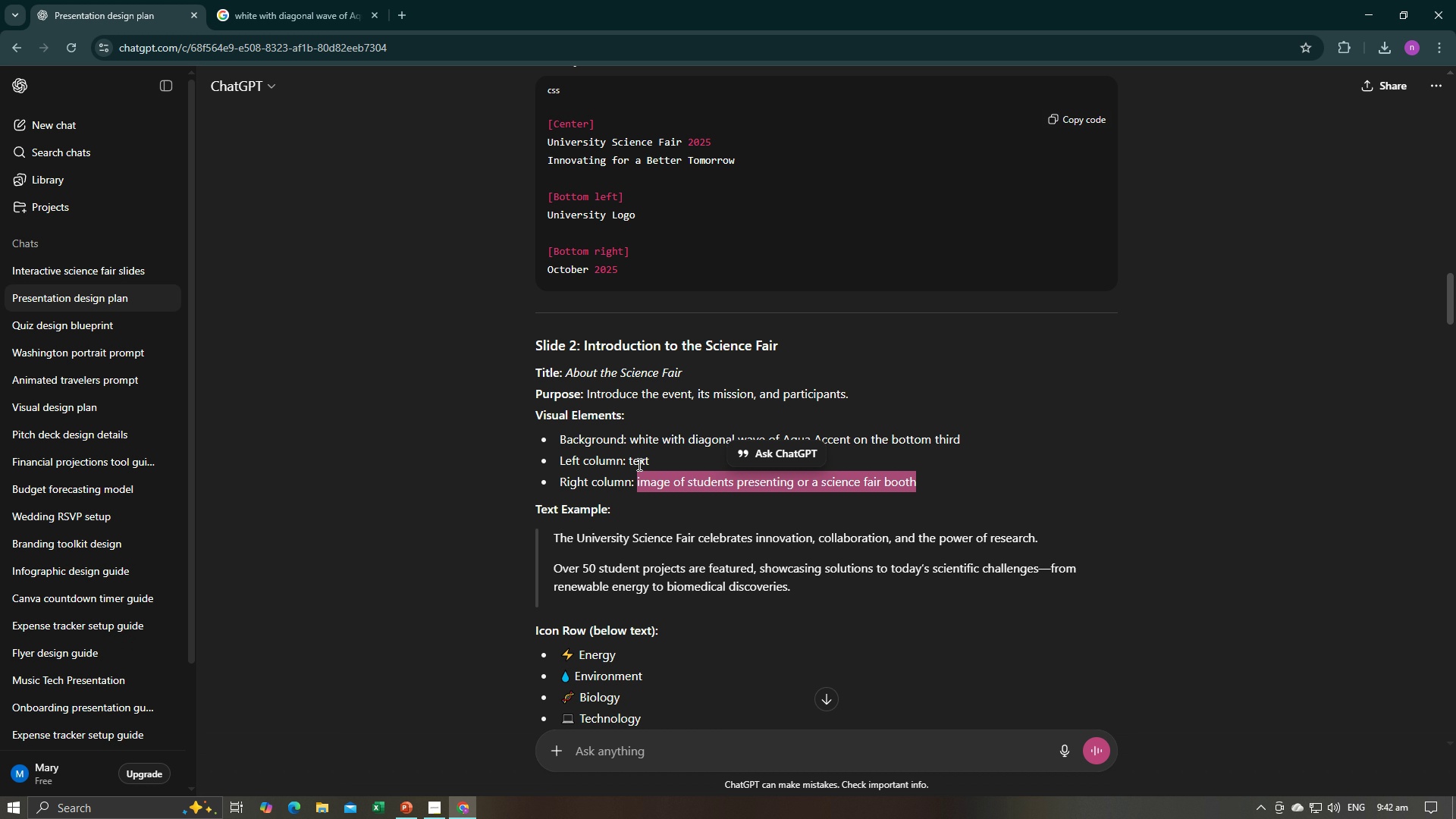 
left_click([294, 0])
 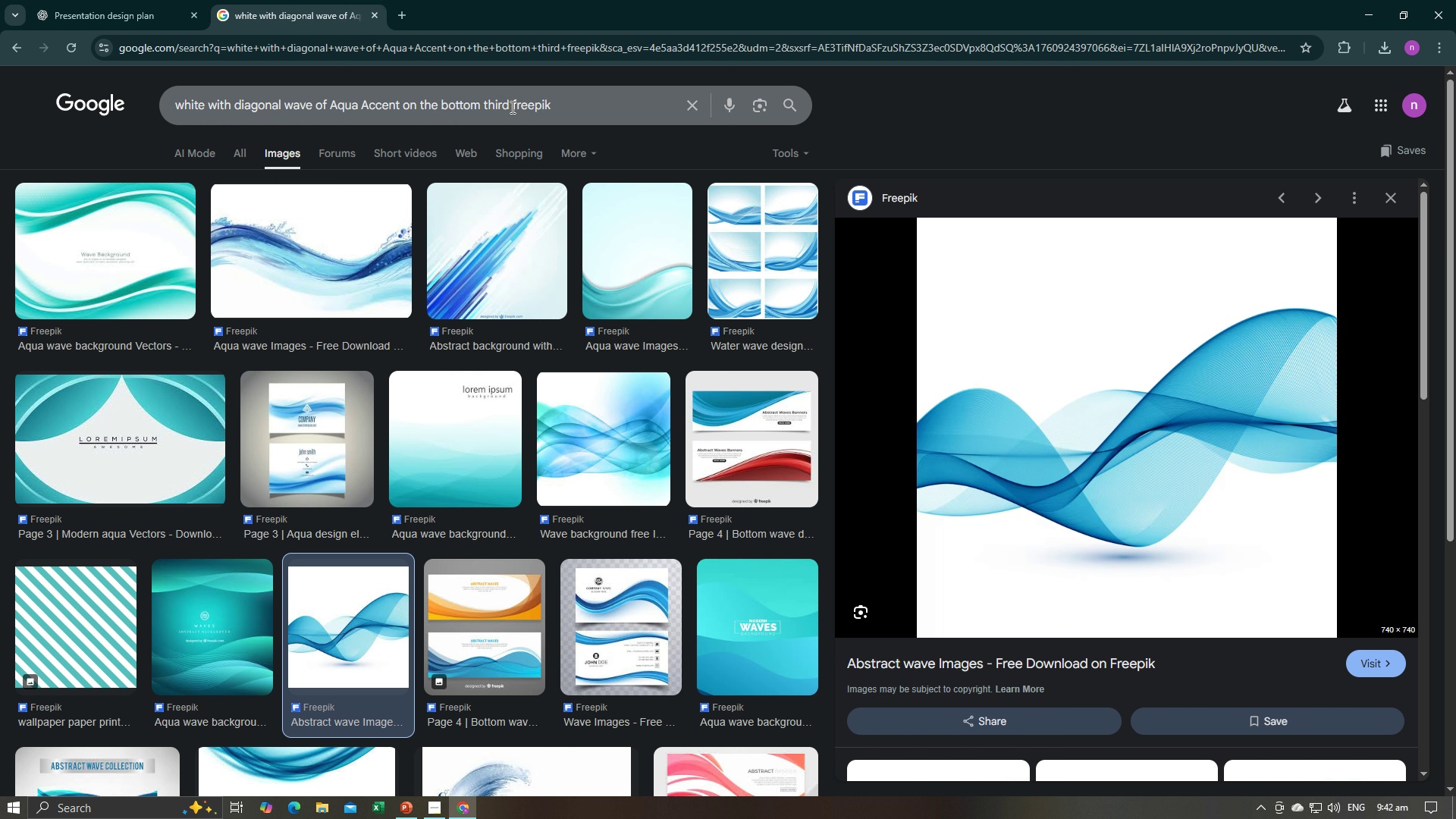 
left_click_drag(start_coordinate=[511, 107], to_coordinate=[168, 86])
 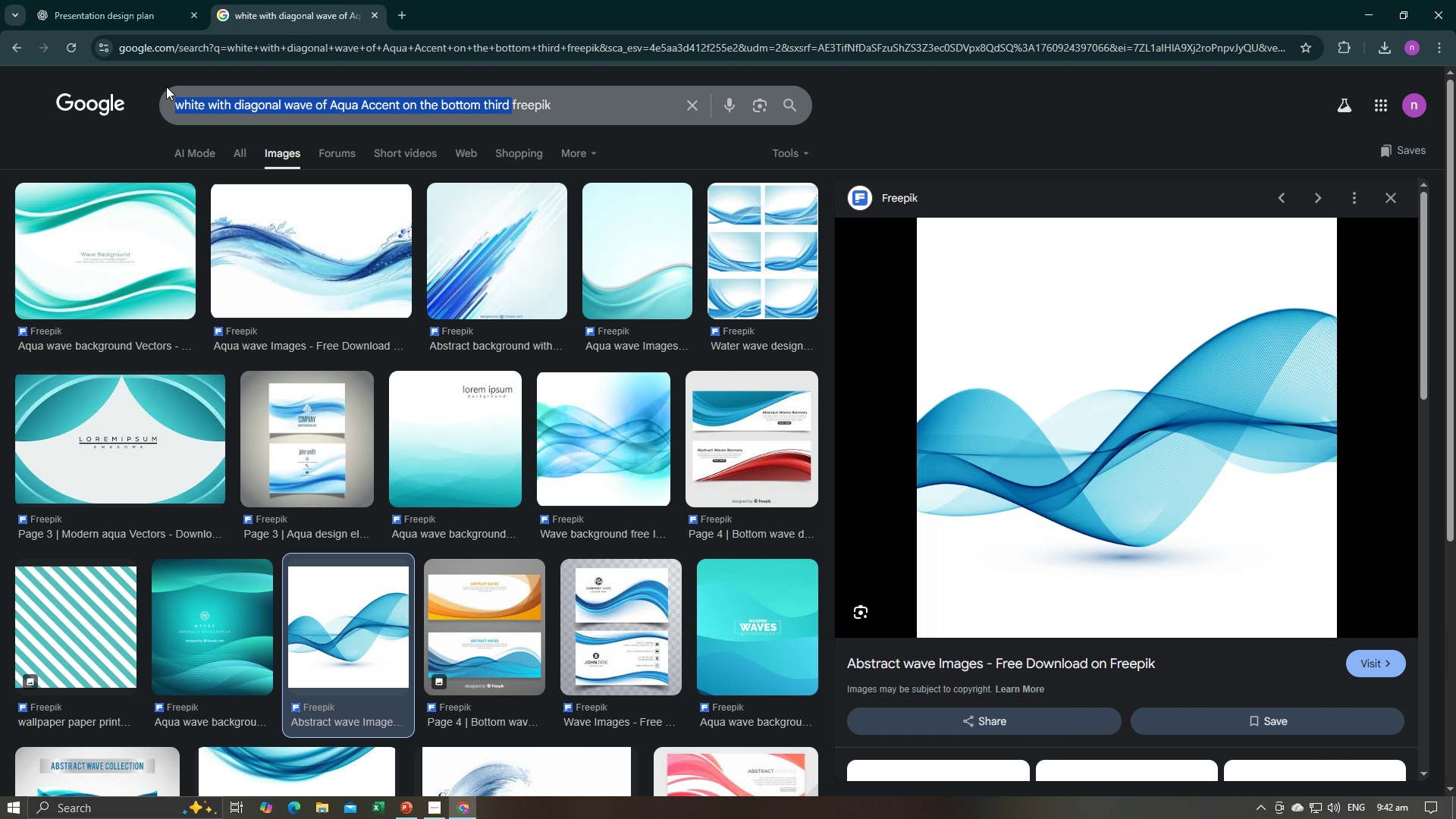 
key(Control+V)
 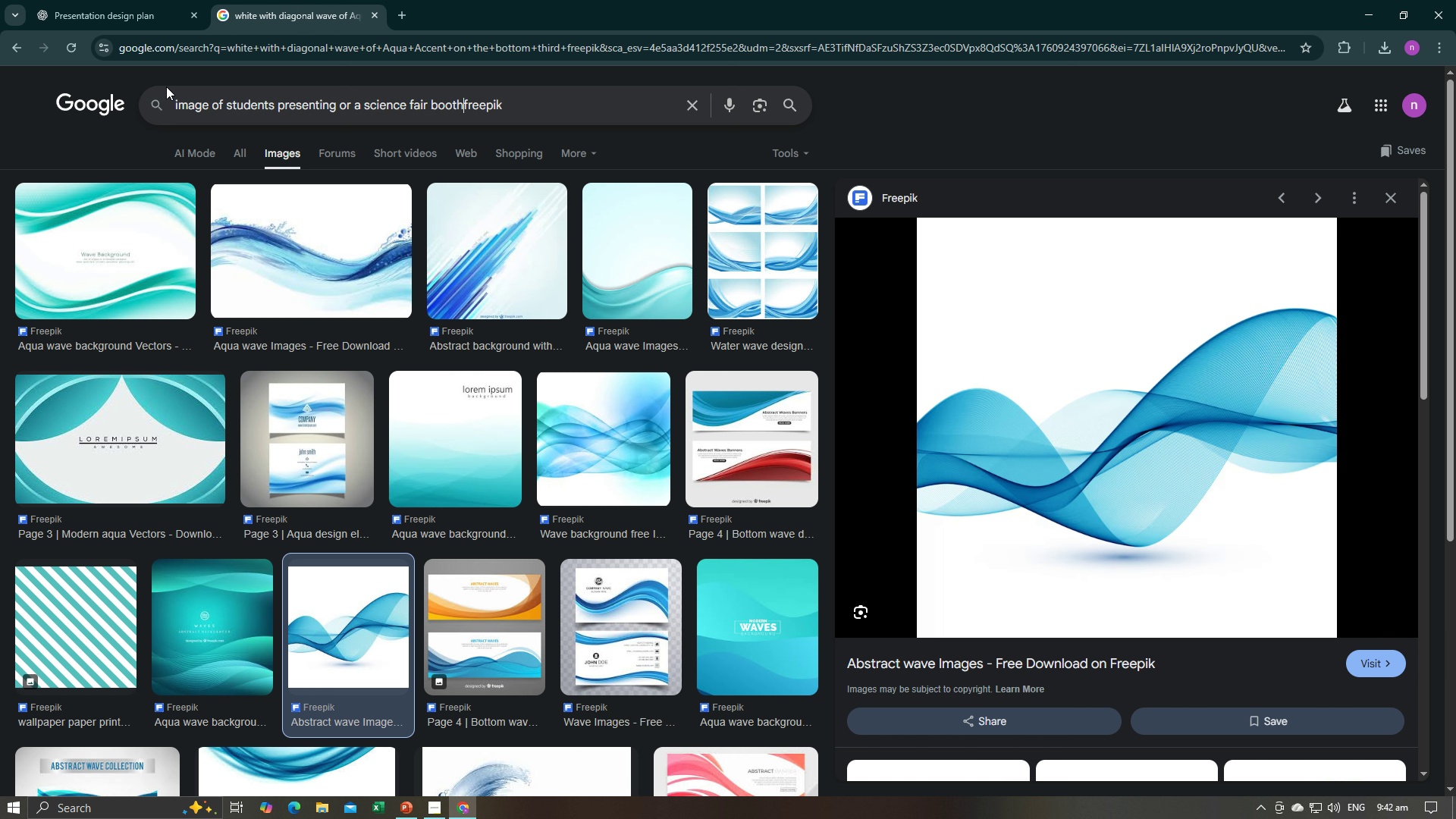 
key(Enter)
 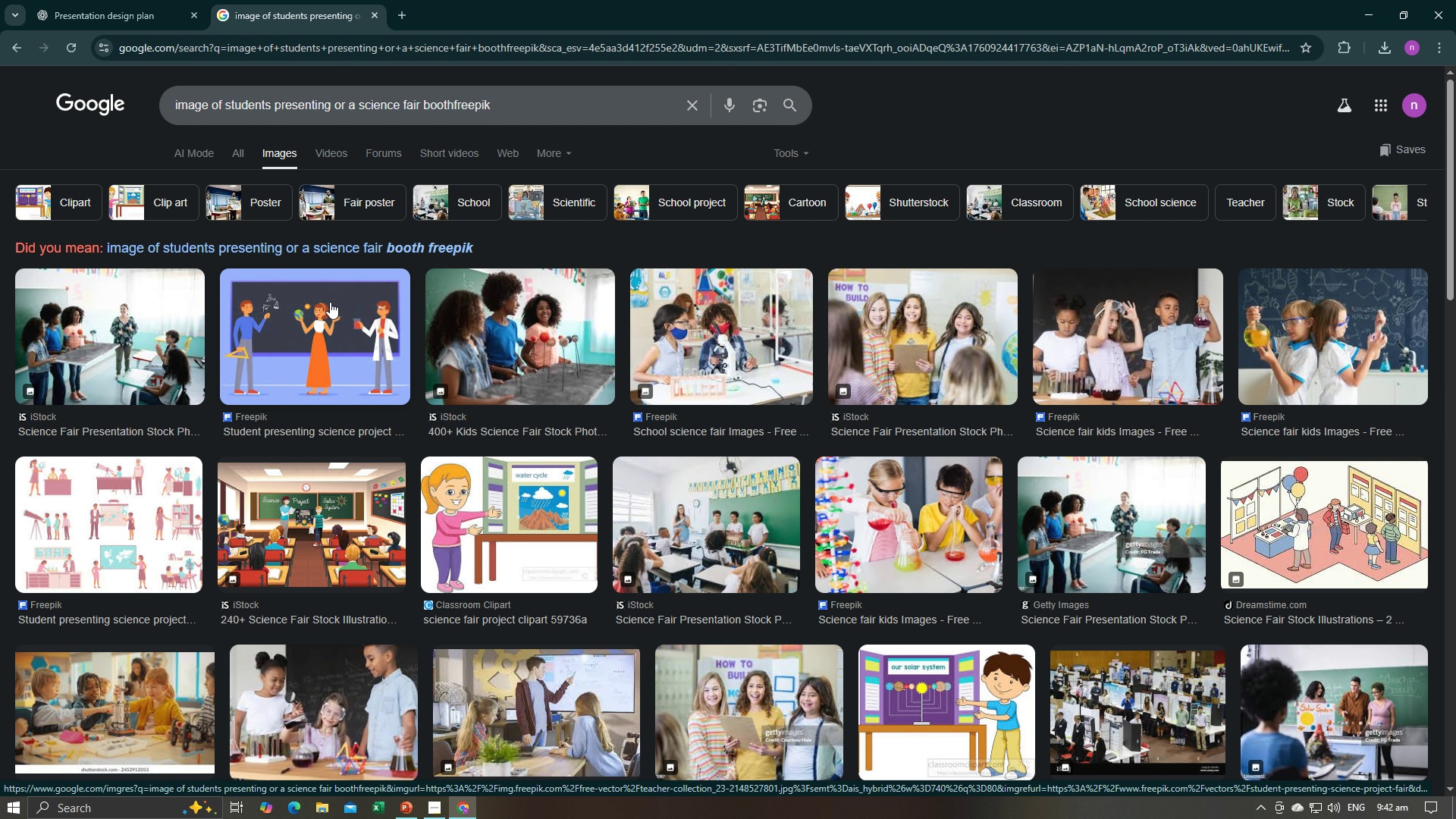 
wait(12.68)
 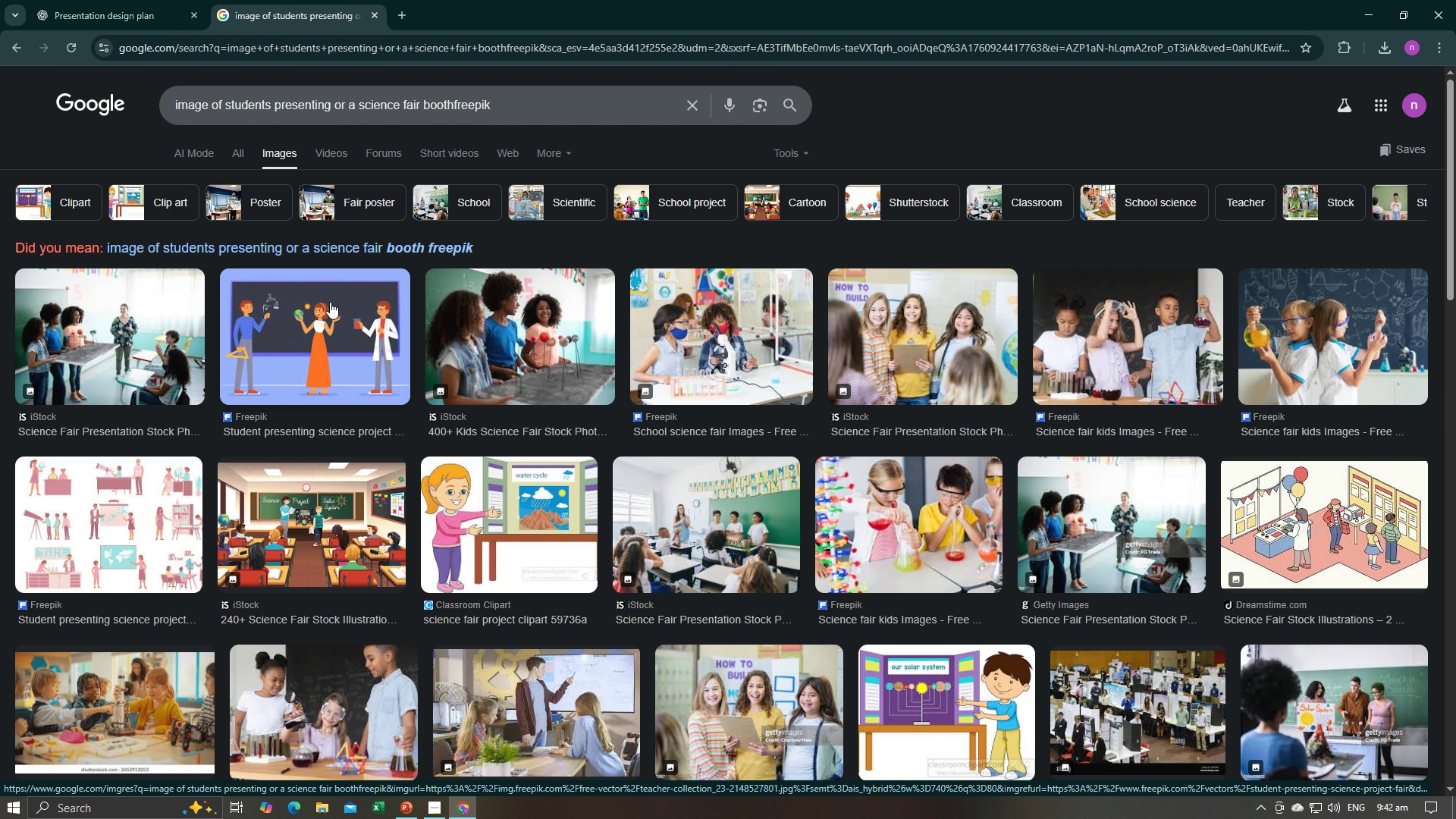 
scroll: coordinate [1120, 325], scroll_direction: down, amount: 4.0
 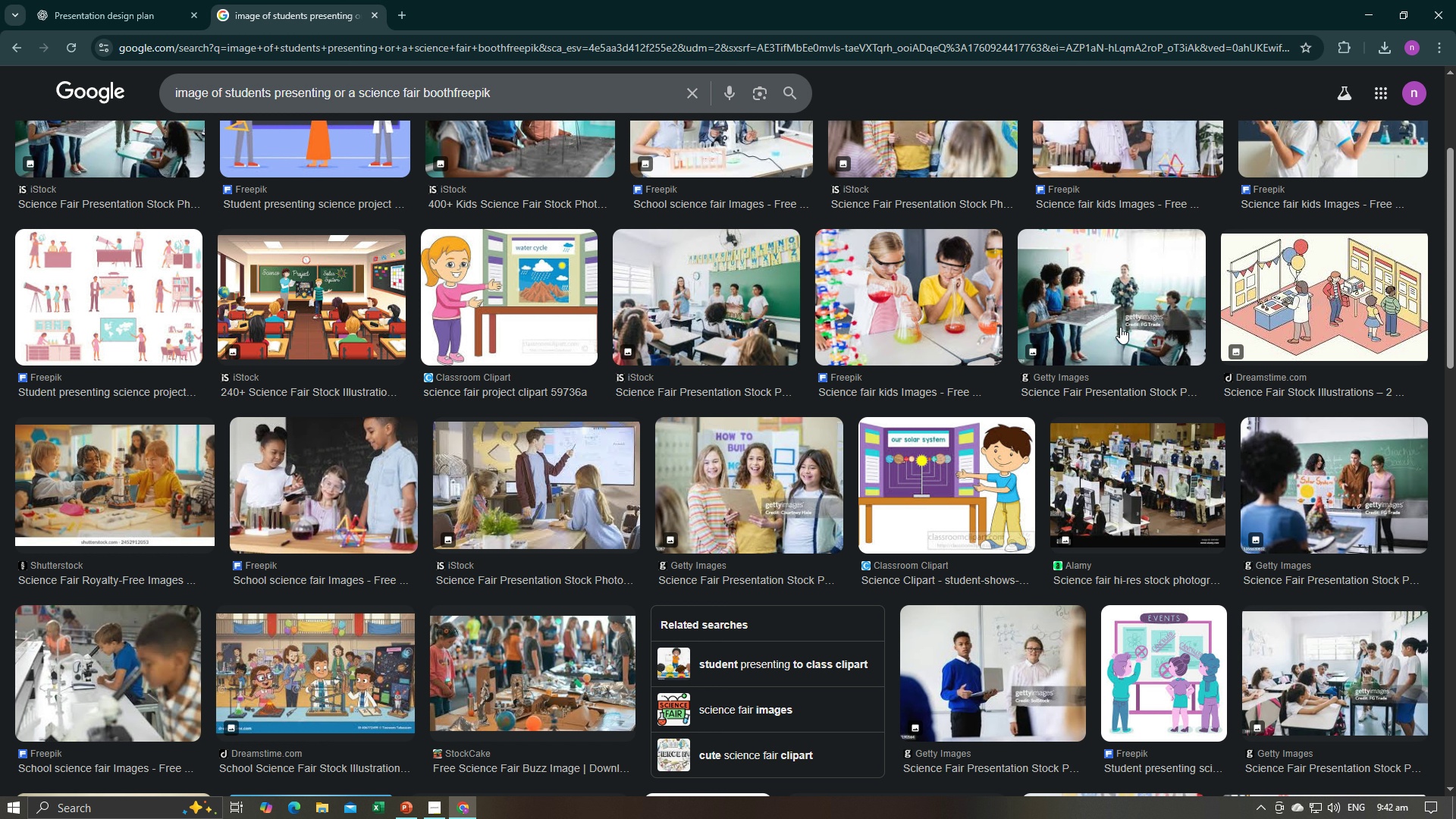 
scroll: coordinate [1120, 327], scroll_direction: up, amount: 3.0
 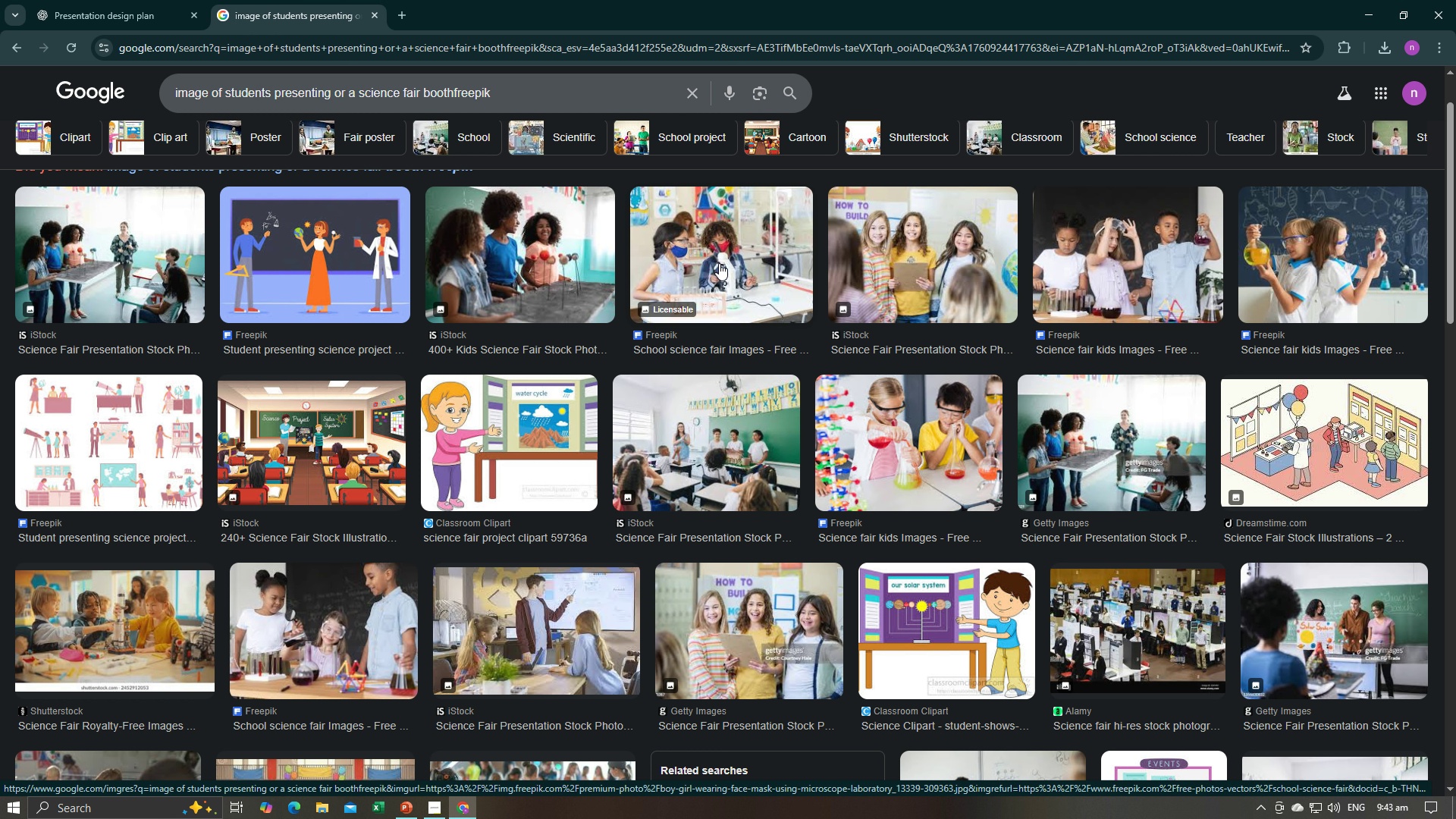 
wait(13.23)
 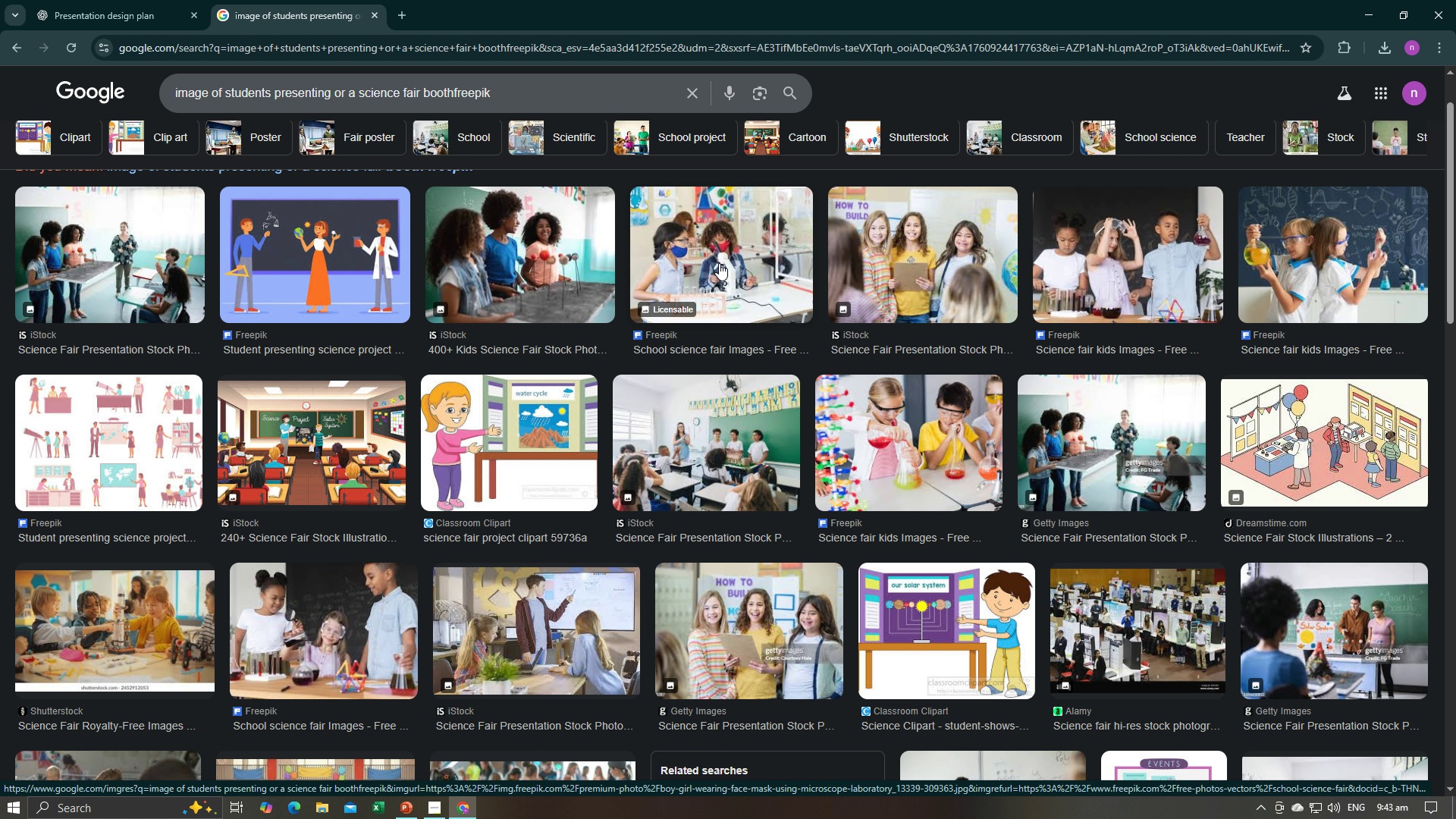 
left_click([723, 255])
 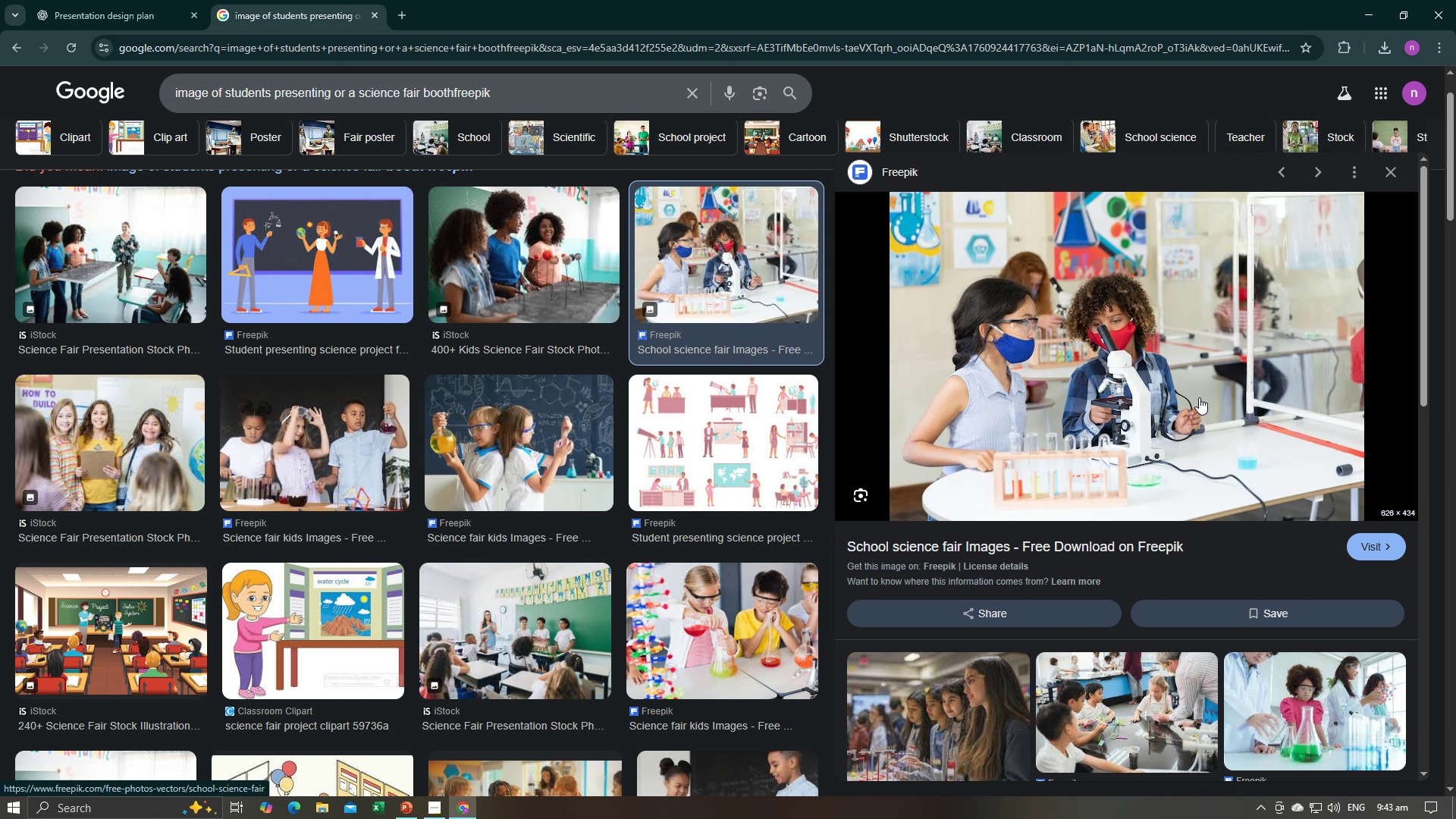 
scroll: coordinate [1199, 397], scroll_direction: down, amount: 4.0
 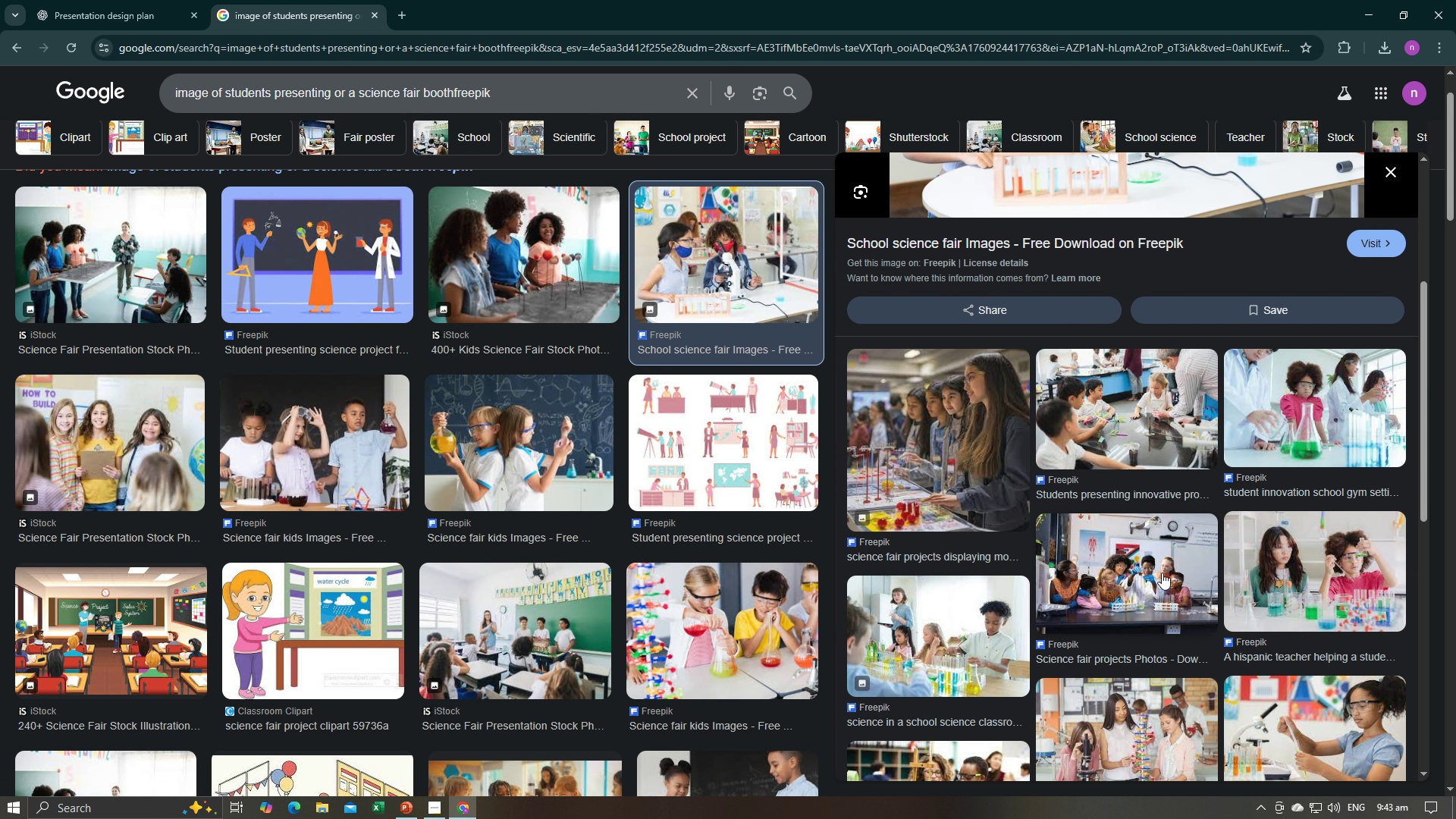 
left_click([1162, 573])
 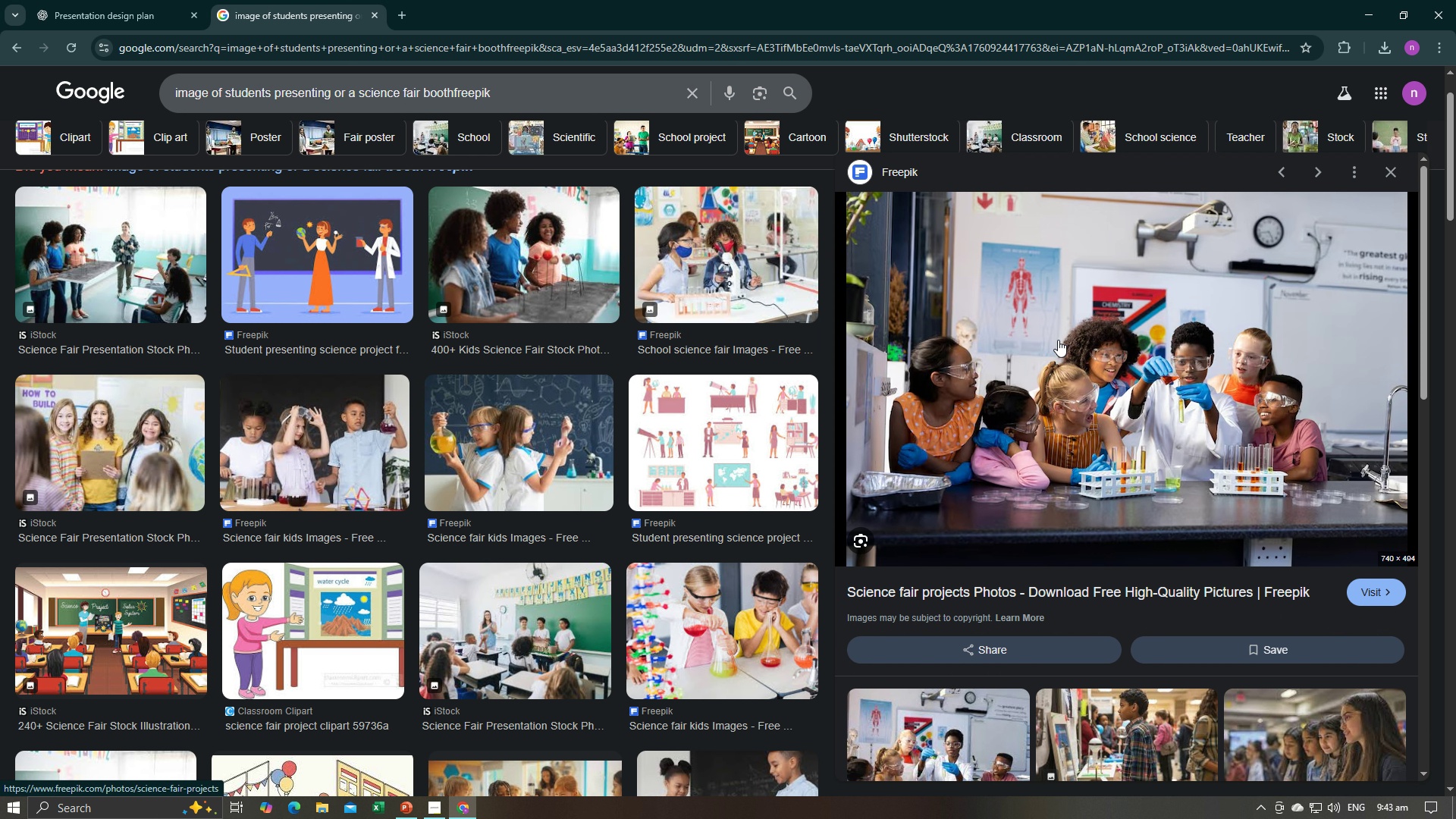 
right_click([1058, 340])
 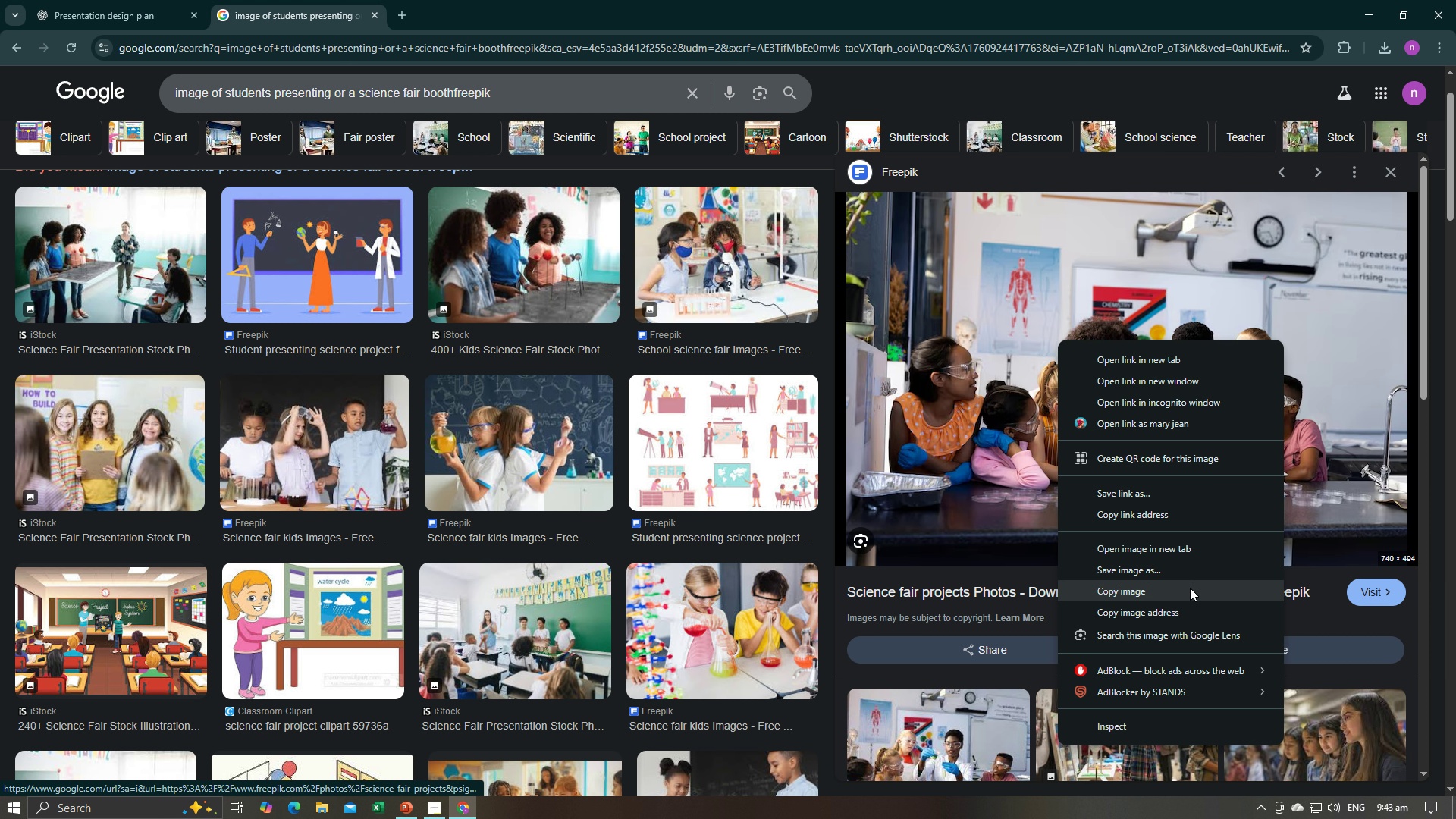 
left_click([1190, 588])
 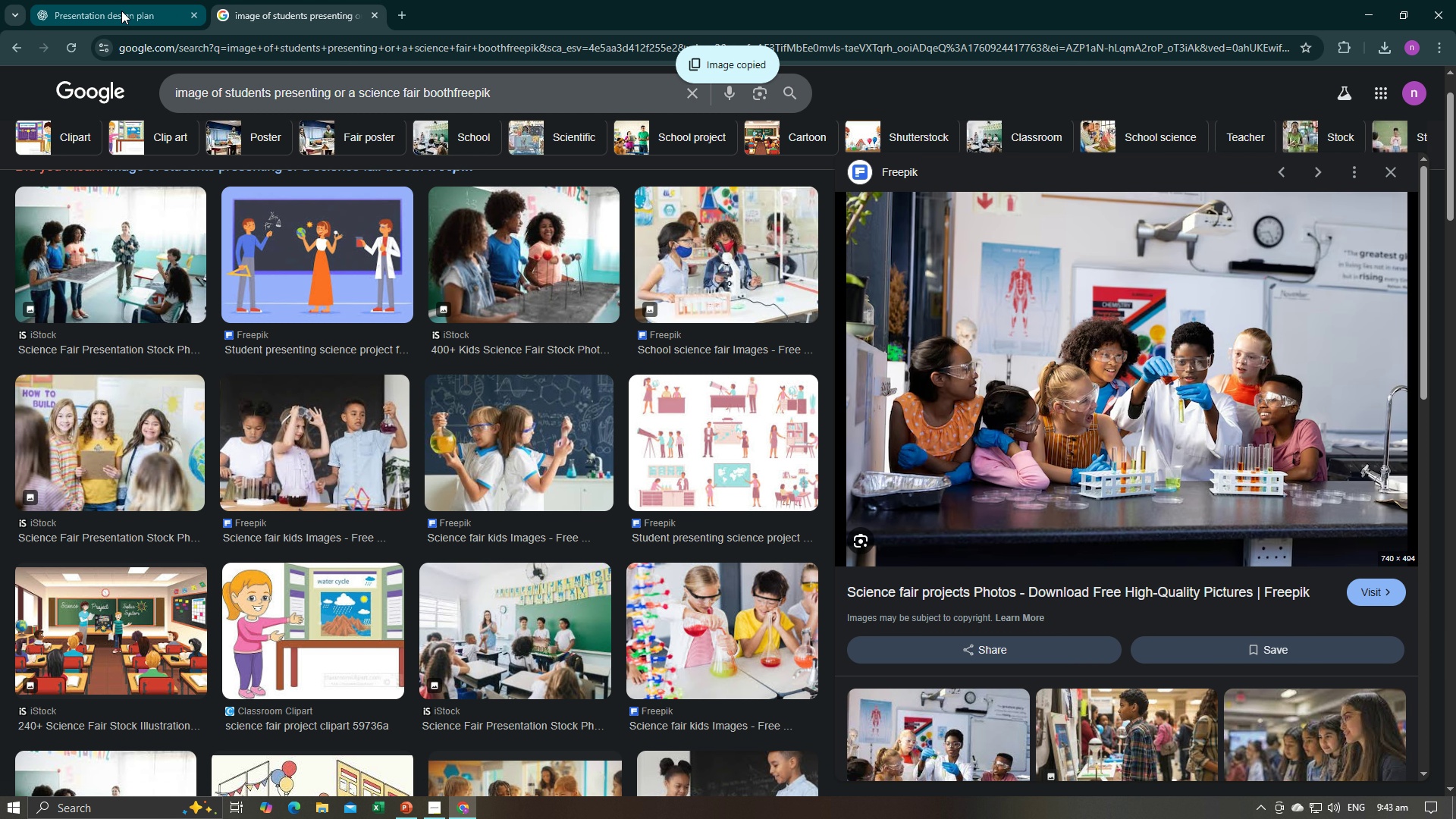 
key(Alt+AltLeft)
 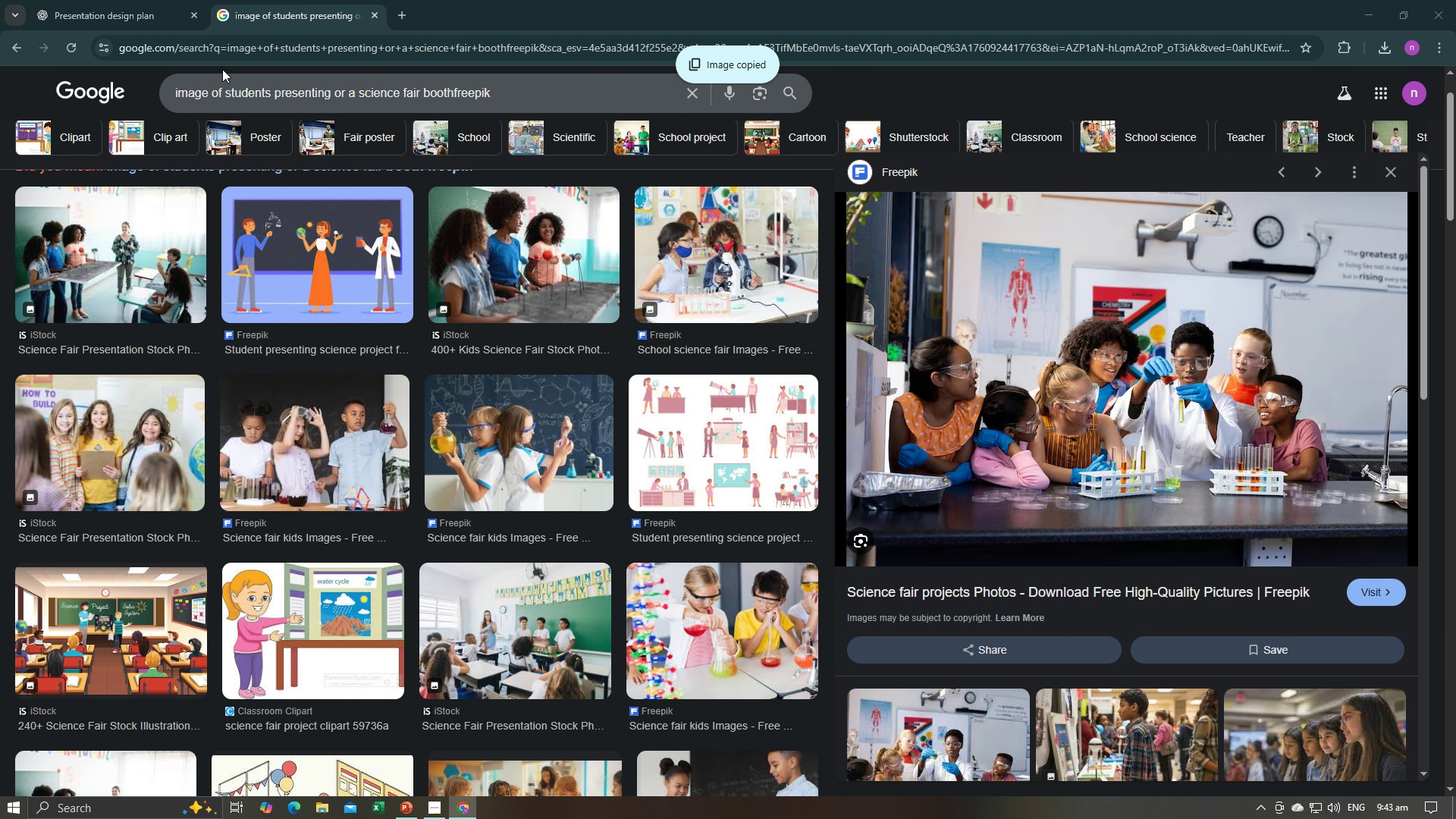 
key(Alt+Tab)
 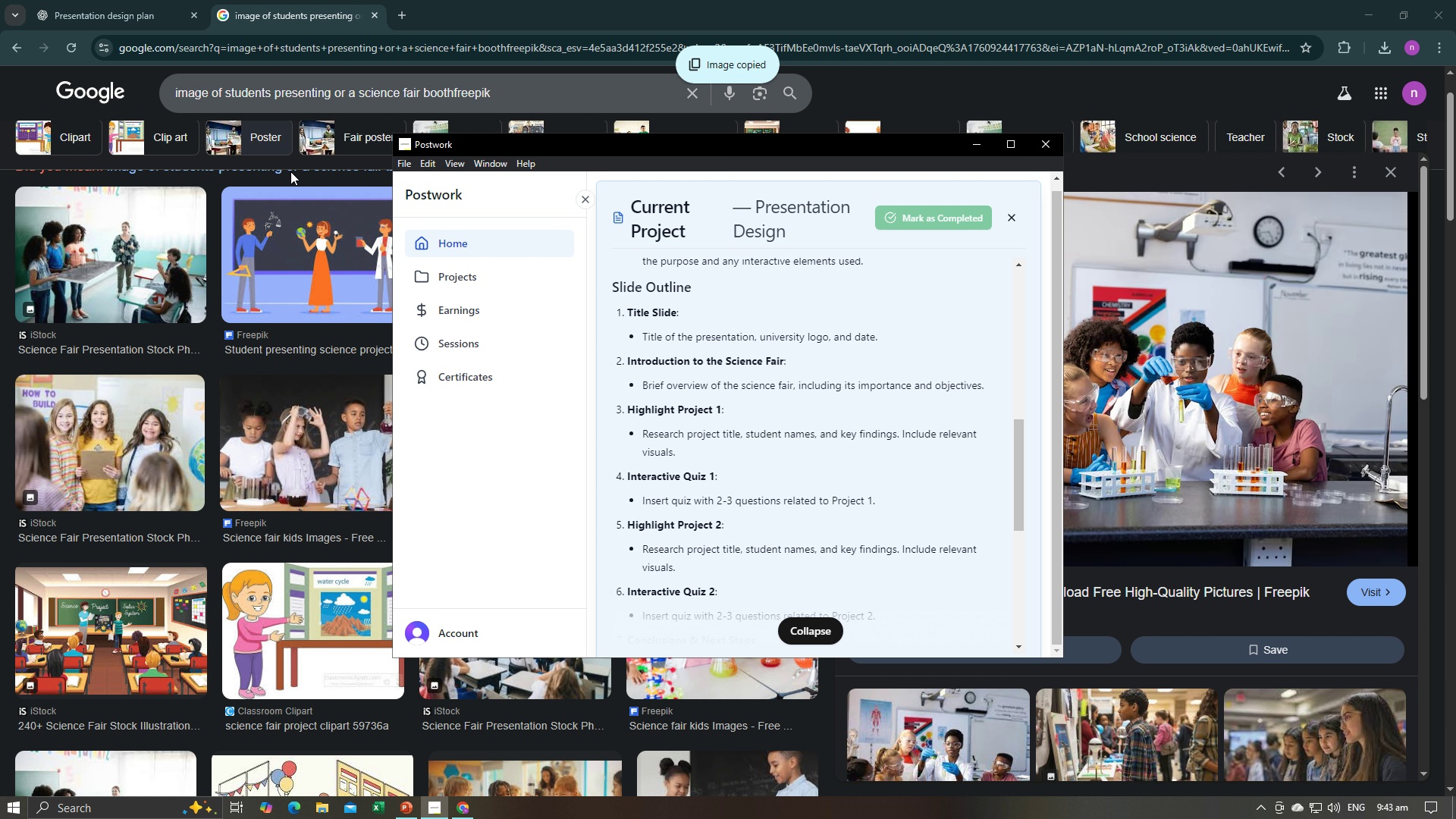 
key(Alt+Tab)
 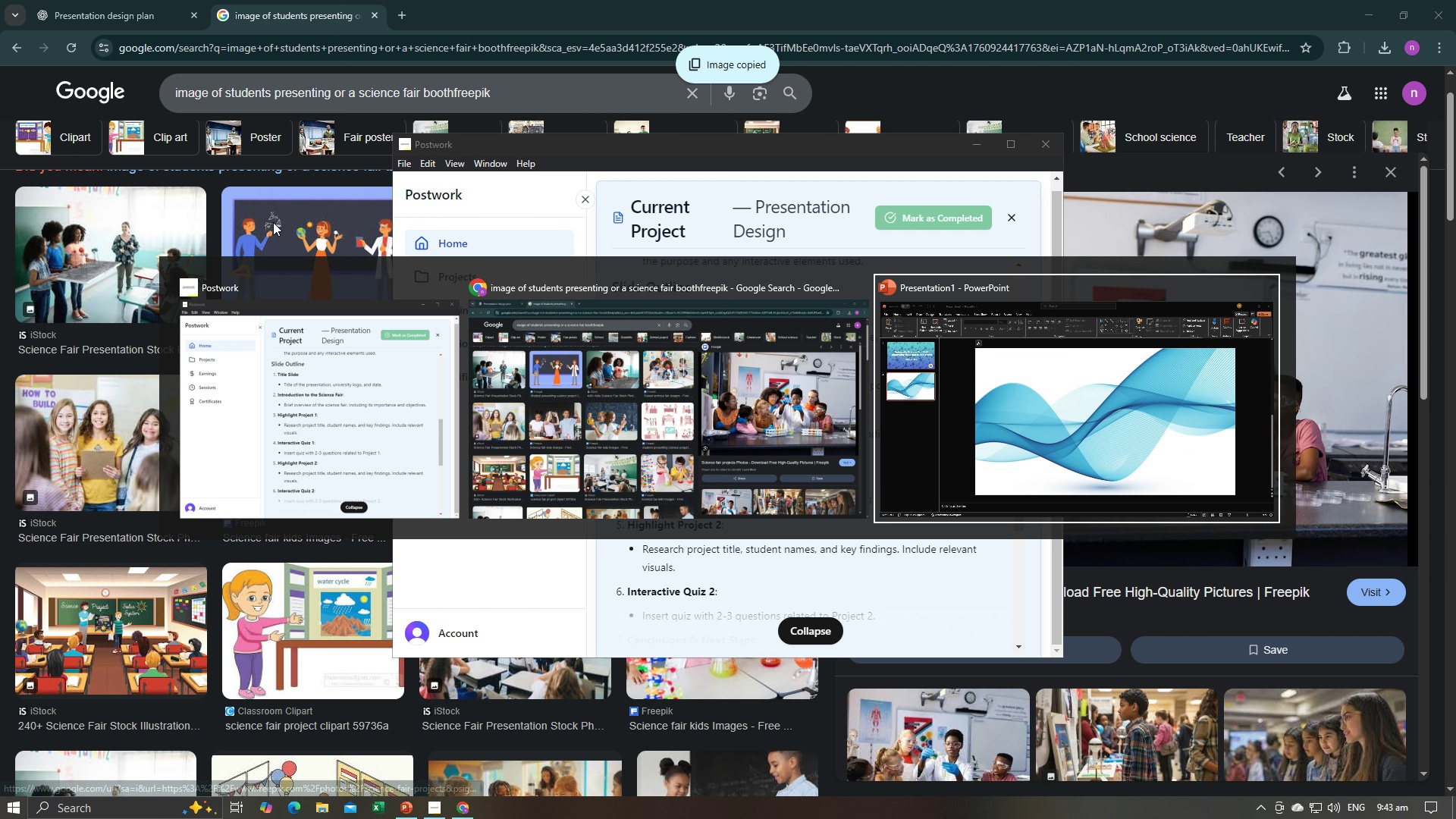 
key(Alt+Tab)
 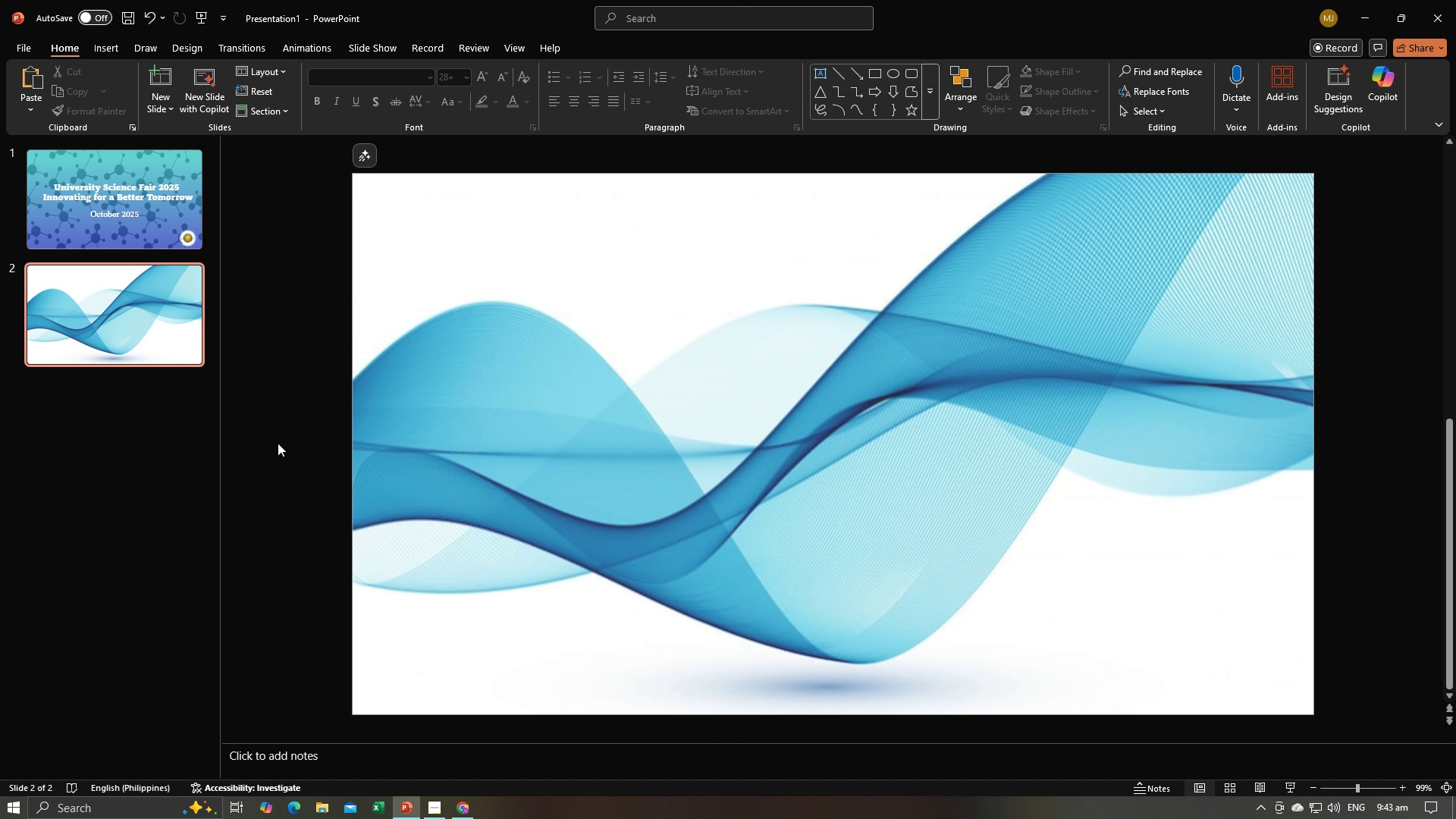 
left_click([278, 443])
 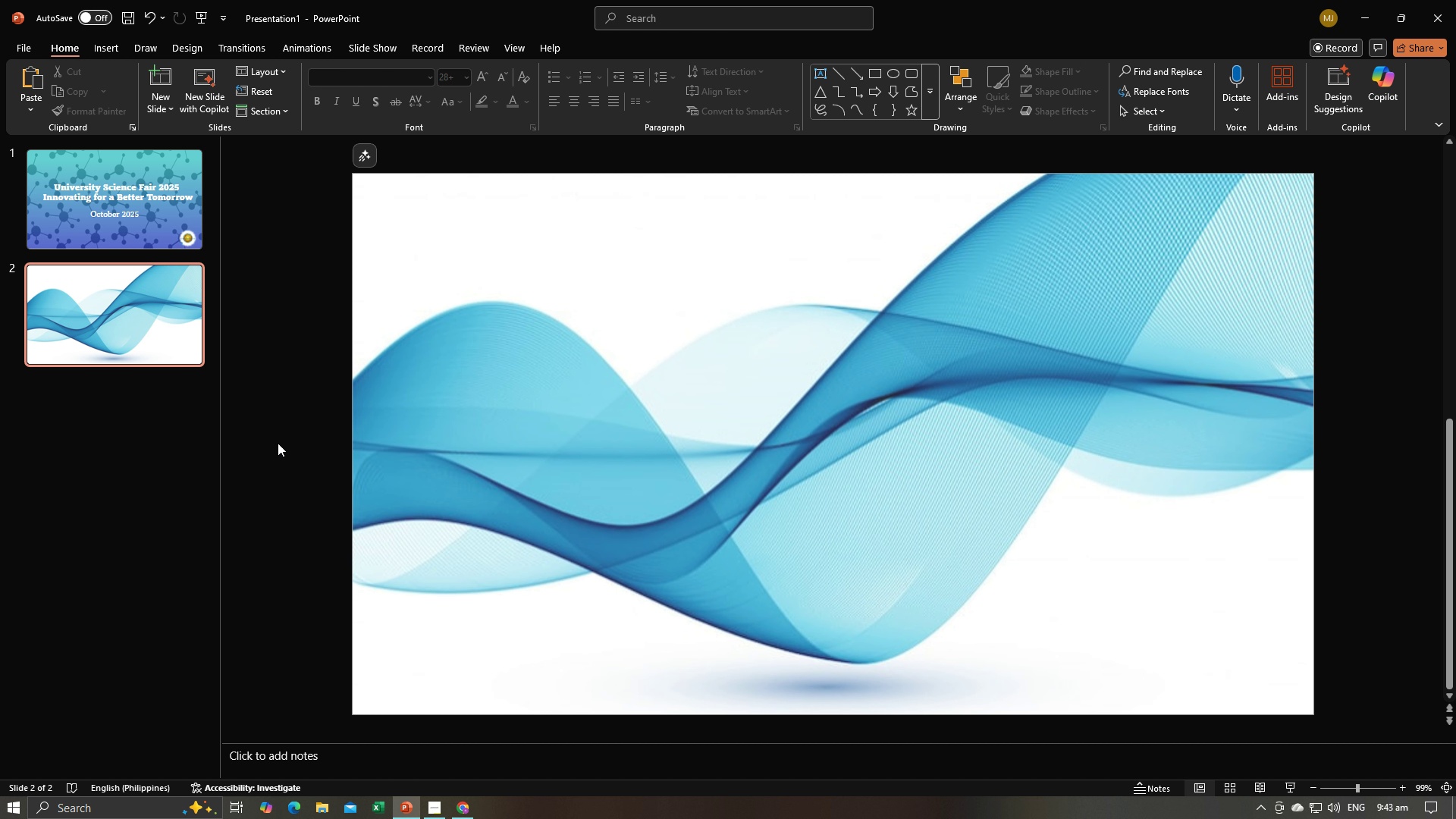 
key(Control+V)
 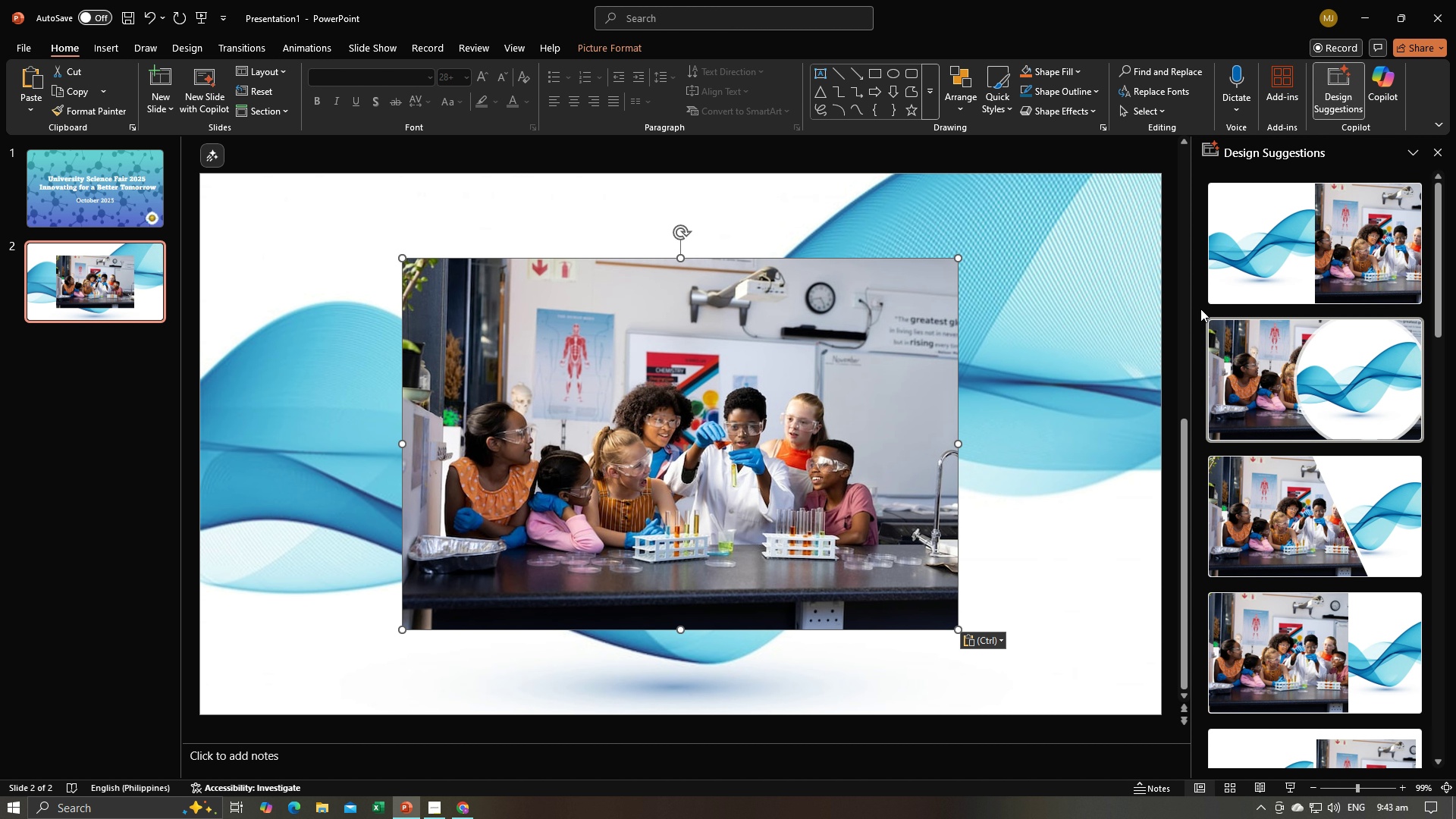 
wait(5.68)
 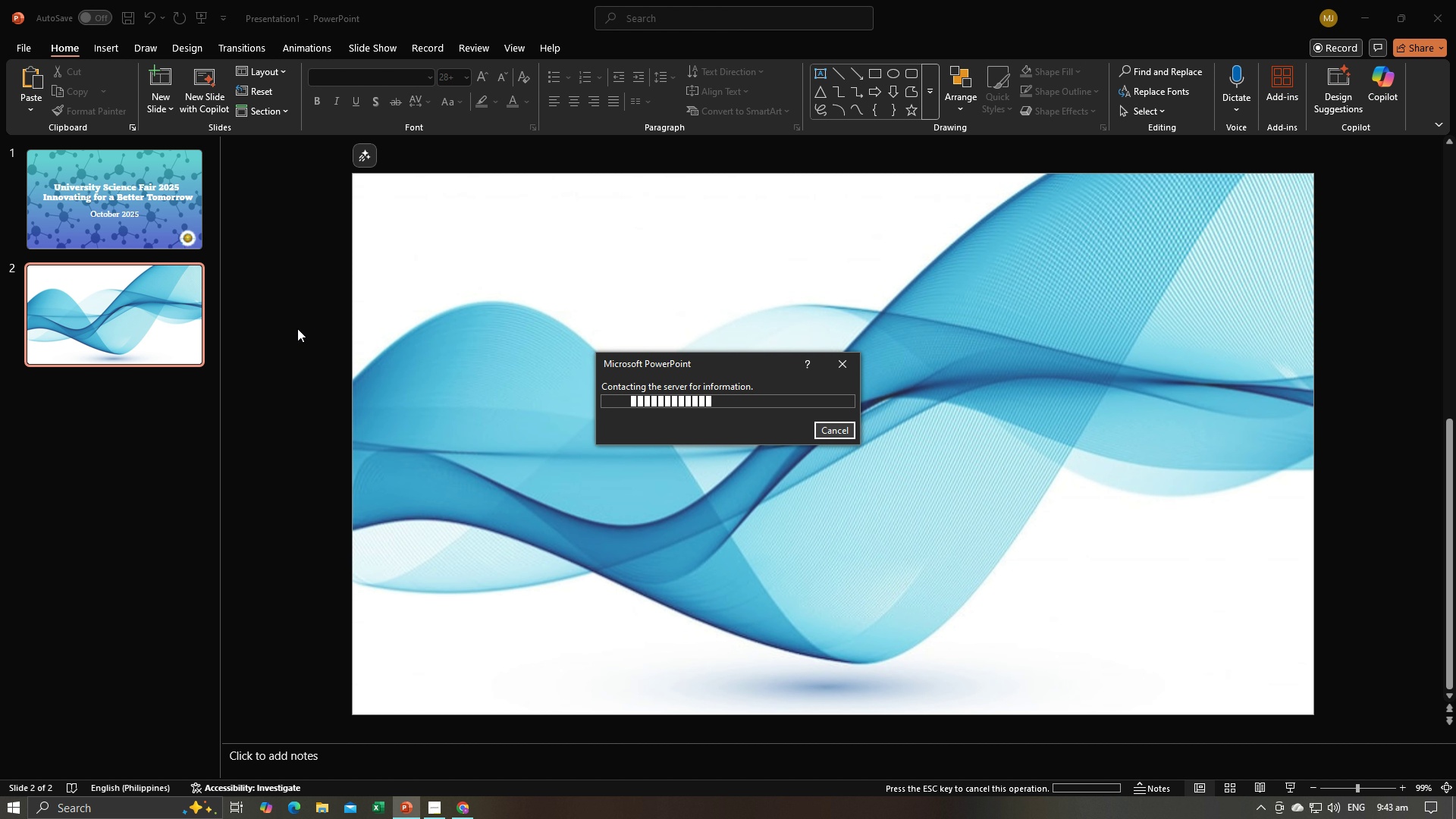 
left_click([1440, 155])
 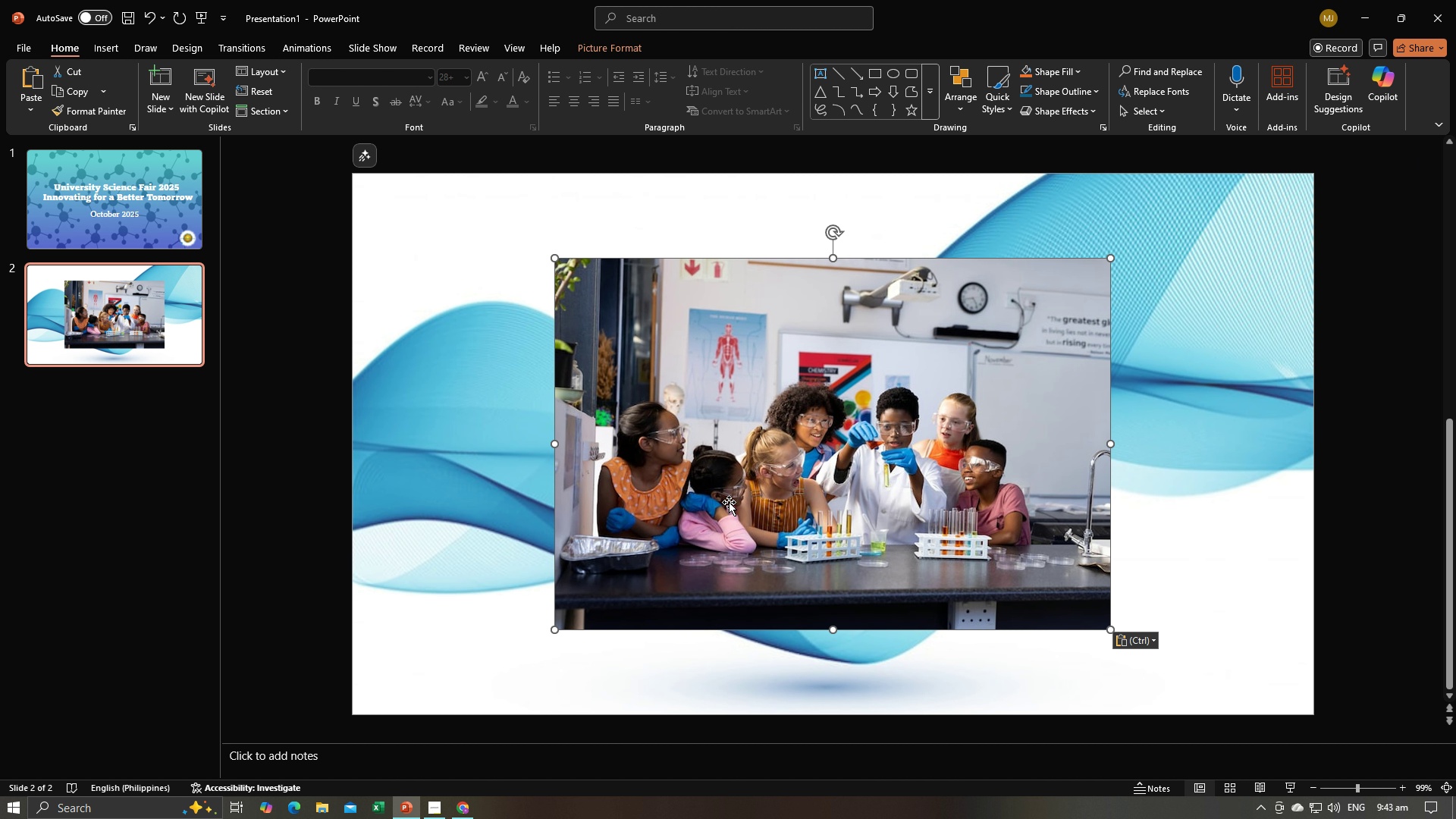 
left_click_drag(start_coordinate=[729, 502], to_coordinate=[912, 548])
 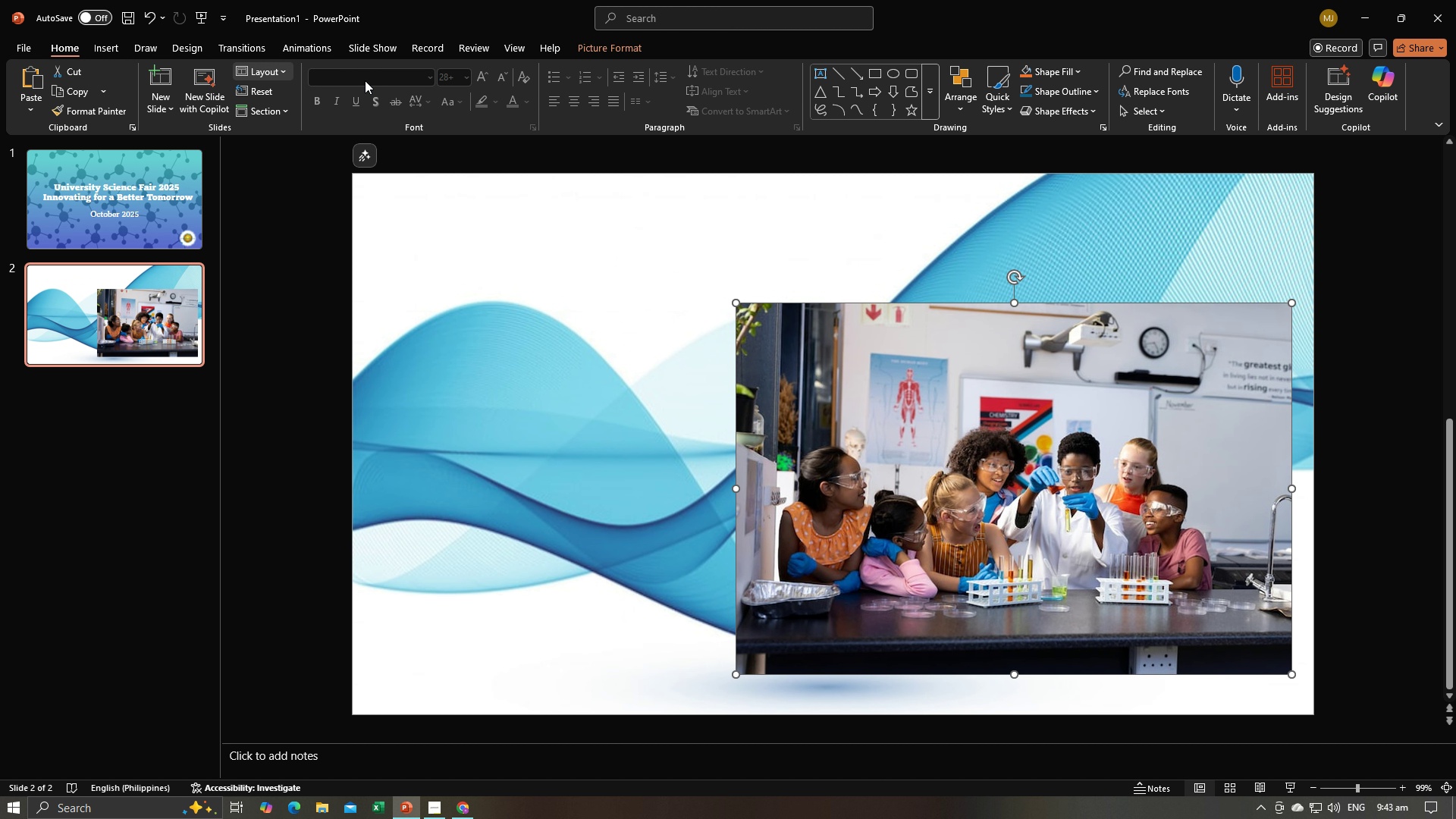 
double_click([928, 379])
 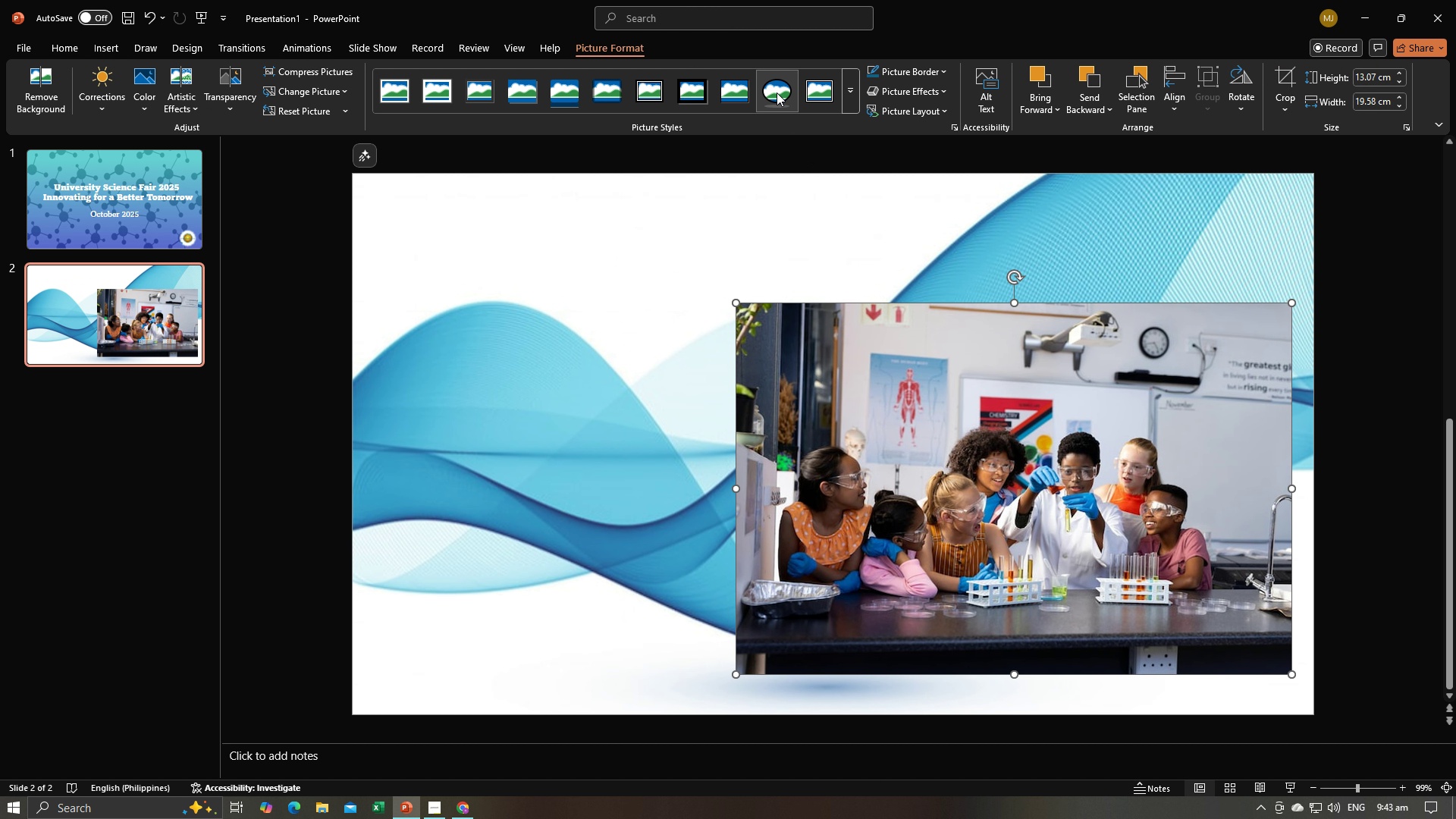 
left_click([777, 93])
 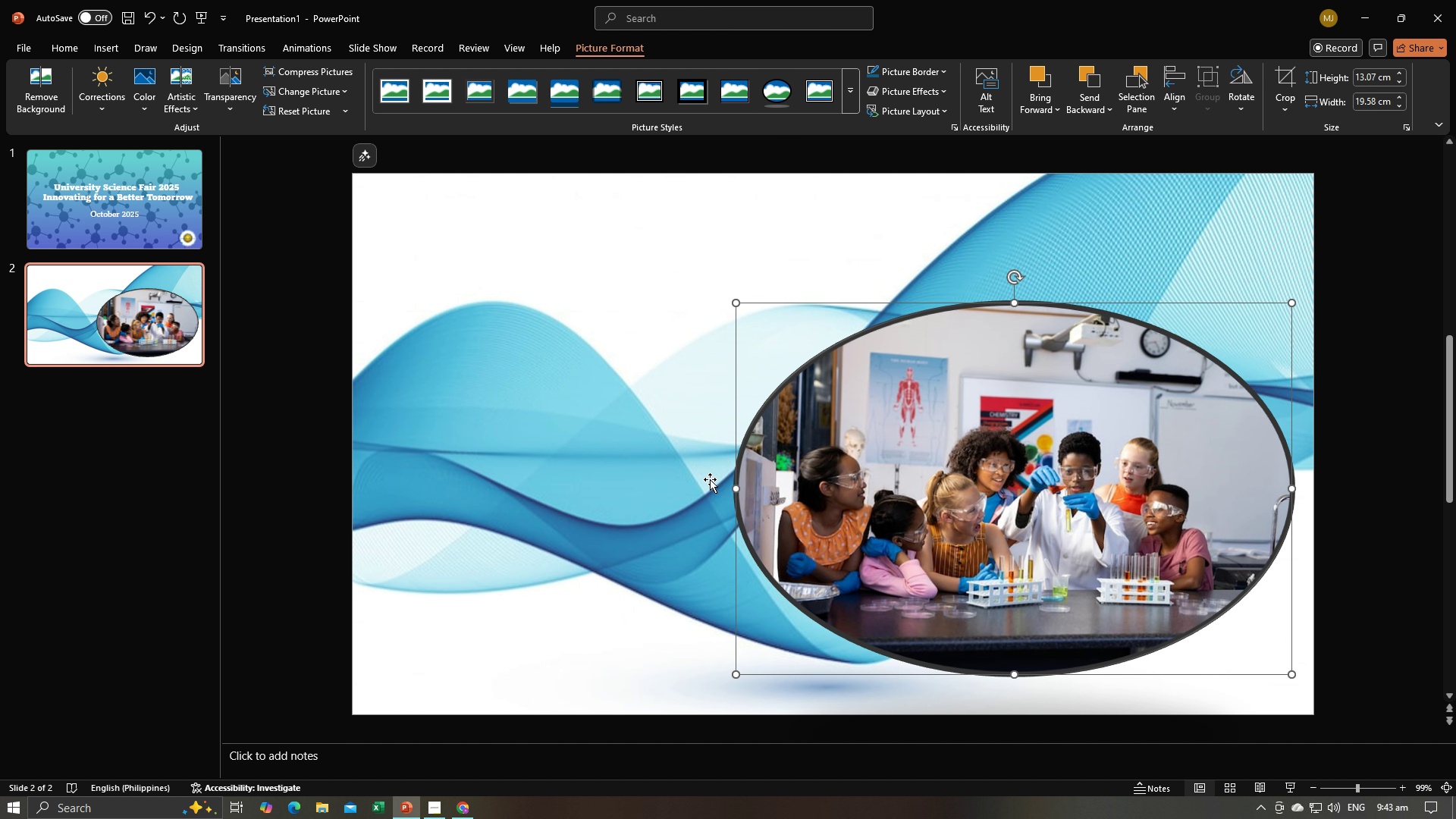 
left_click_drag(start_coordinate=[737, 488], to_coordinate=[919, 521])
 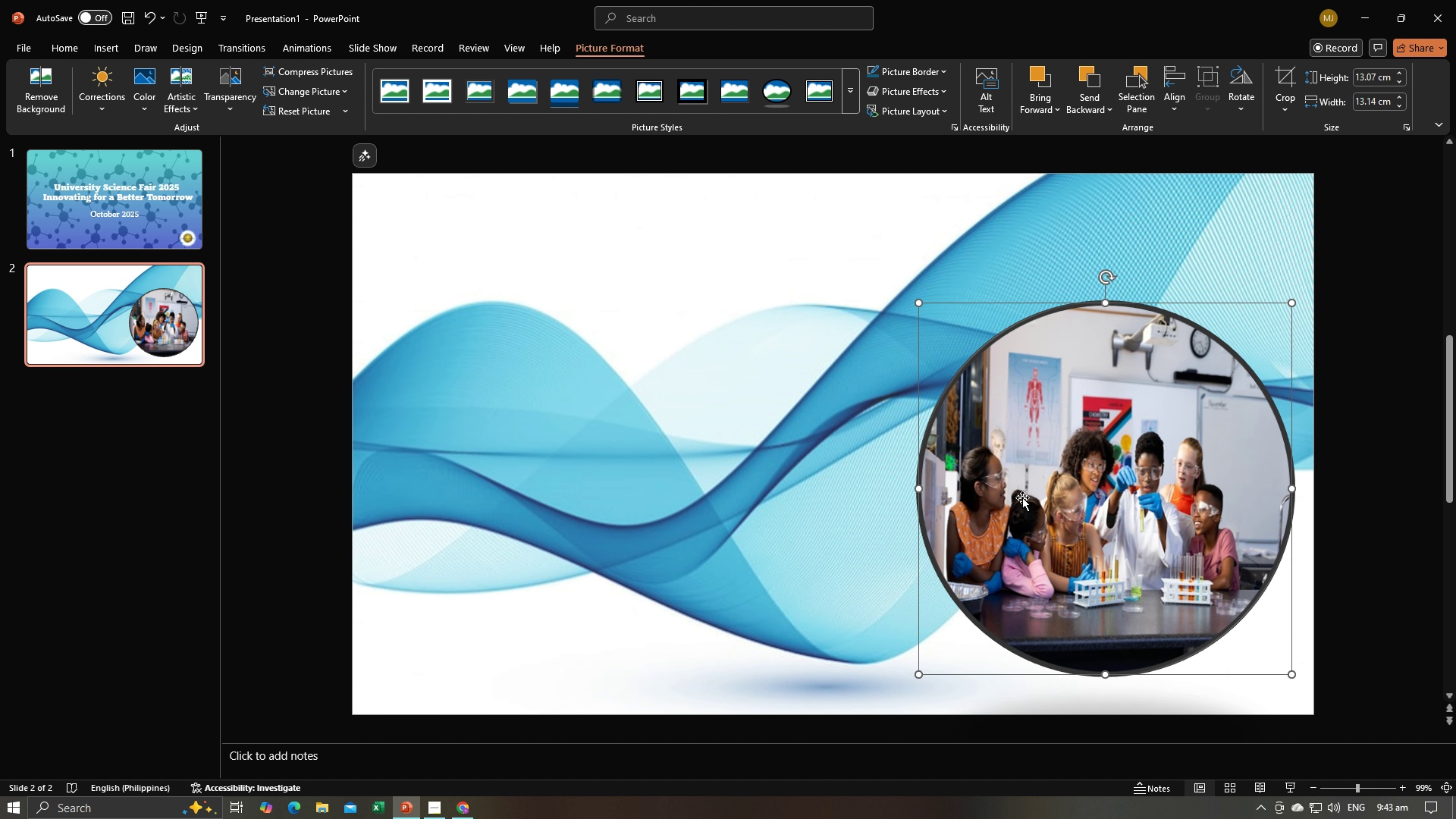 
left_click_drag(start_coordinate=[1021, 494], to_coordinate=[1020, 477])
 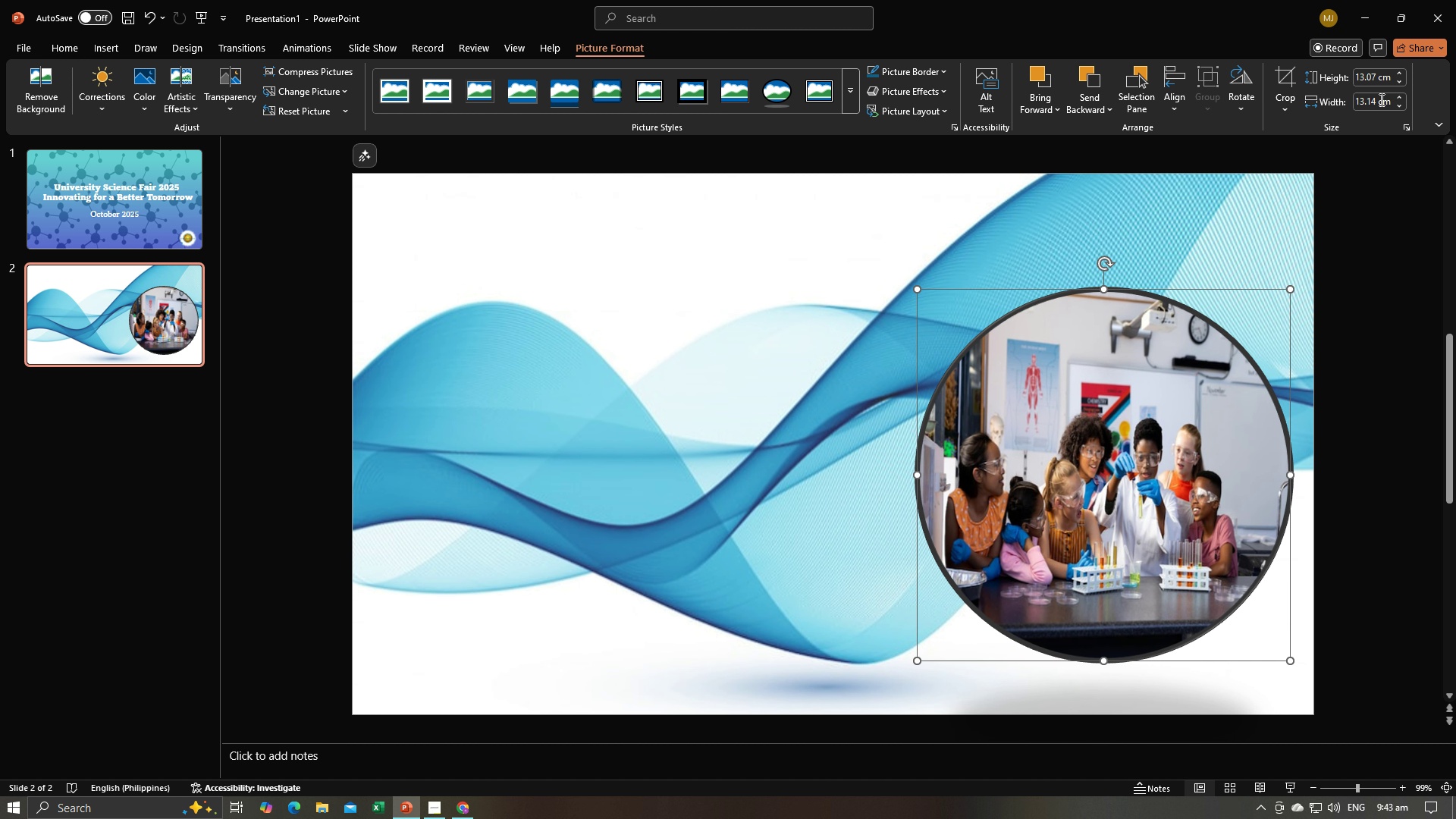 
double_click([1379, 103])
 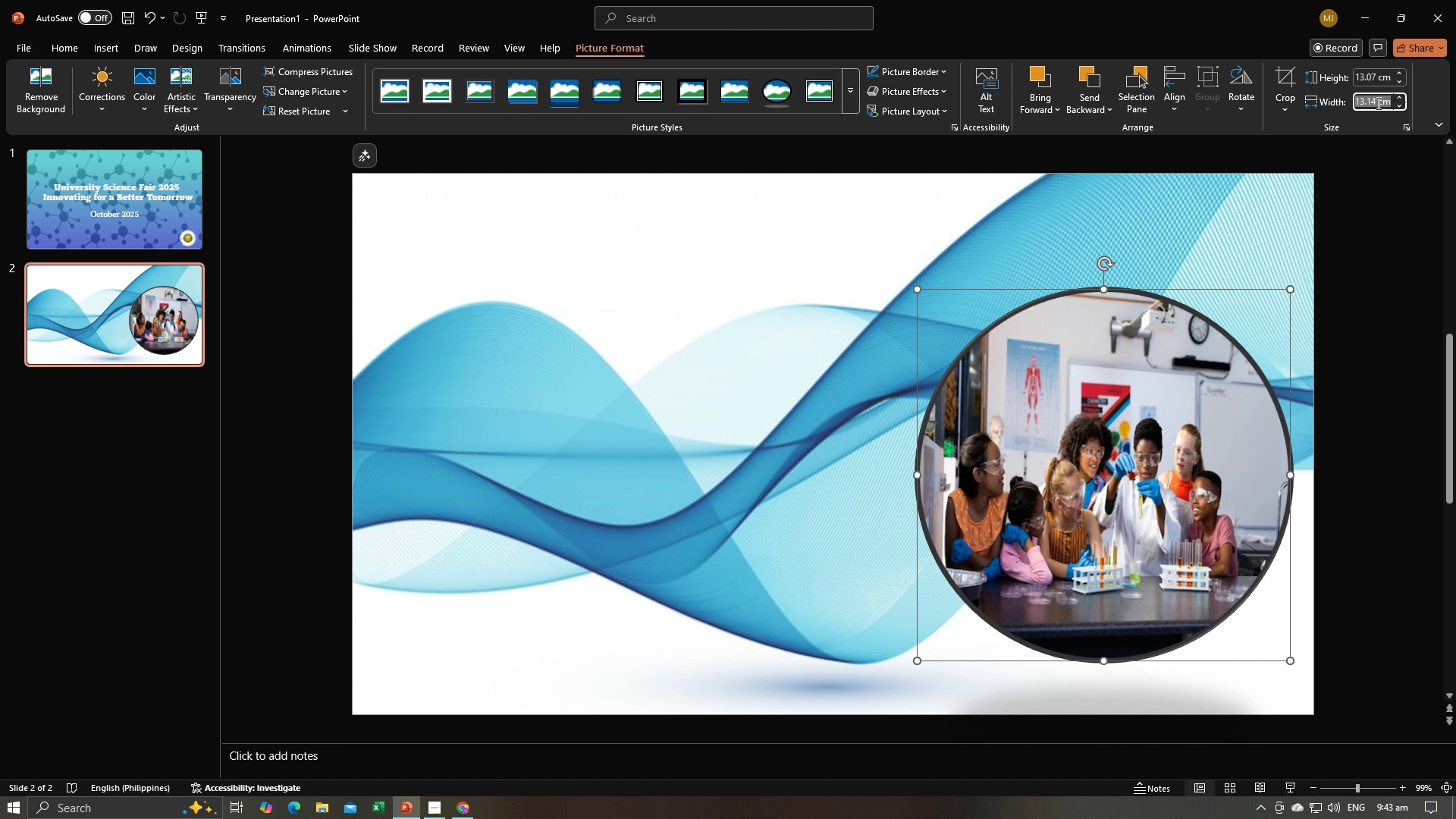 
key(Control+C)
 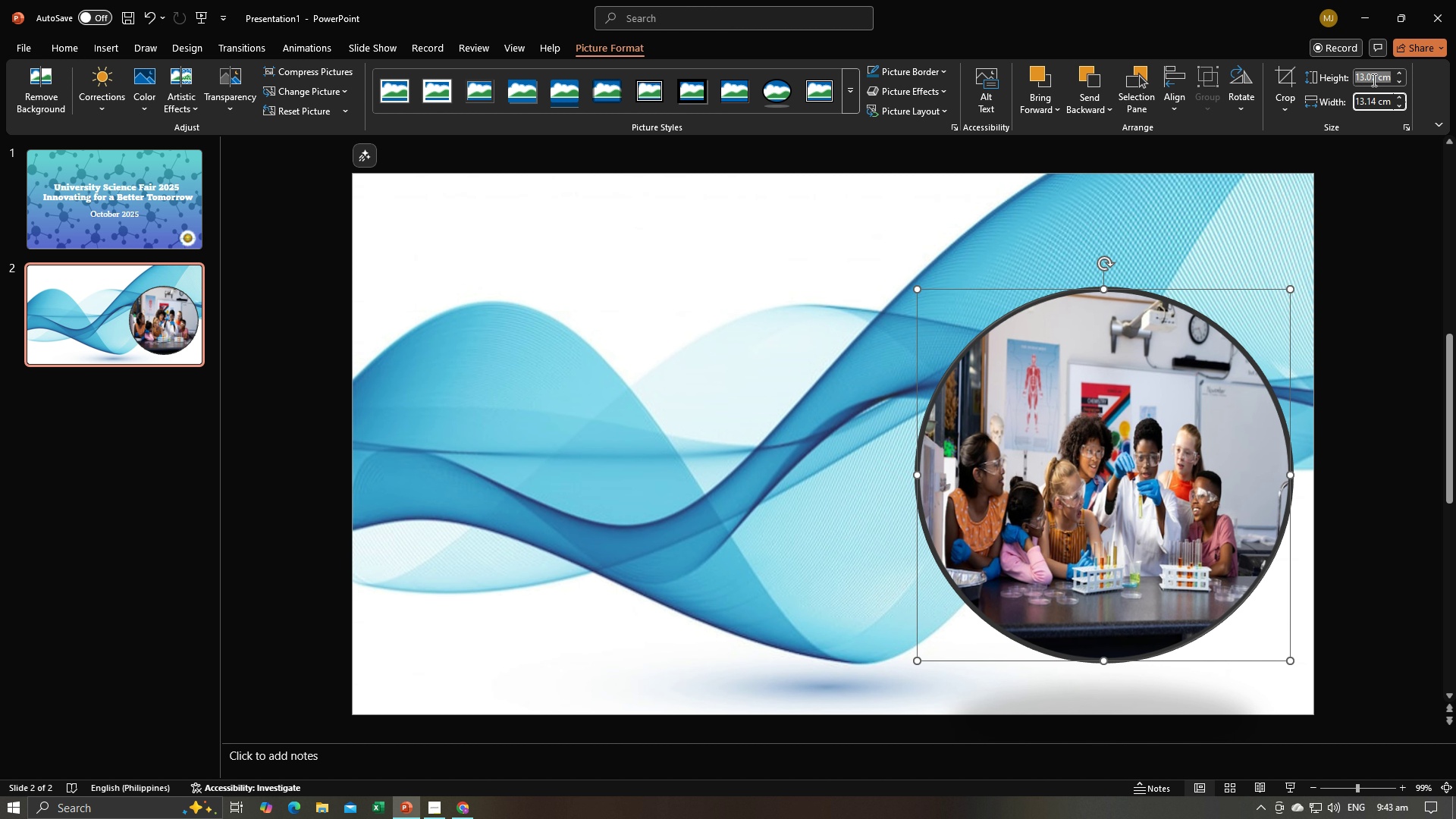 
left_click([1373, 80])
 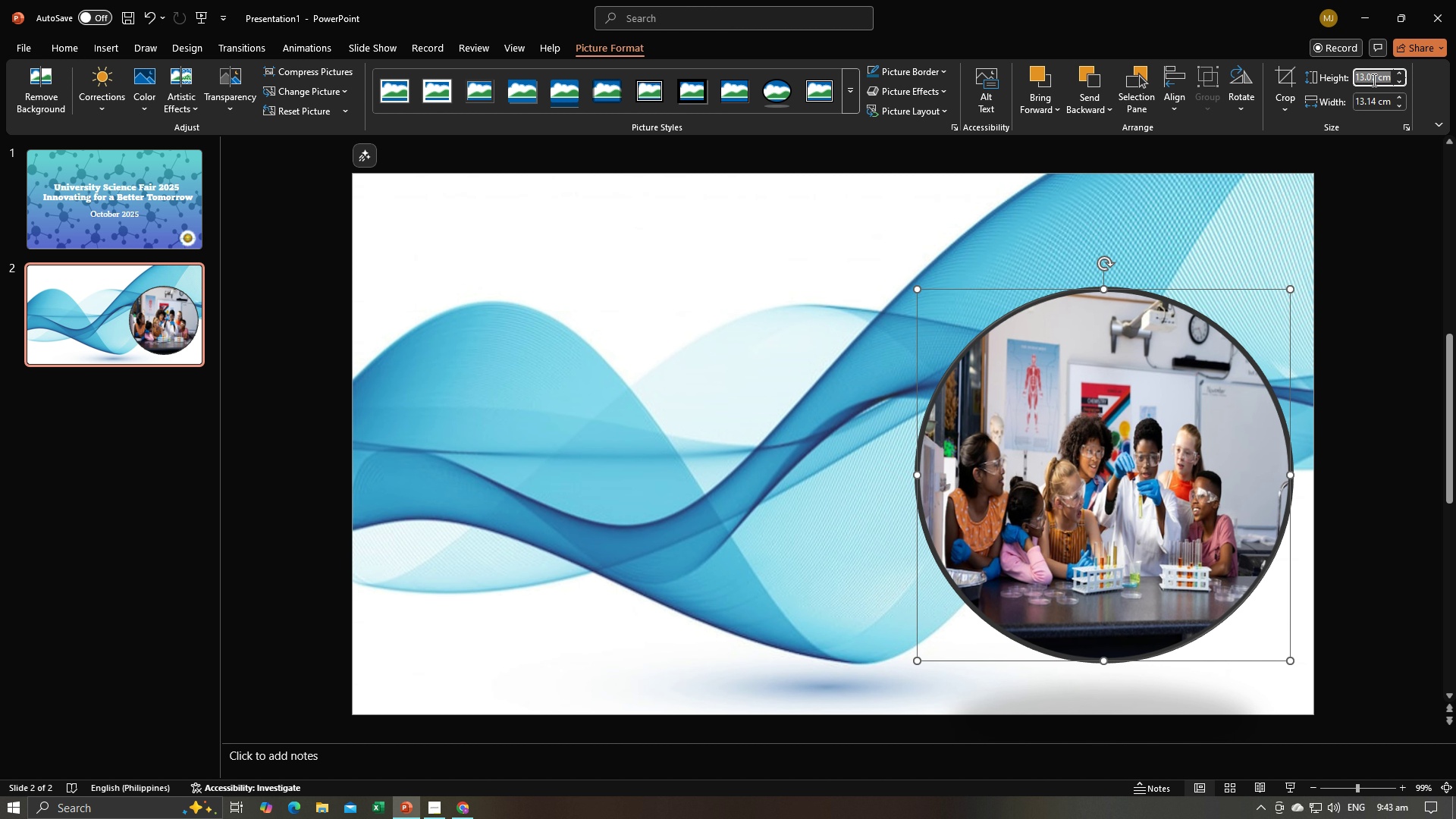 
key(Control+V)
 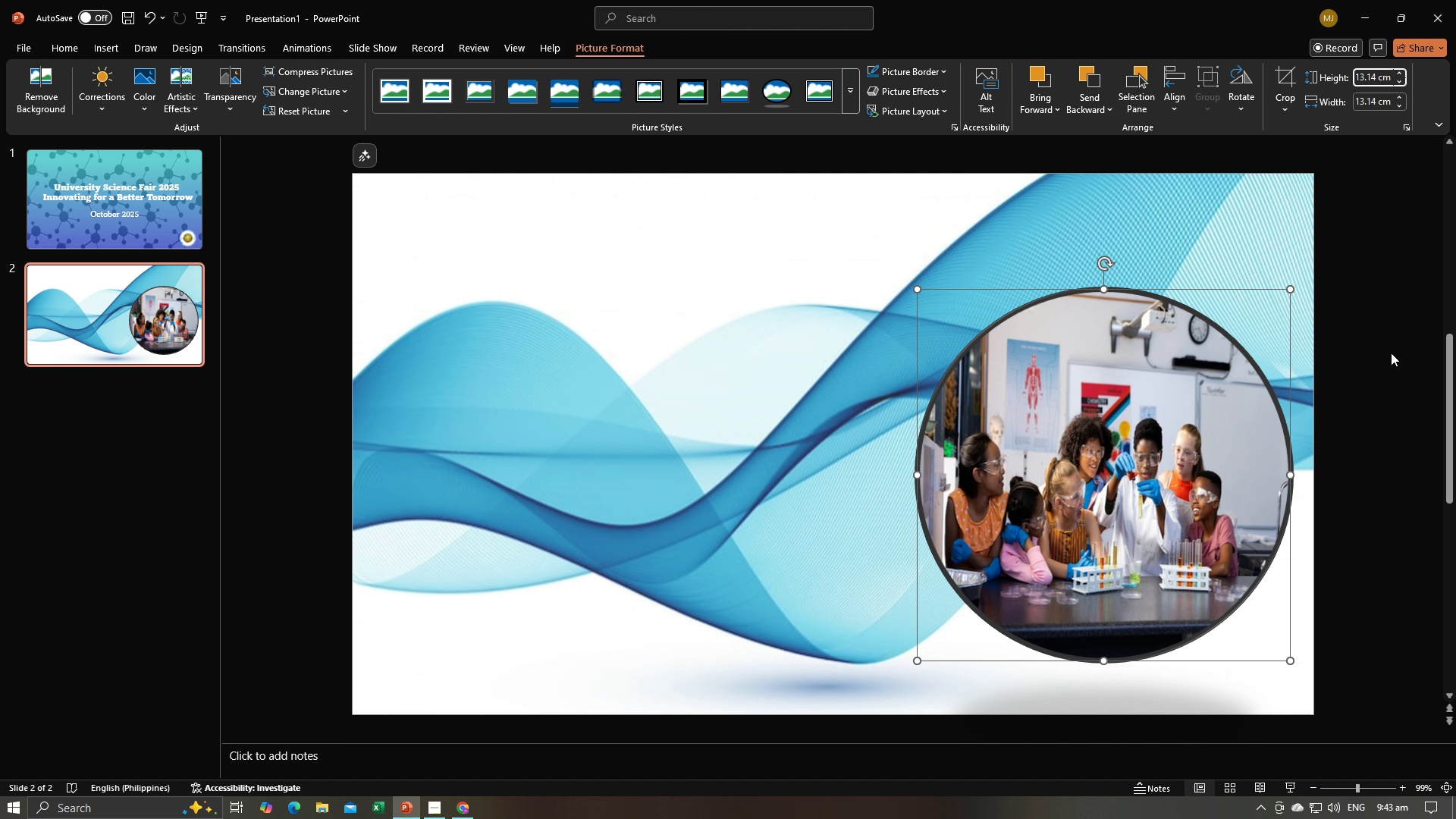 
left_click([1391, 353])
 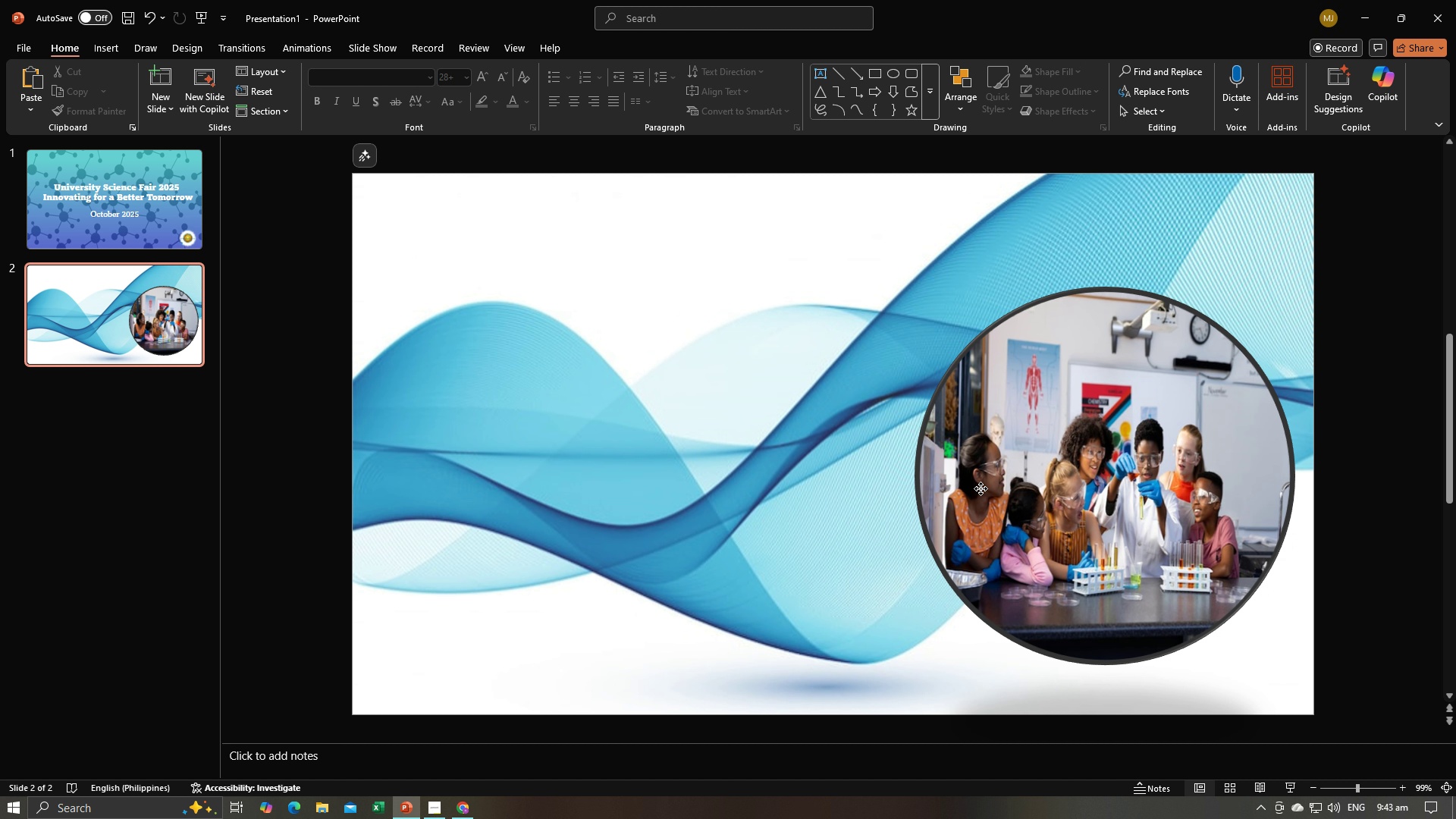 
left_click([981, 488])
 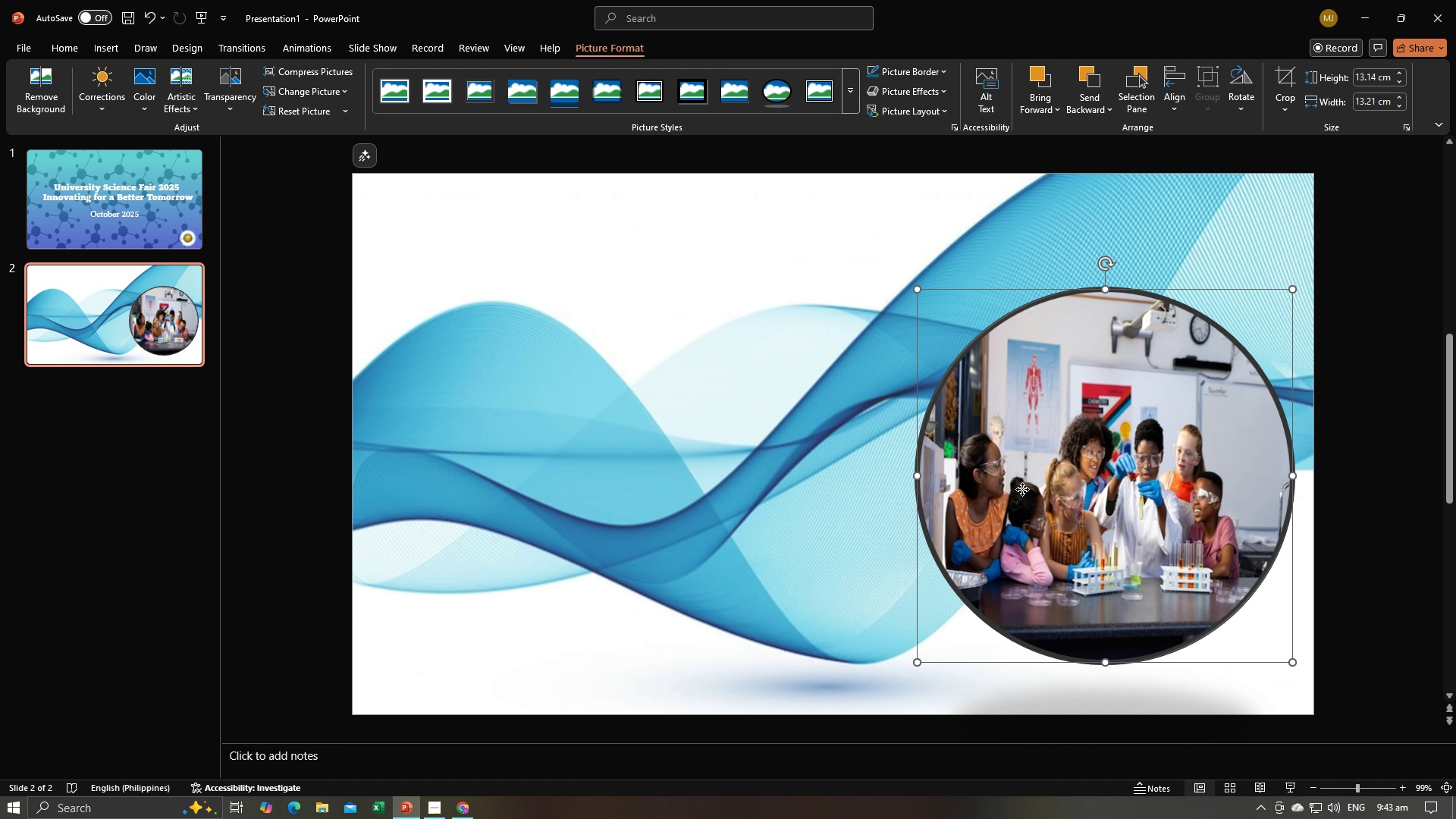 
left_click_drag(start_coordinate=[1022, 489], to_coordinate=[1022, 484])
 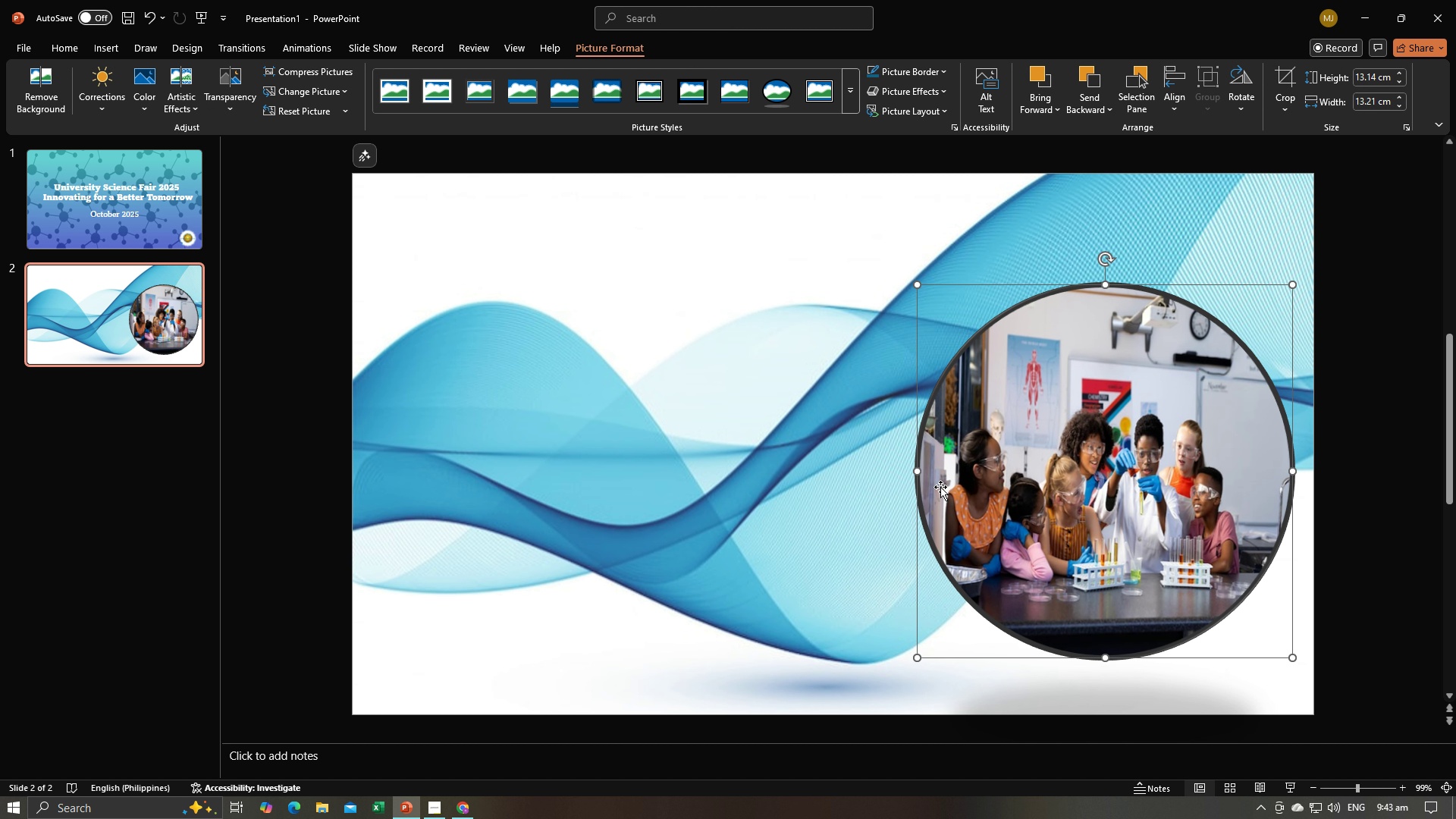 
left_click_drag(start_coordinate=[1018, 500], to_coordinate=[1018, 497])
 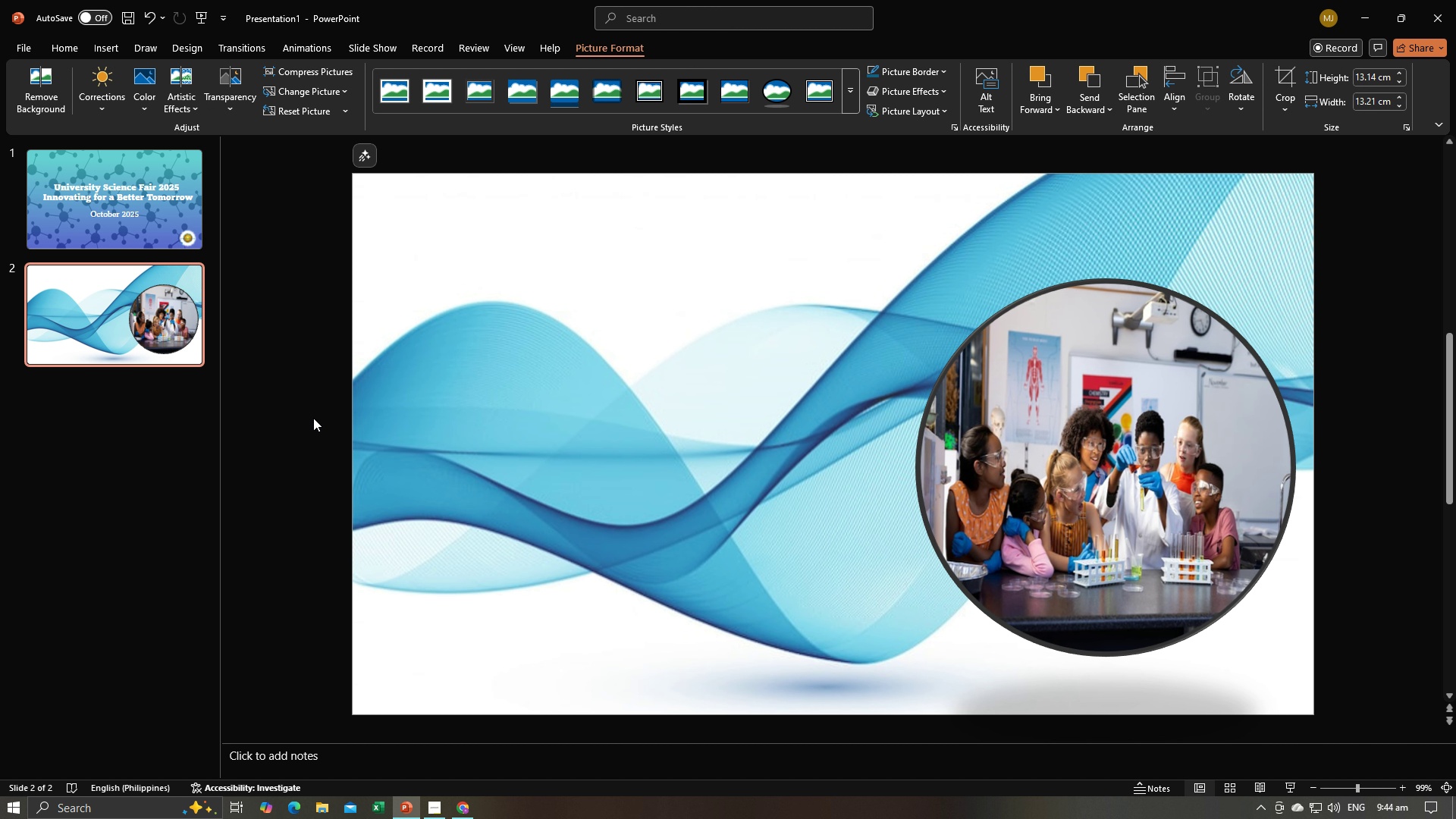 
left_click([313, 418])
 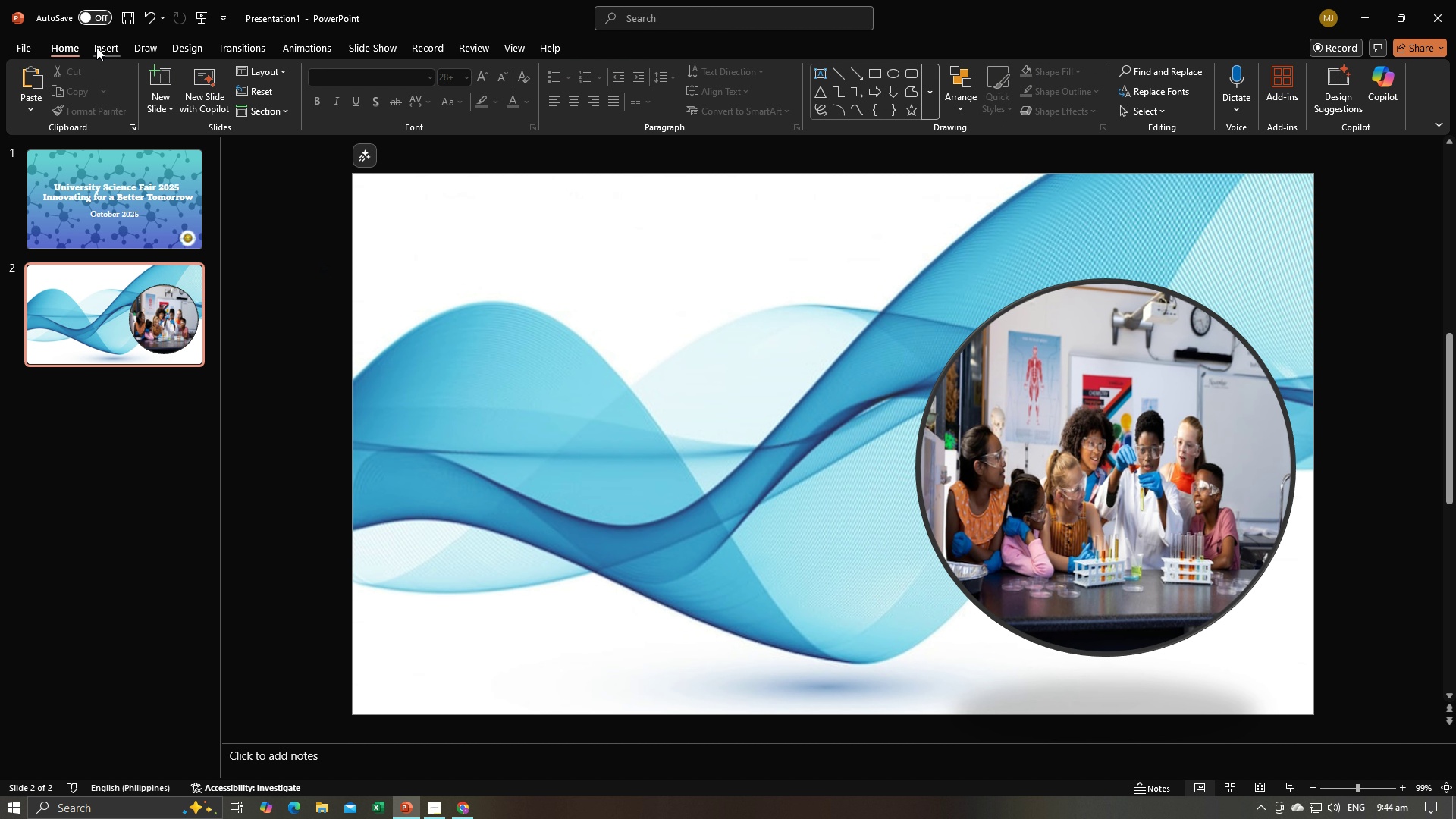 
left_click([96, 47])
 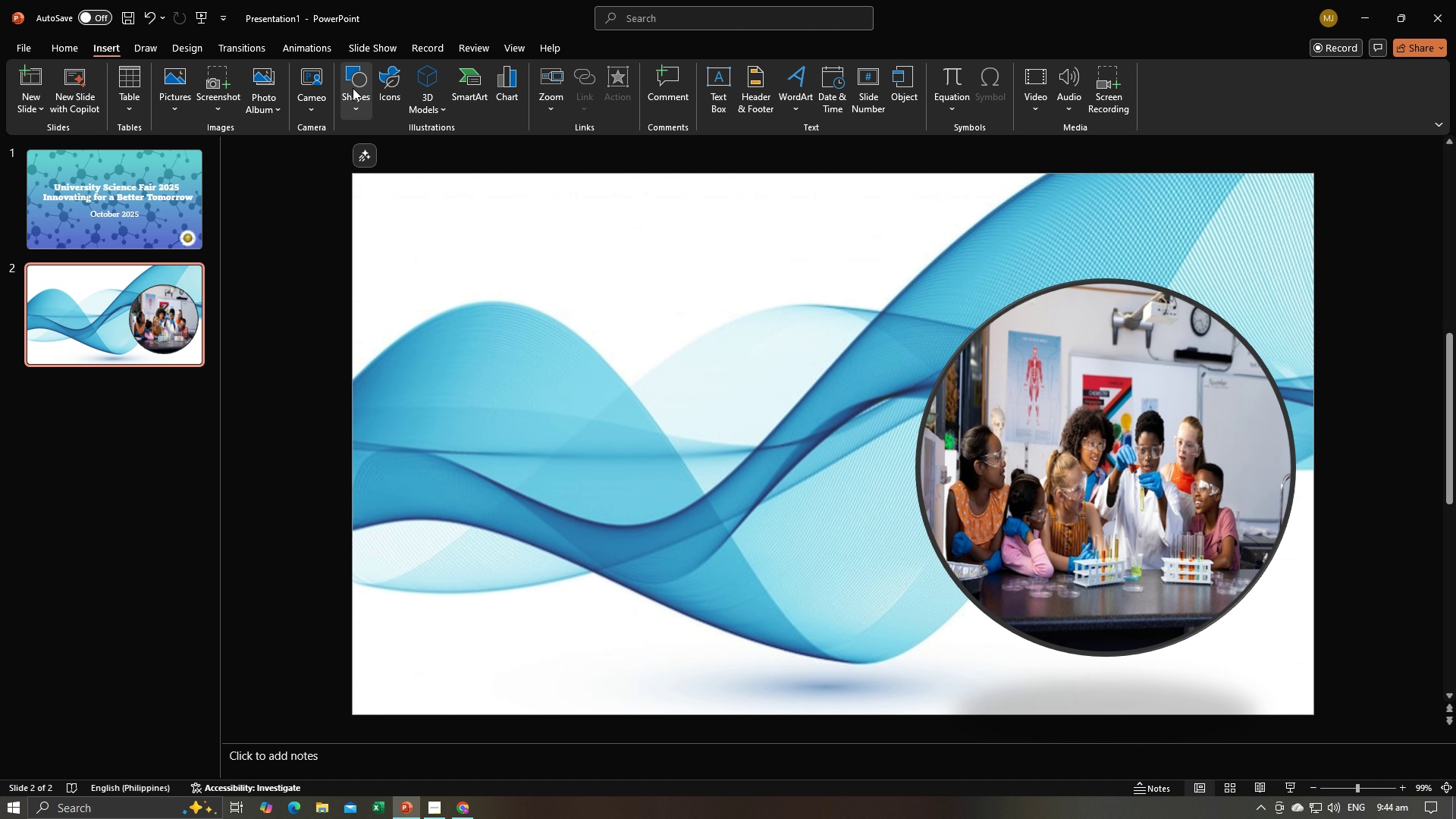 
left_click([353, 88])
 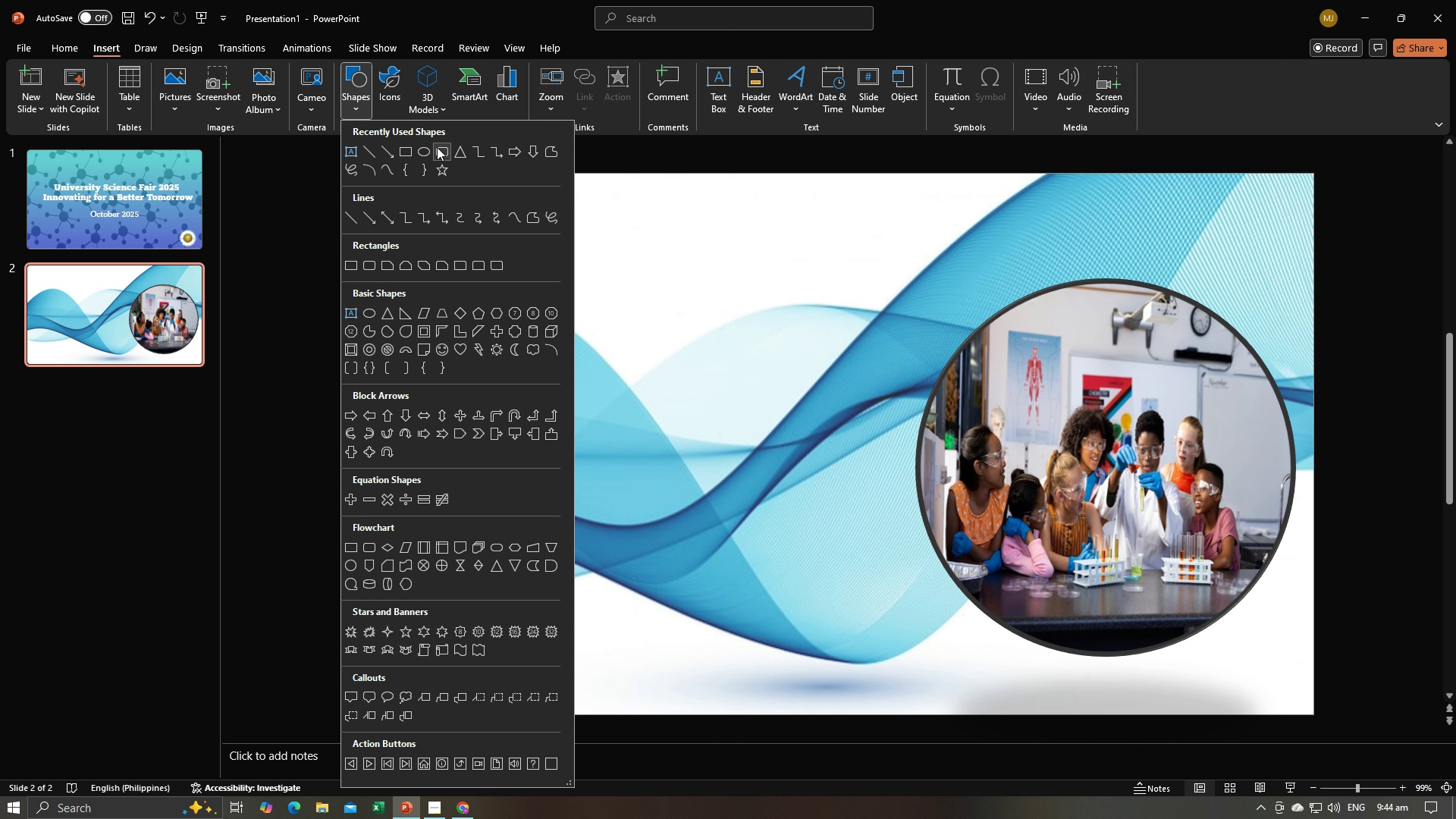 
left_click([437, 147])
 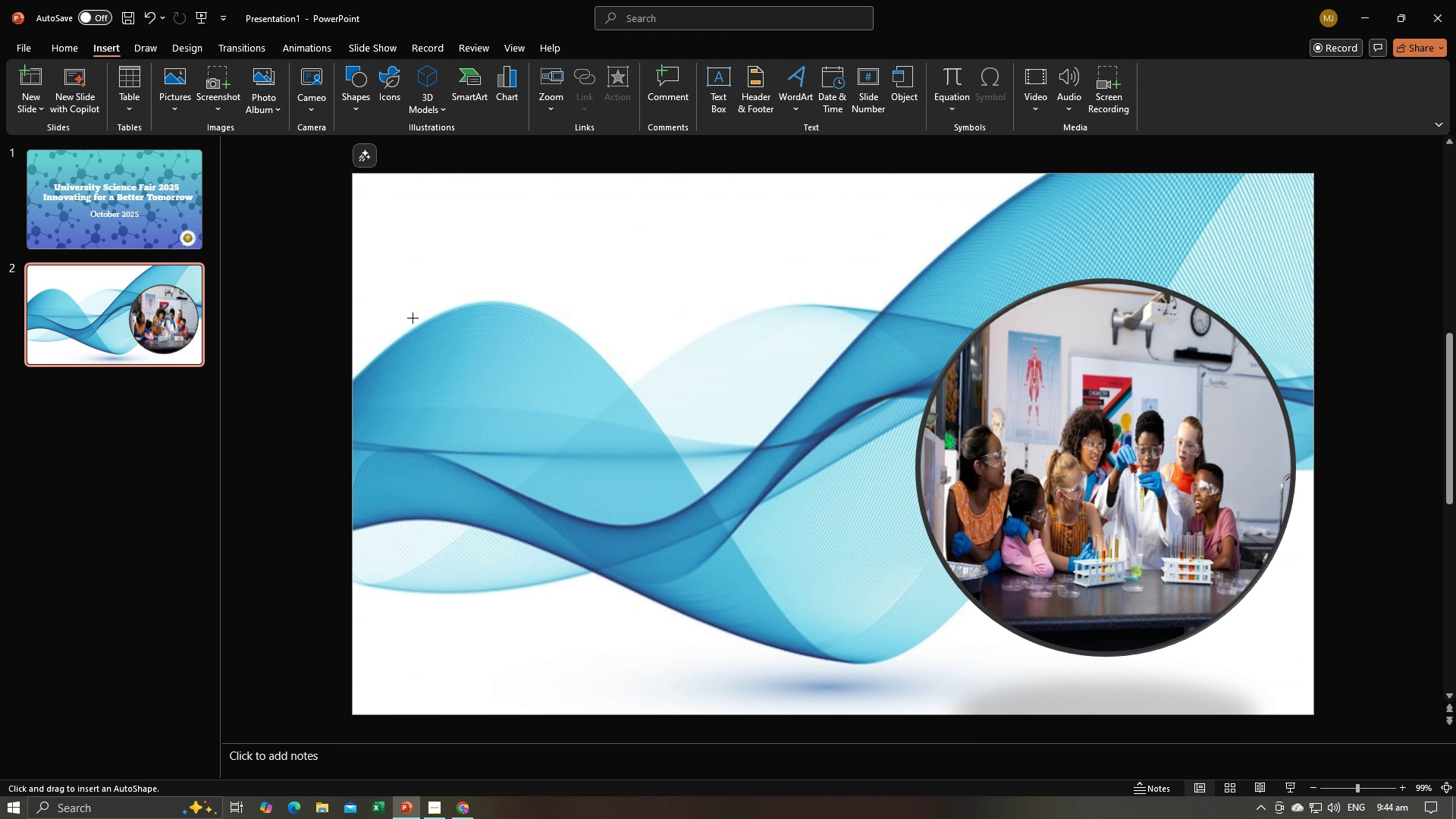 
left_click_drag(start_coordinate=[411, 315], to_coordinate=[805, 670])
 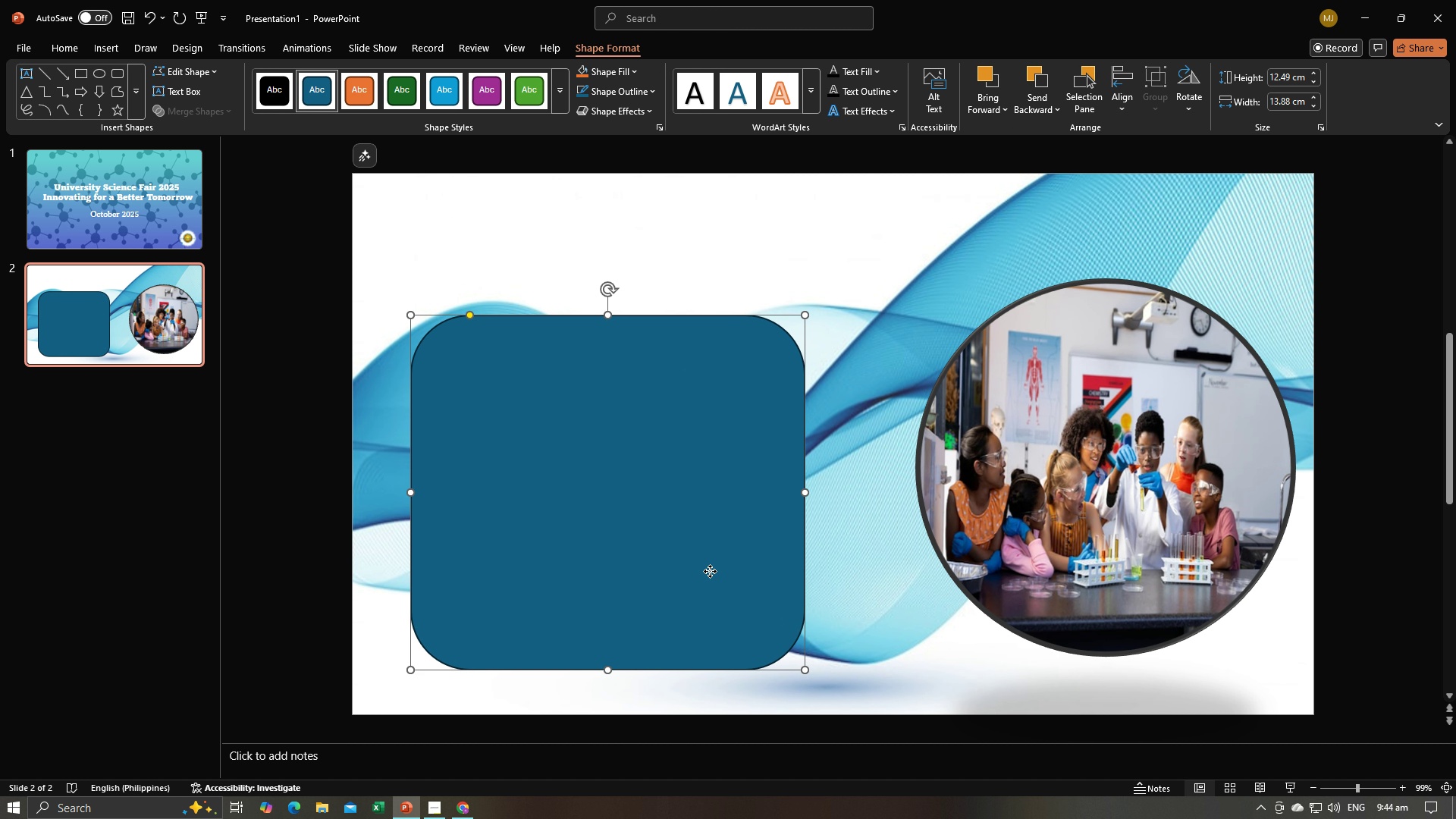 
left_click_drag(start_coordinate=[710, 571], to_coordinate=[705, 563])
 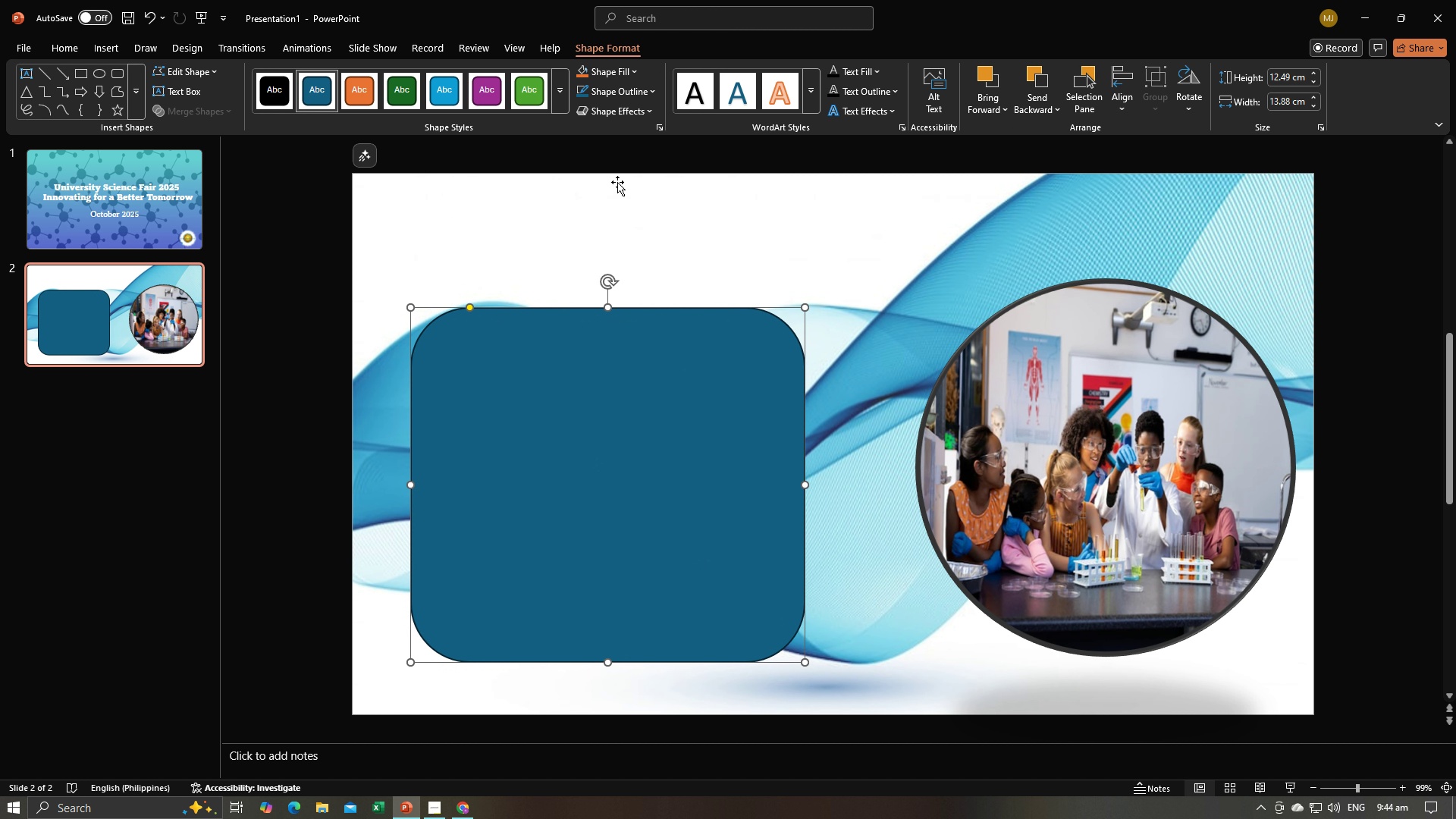 
key(Alt+AltLeft)
 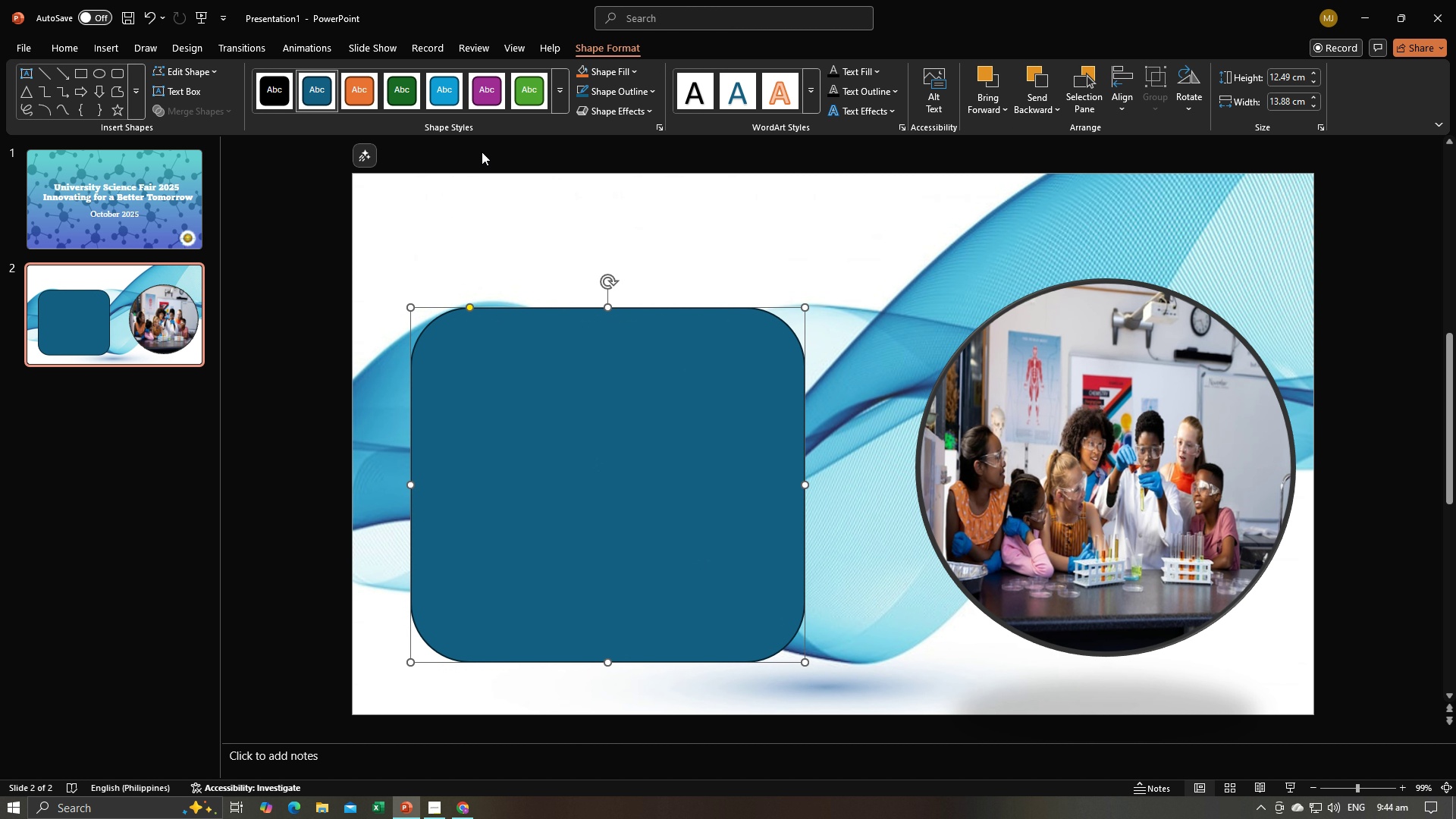 
key(Alt+Tab)
 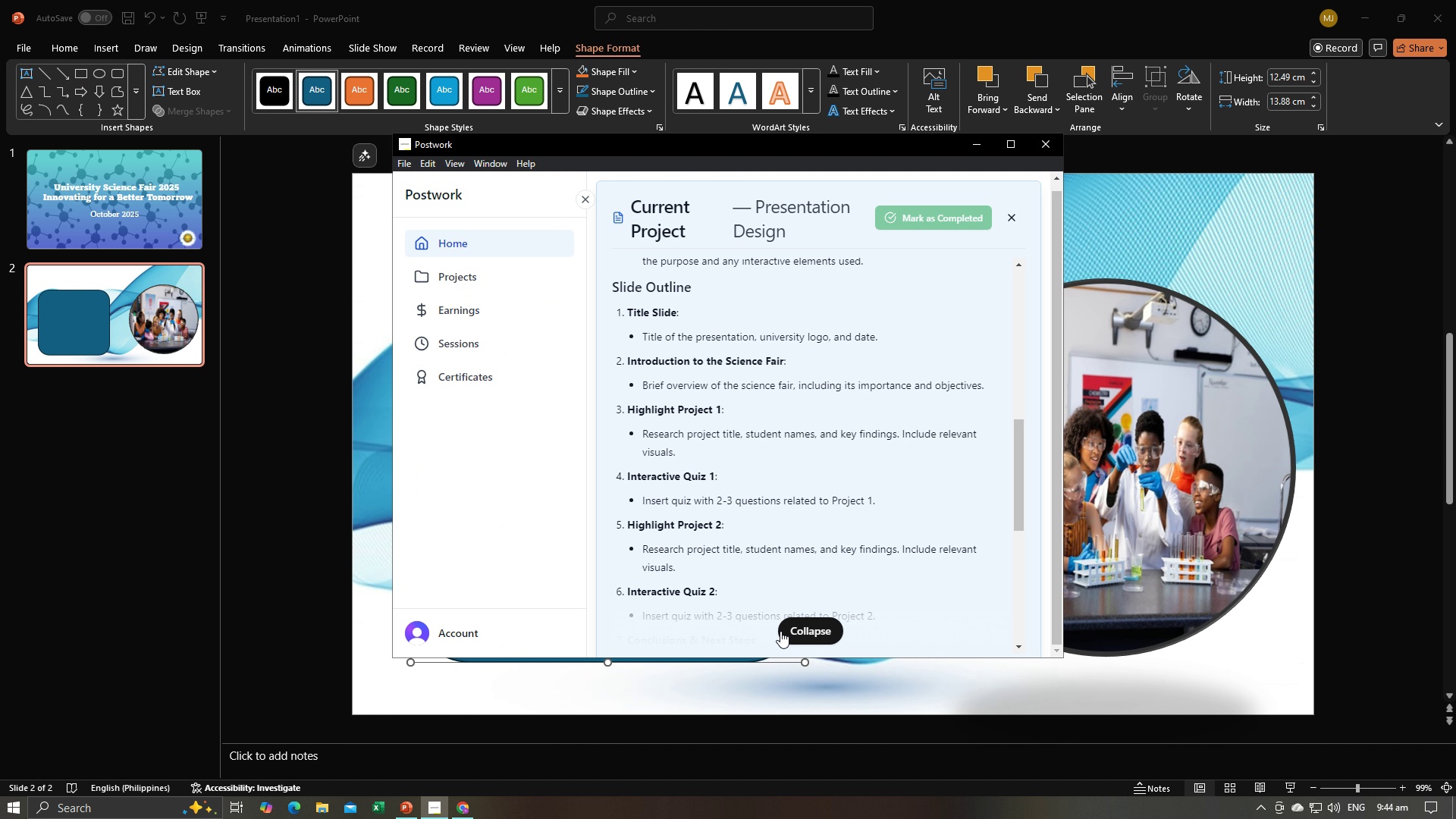 
left_click([786, 631])
 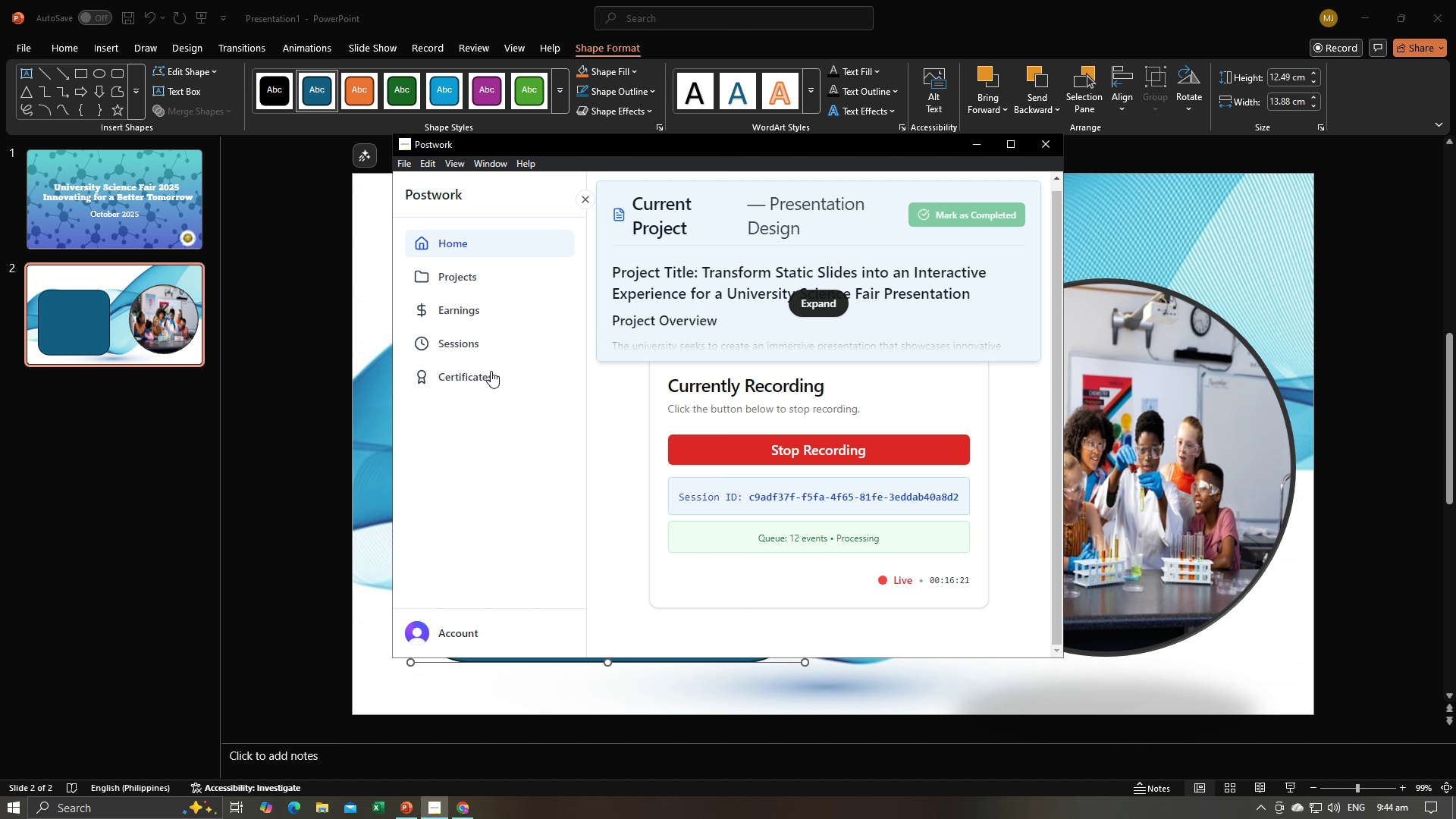 
left_click([248, 475])
 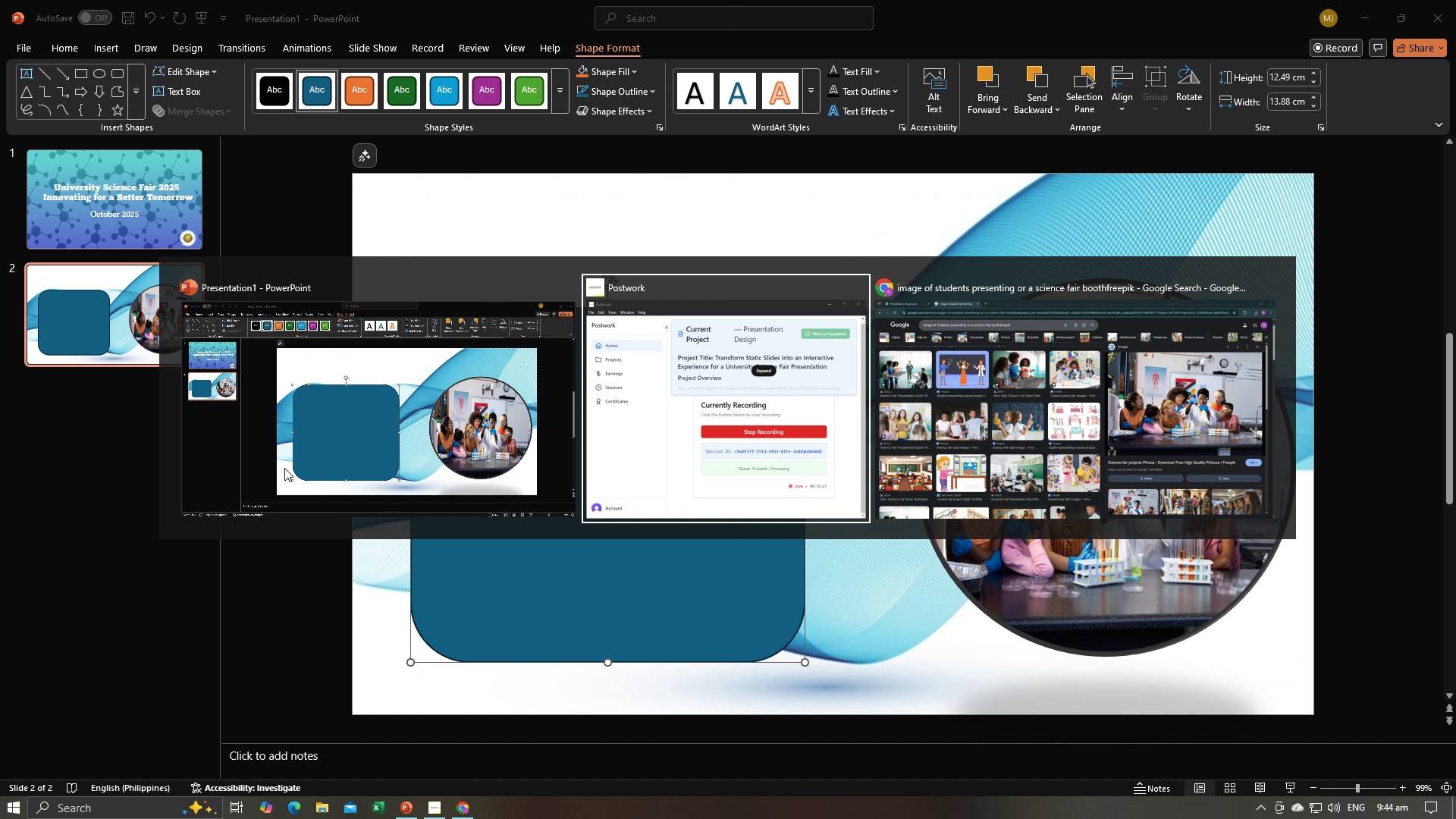 
key(Alt+AltLeft)
 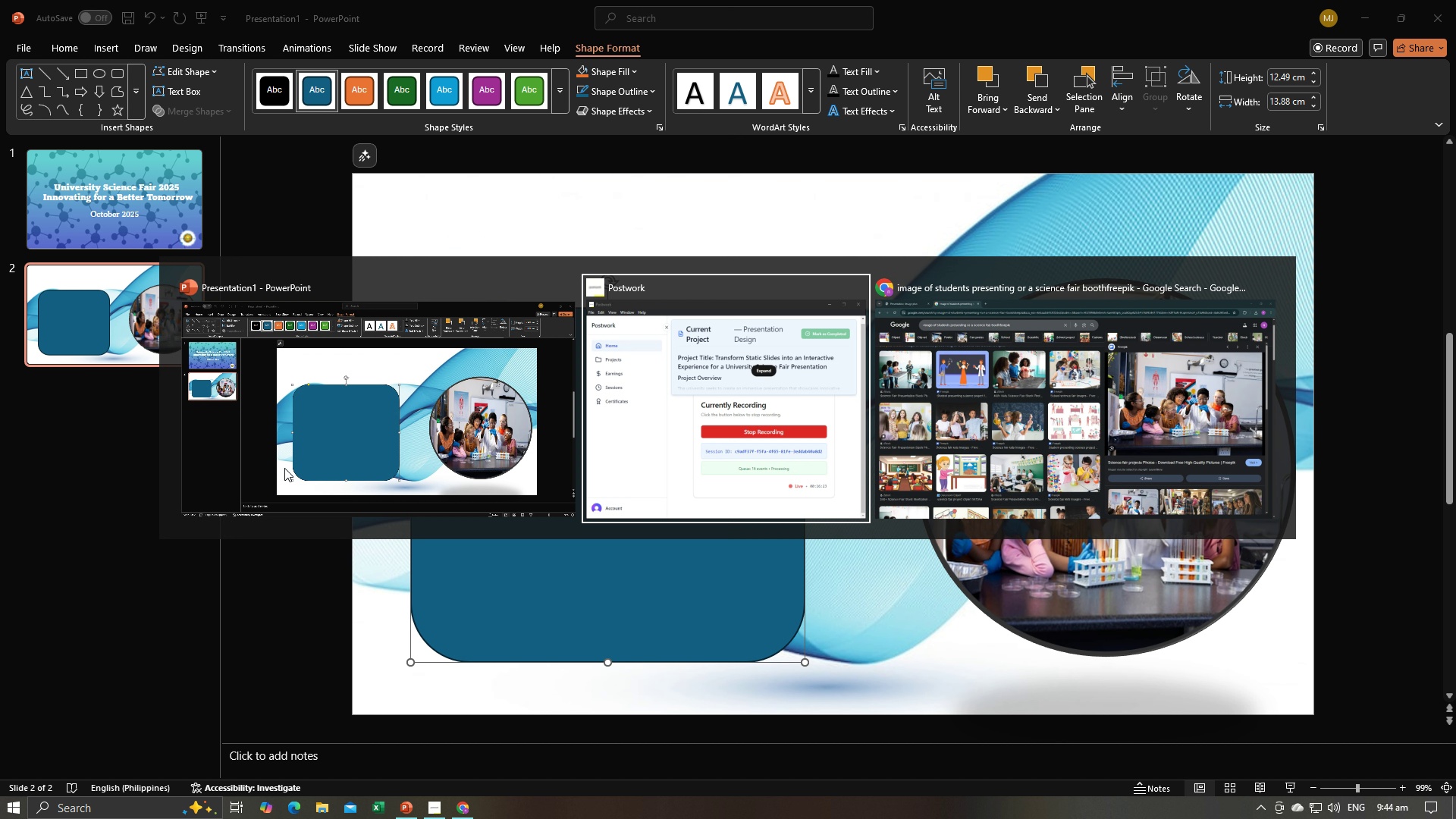 
key(Alt+Tab)
 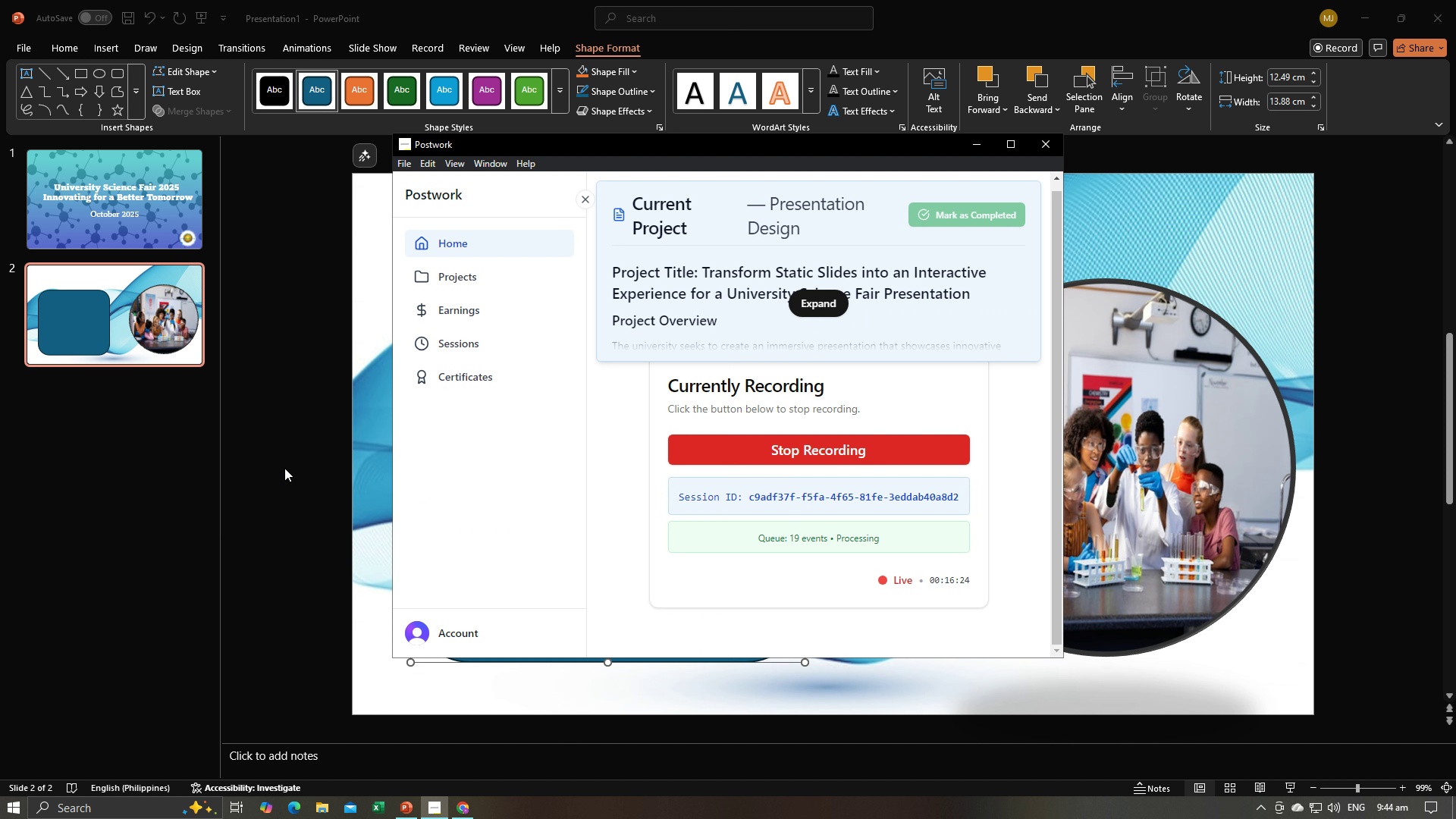 
key(Alt+Tab)
 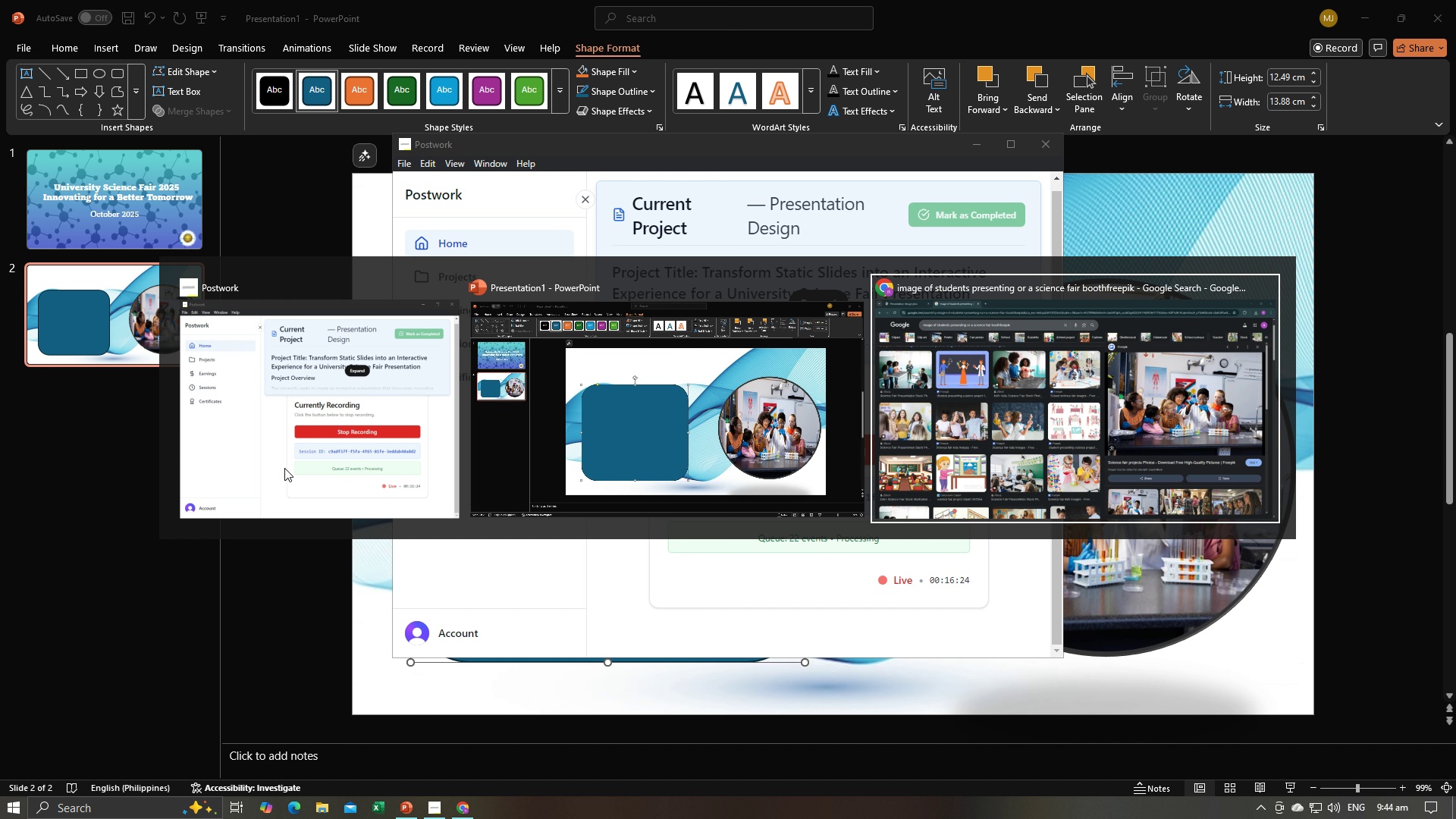 
key(Alt+Tab)
 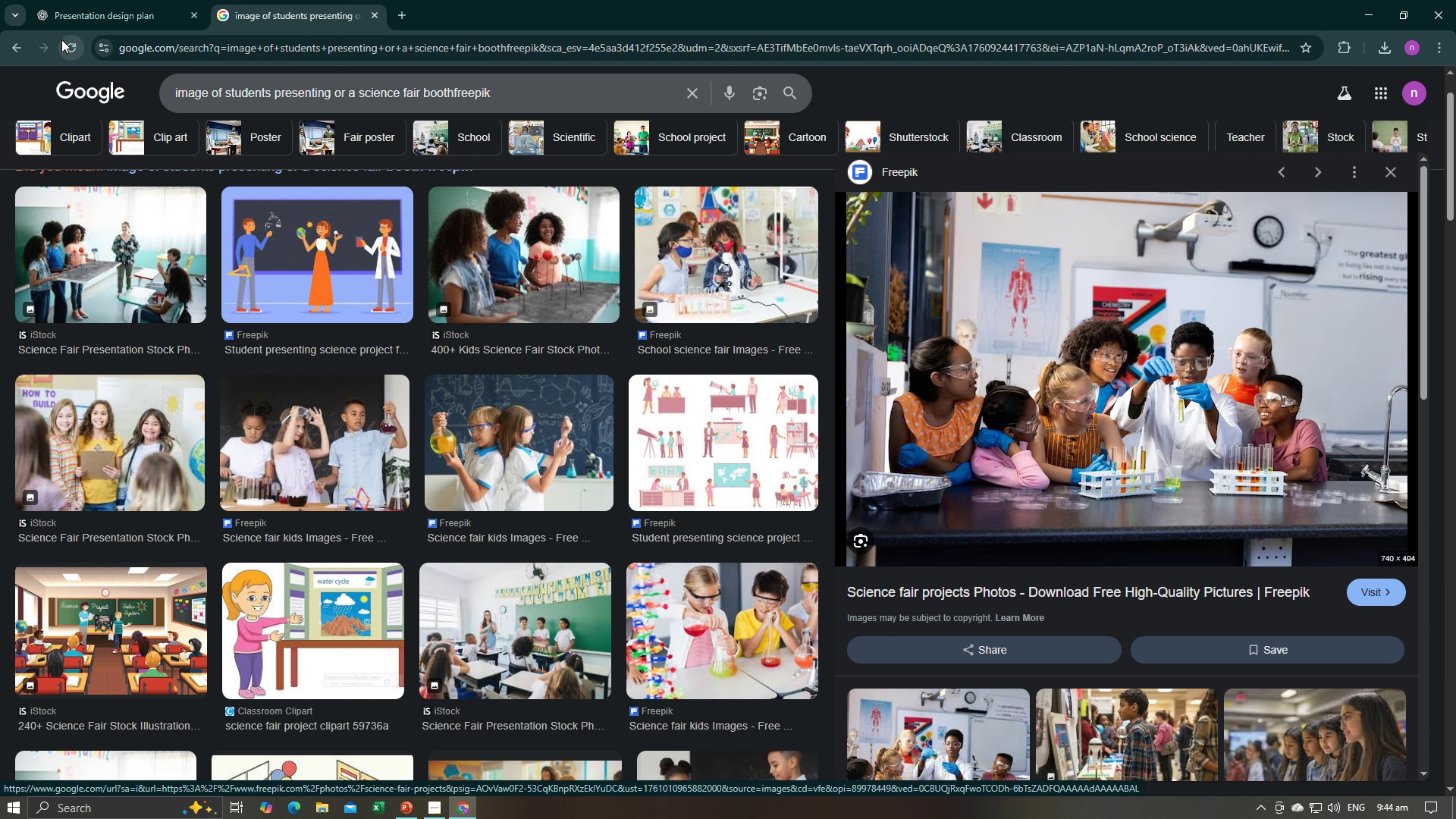 
left_click([70, 0])
 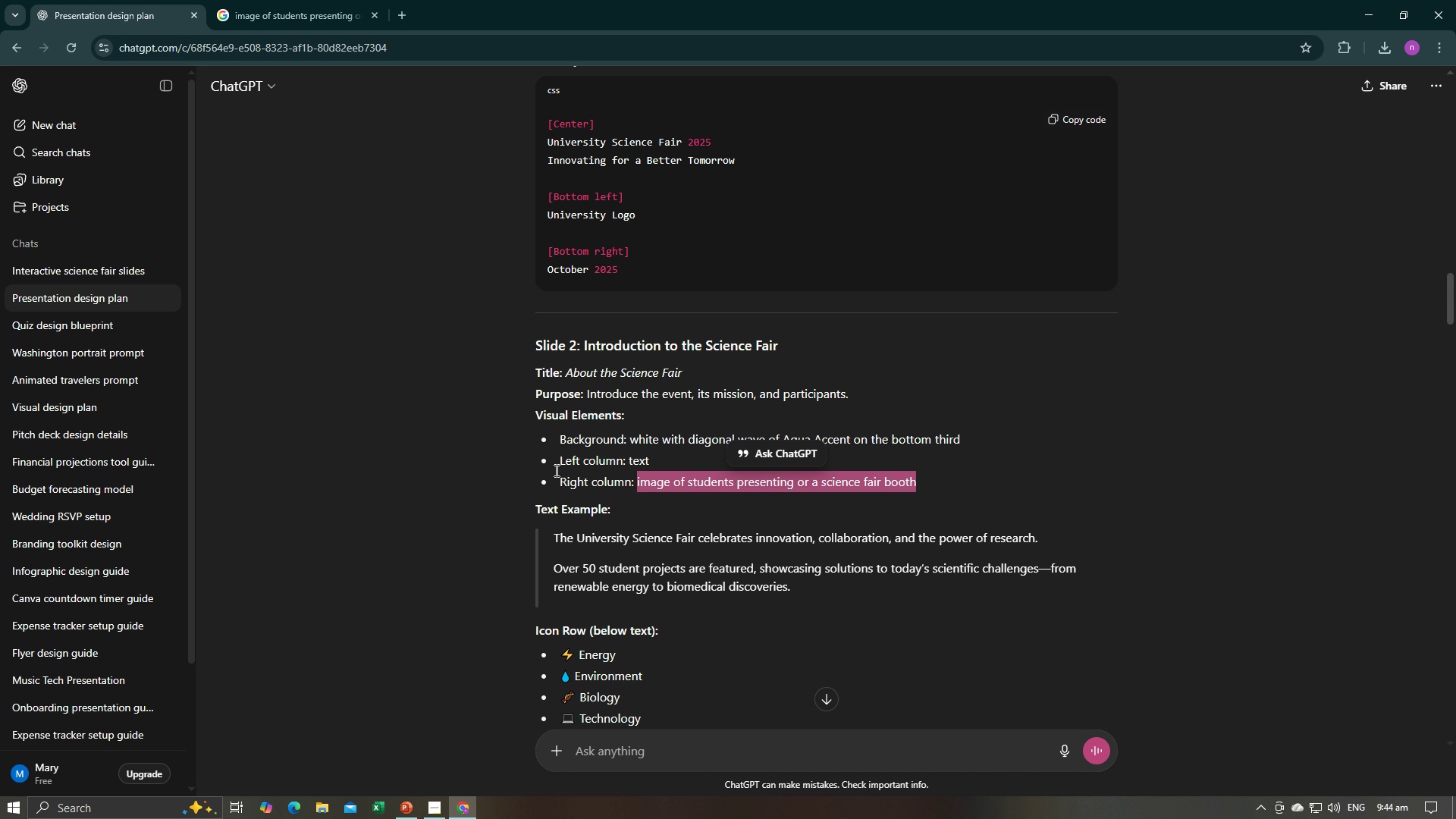 
left_click([526, 493])
 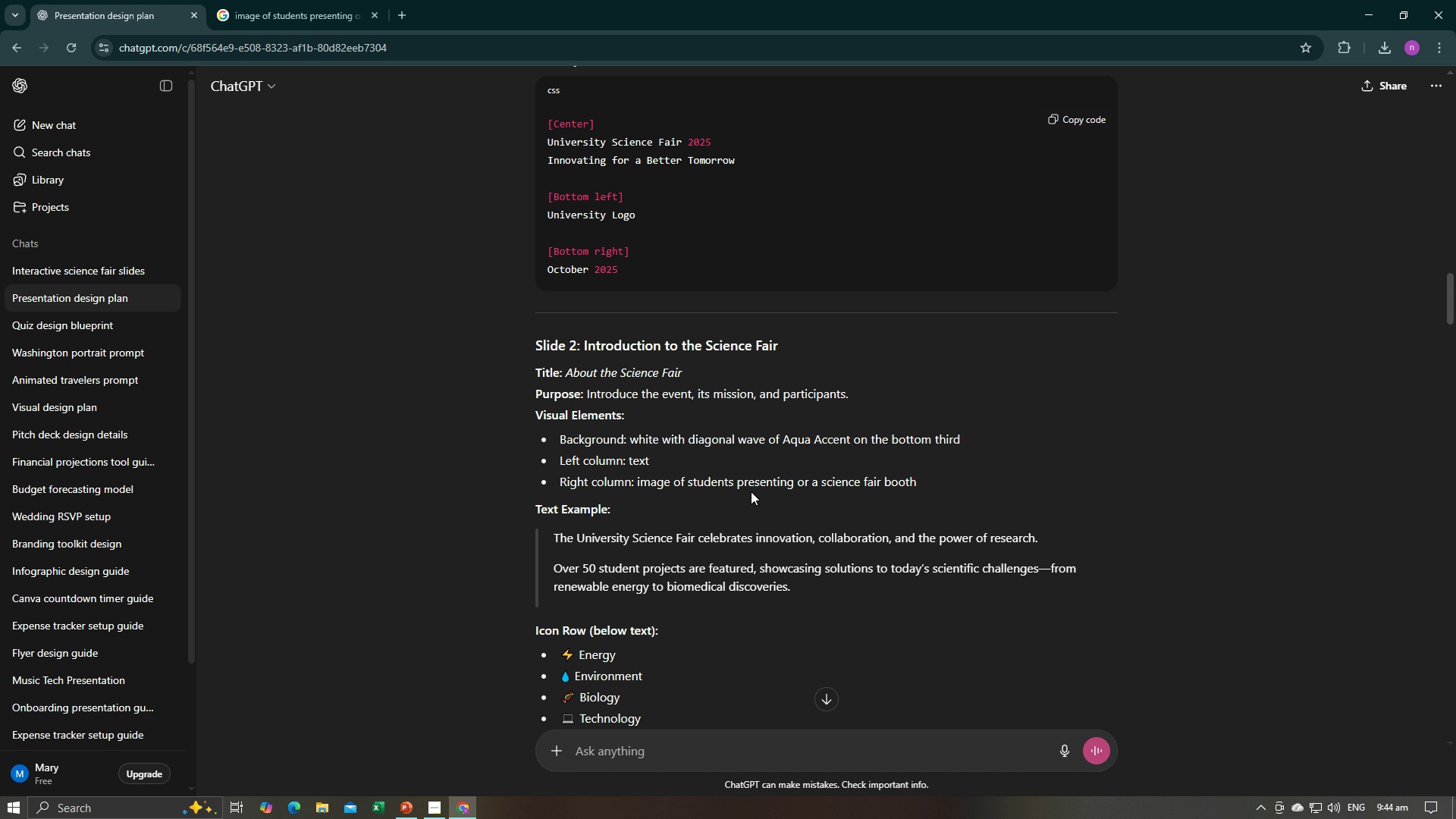 
wait(6.92)
 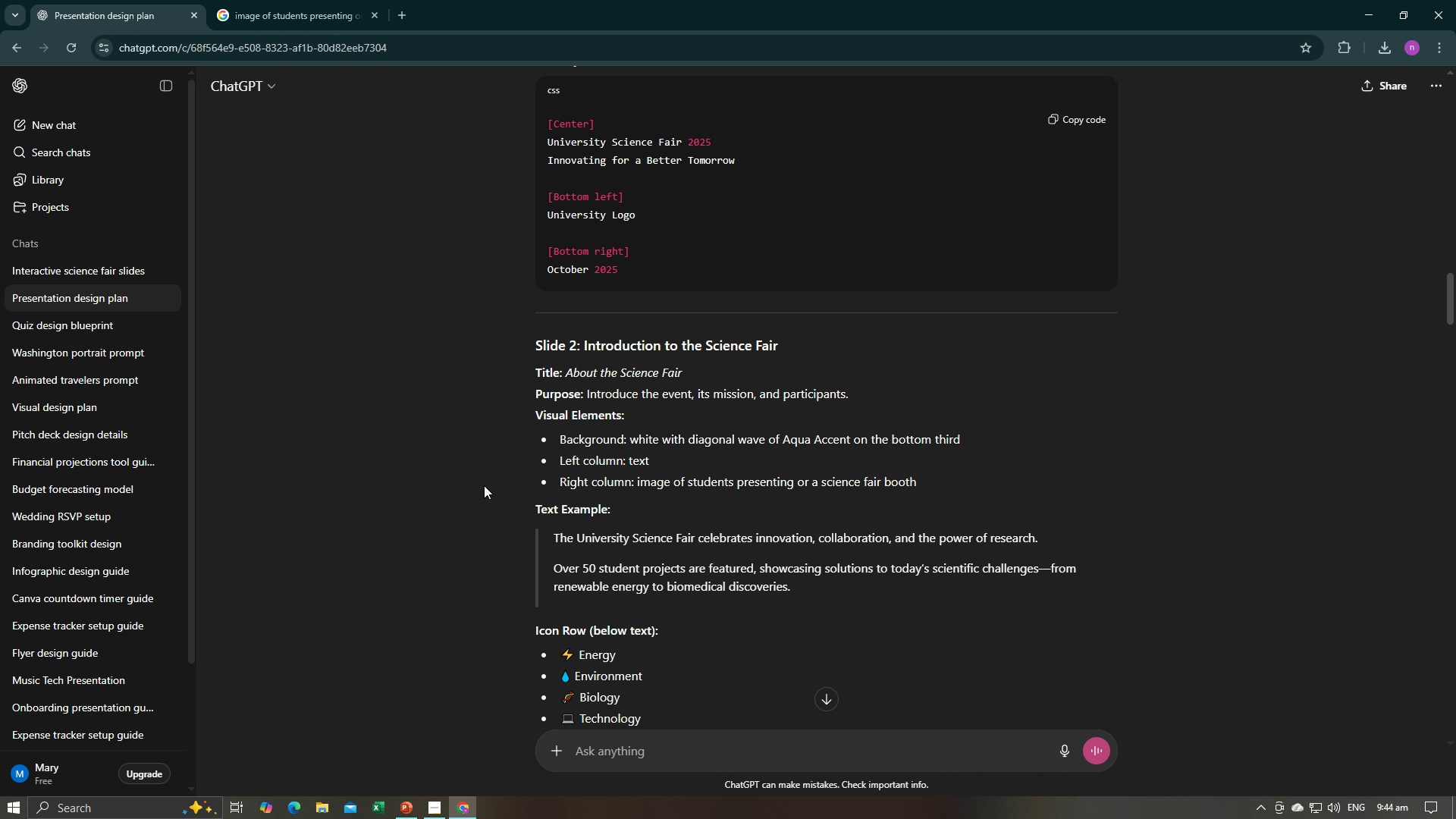 
scroll: coordinate [770, 520], scroll_direction: down, amount: 2.0
 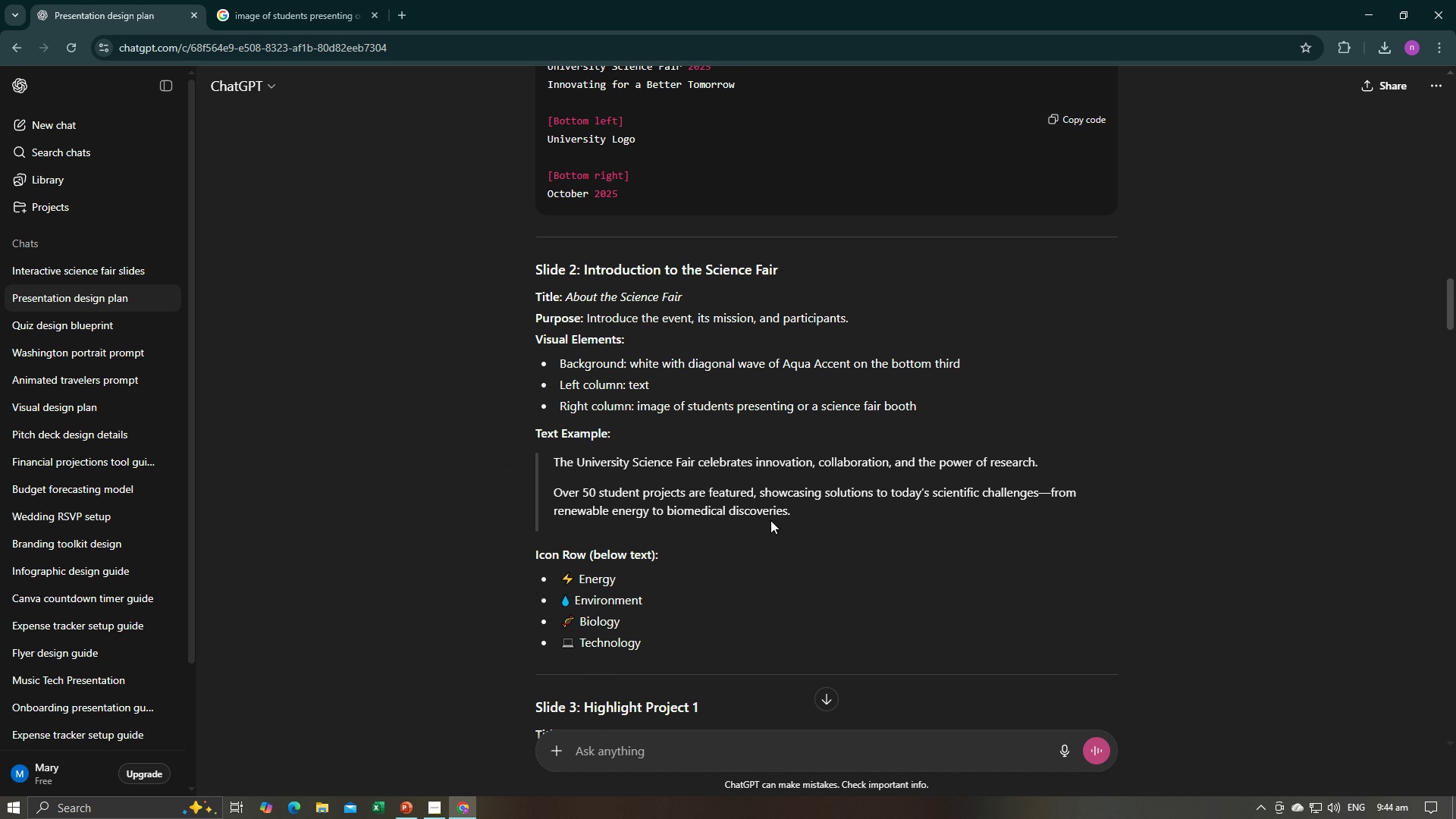 
scroll: coordinate [770, 520], scroll_direction: up, amount: 1.0
 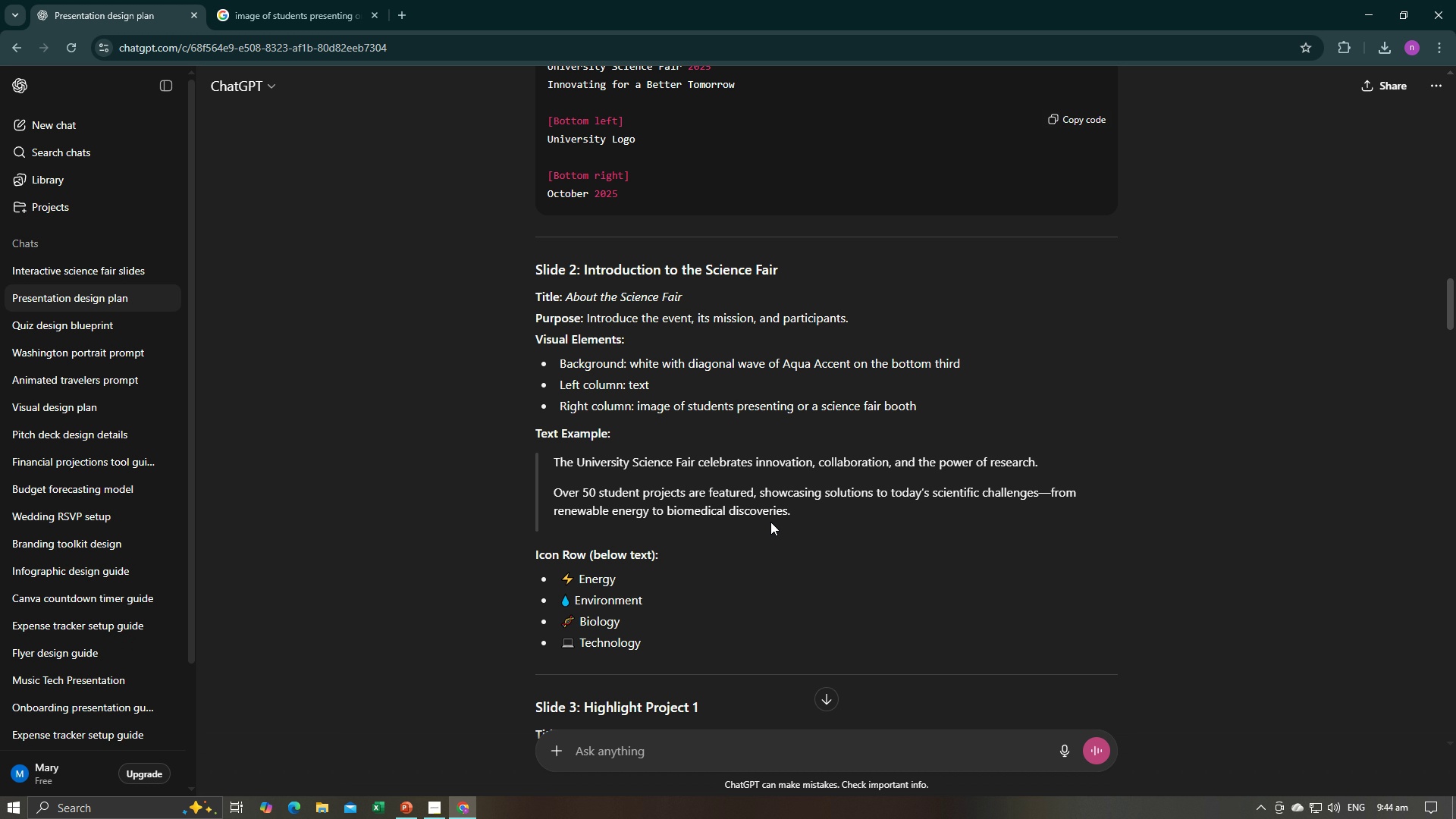 
wait(7.99)
 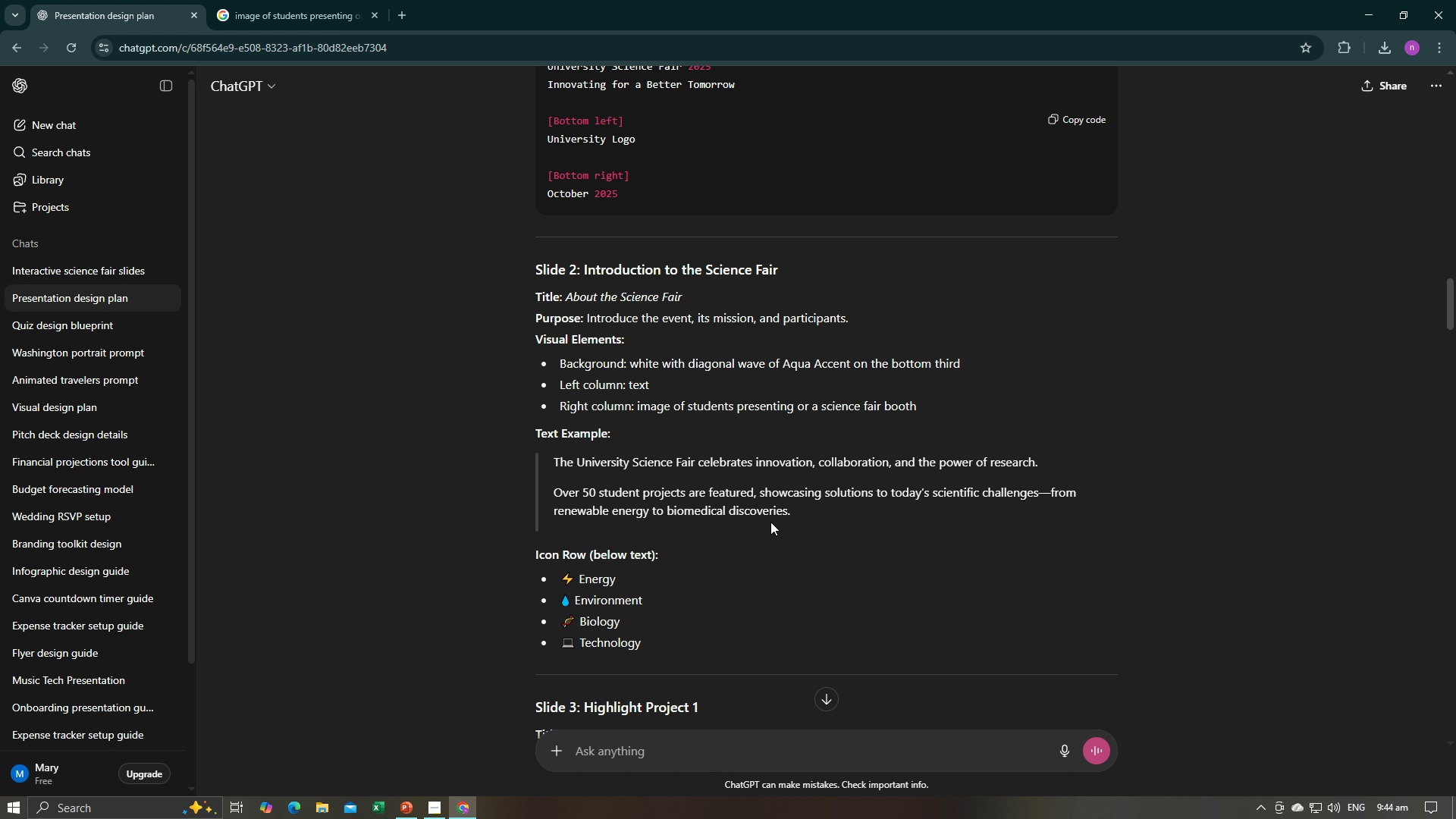 
left_click([777, 582])
 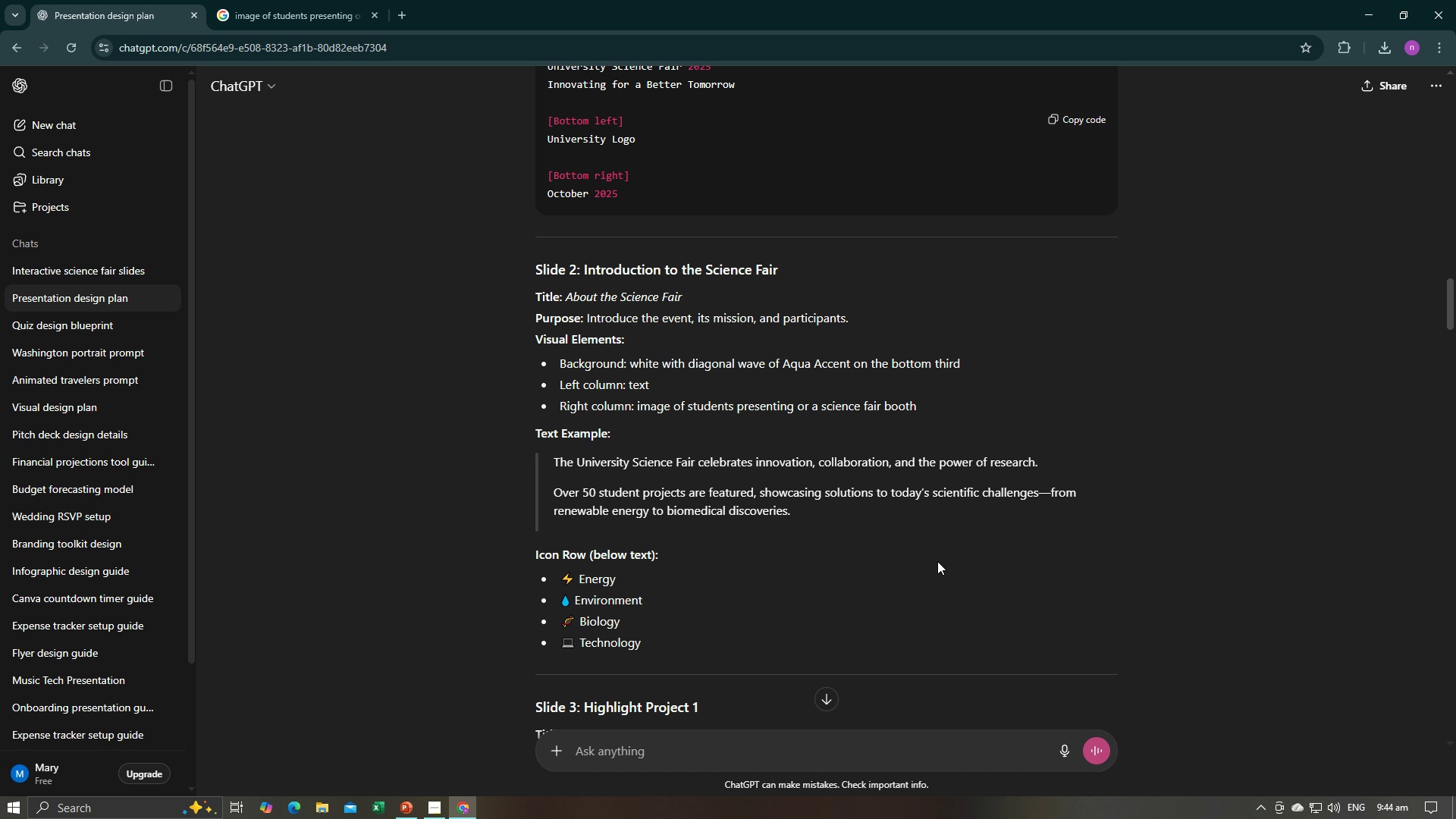 
wait(5.41)
 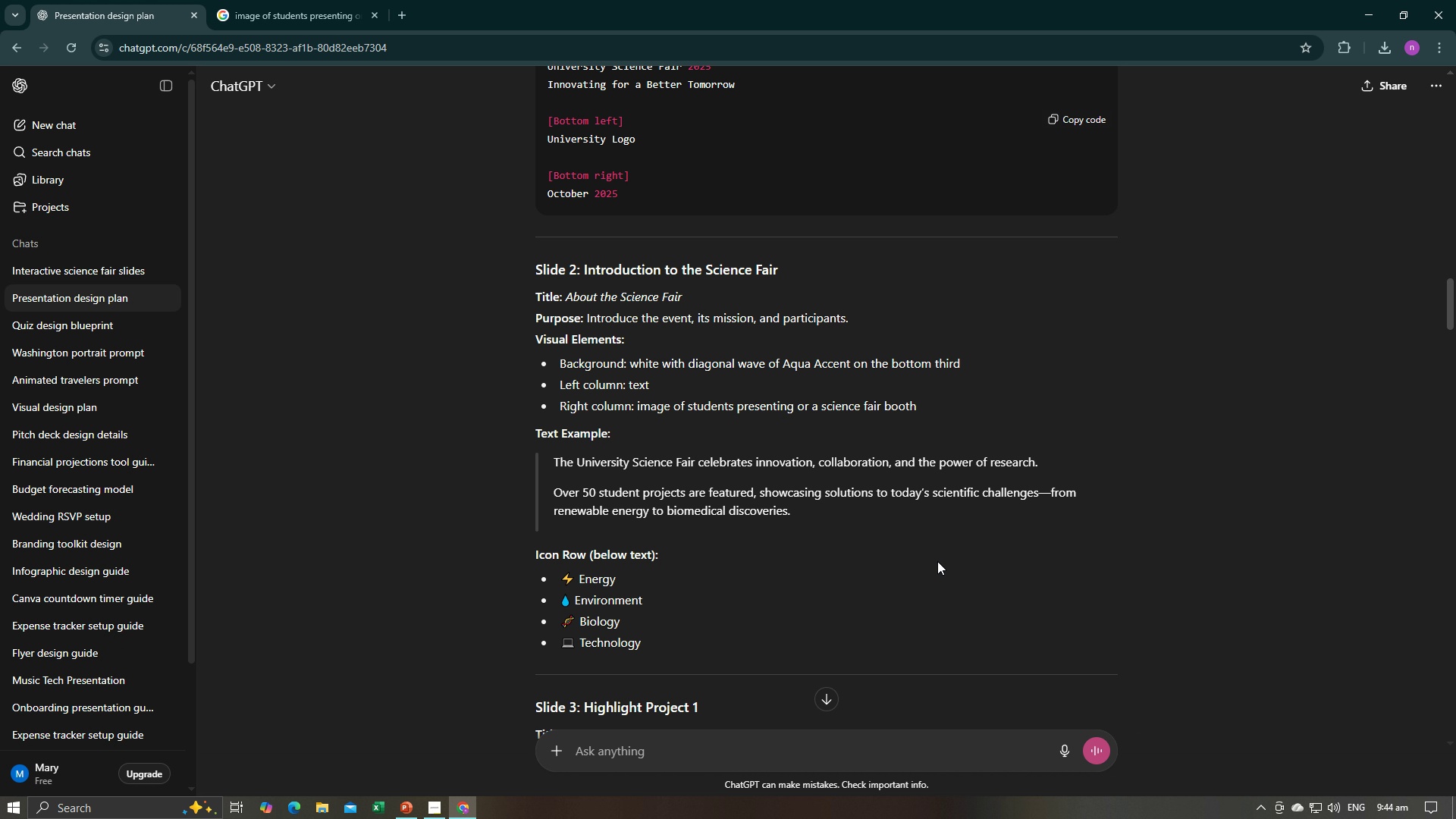 
key(Alt+AltLeft)
 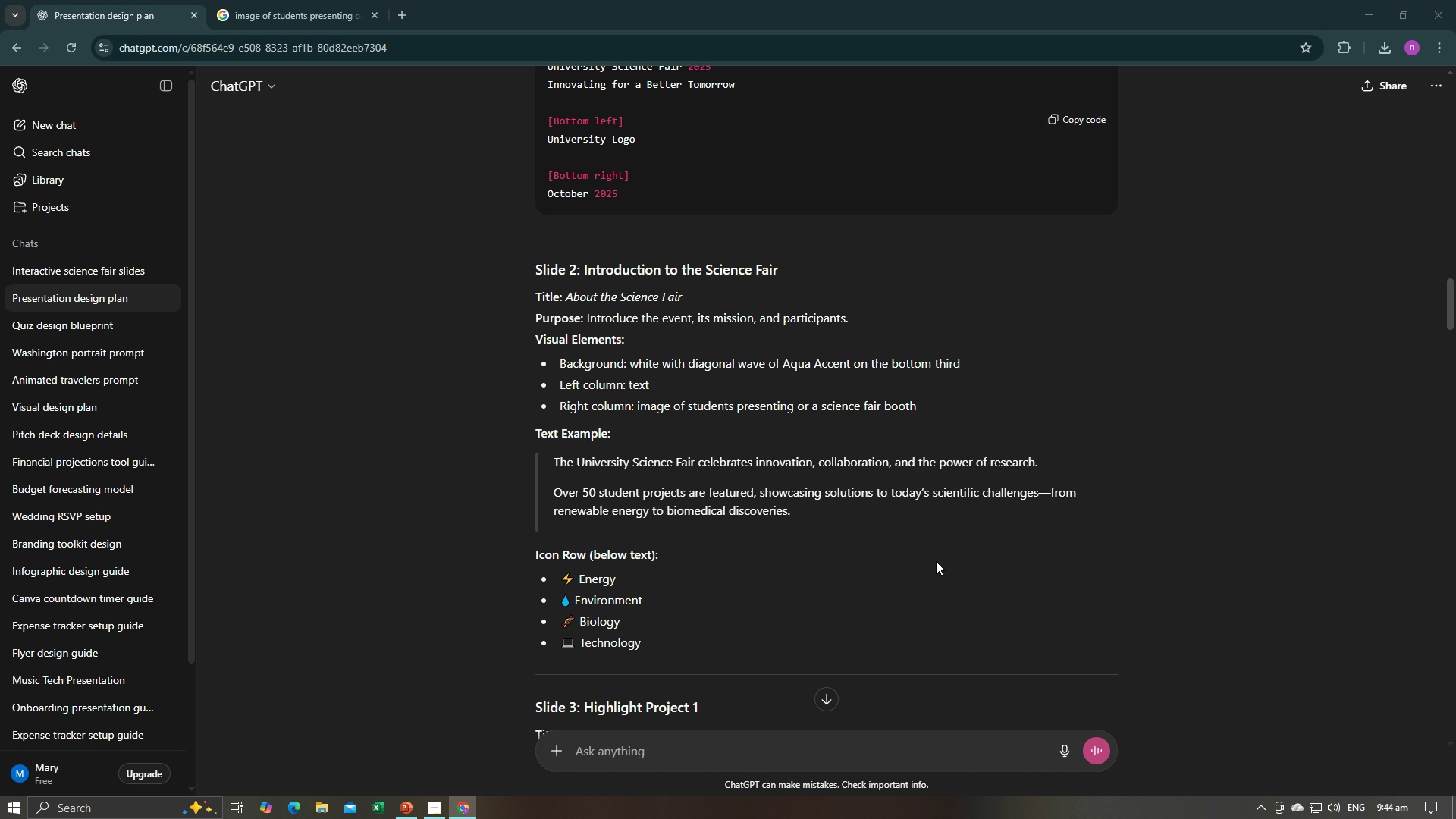 
key(Alt+Tab)
 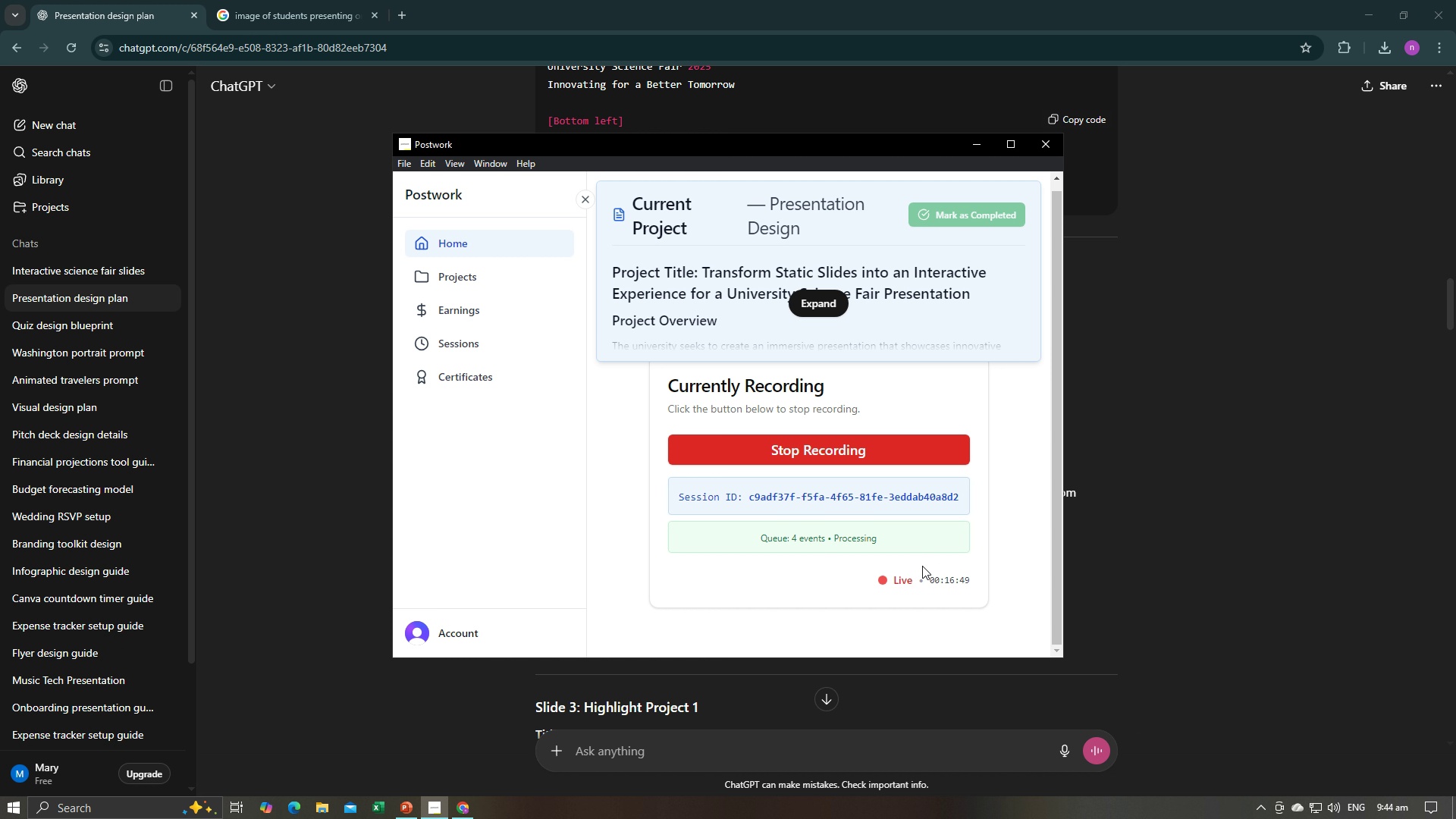 
key(Alt+Tab)
 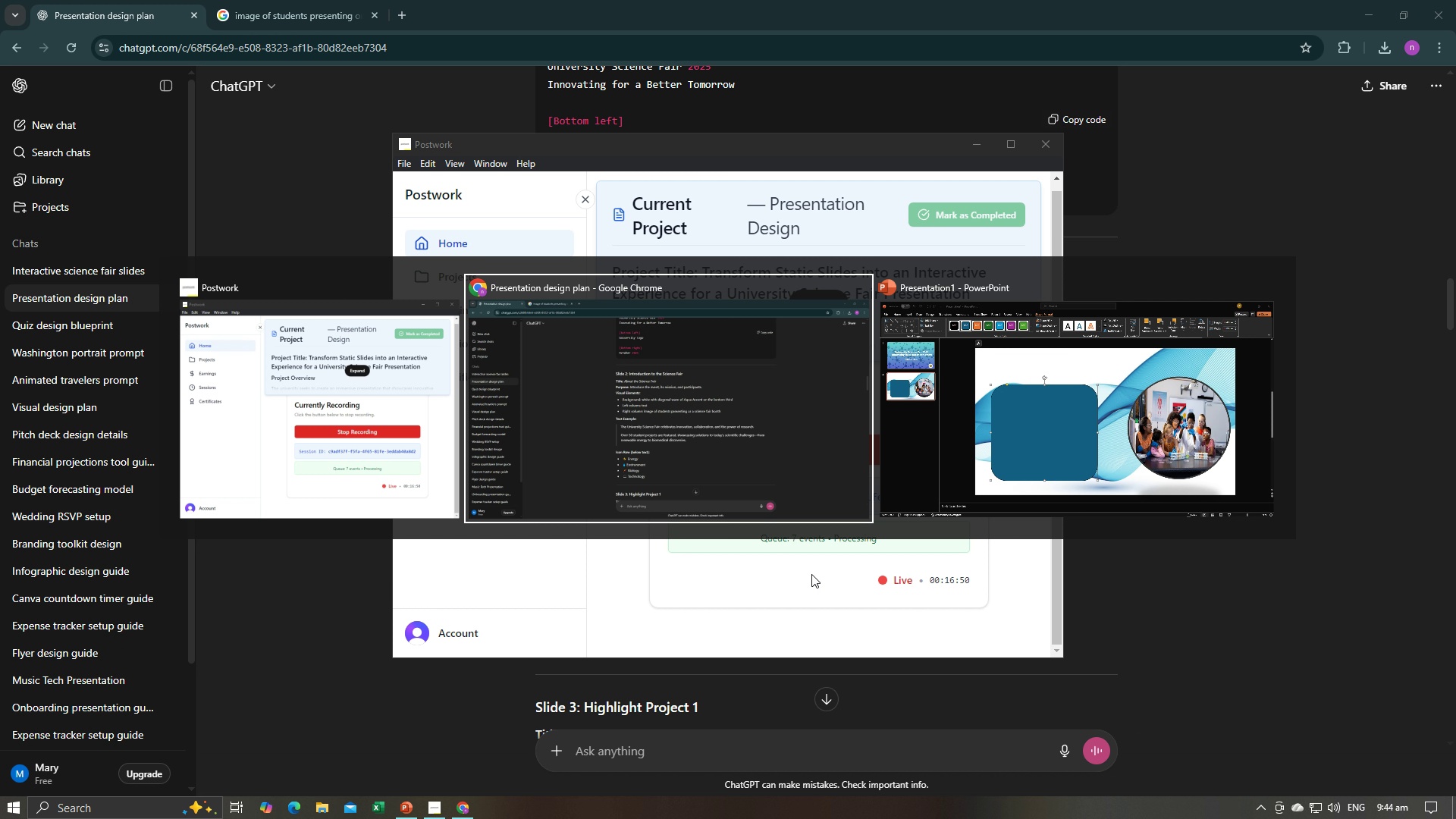 
key(Alt+Tab)
 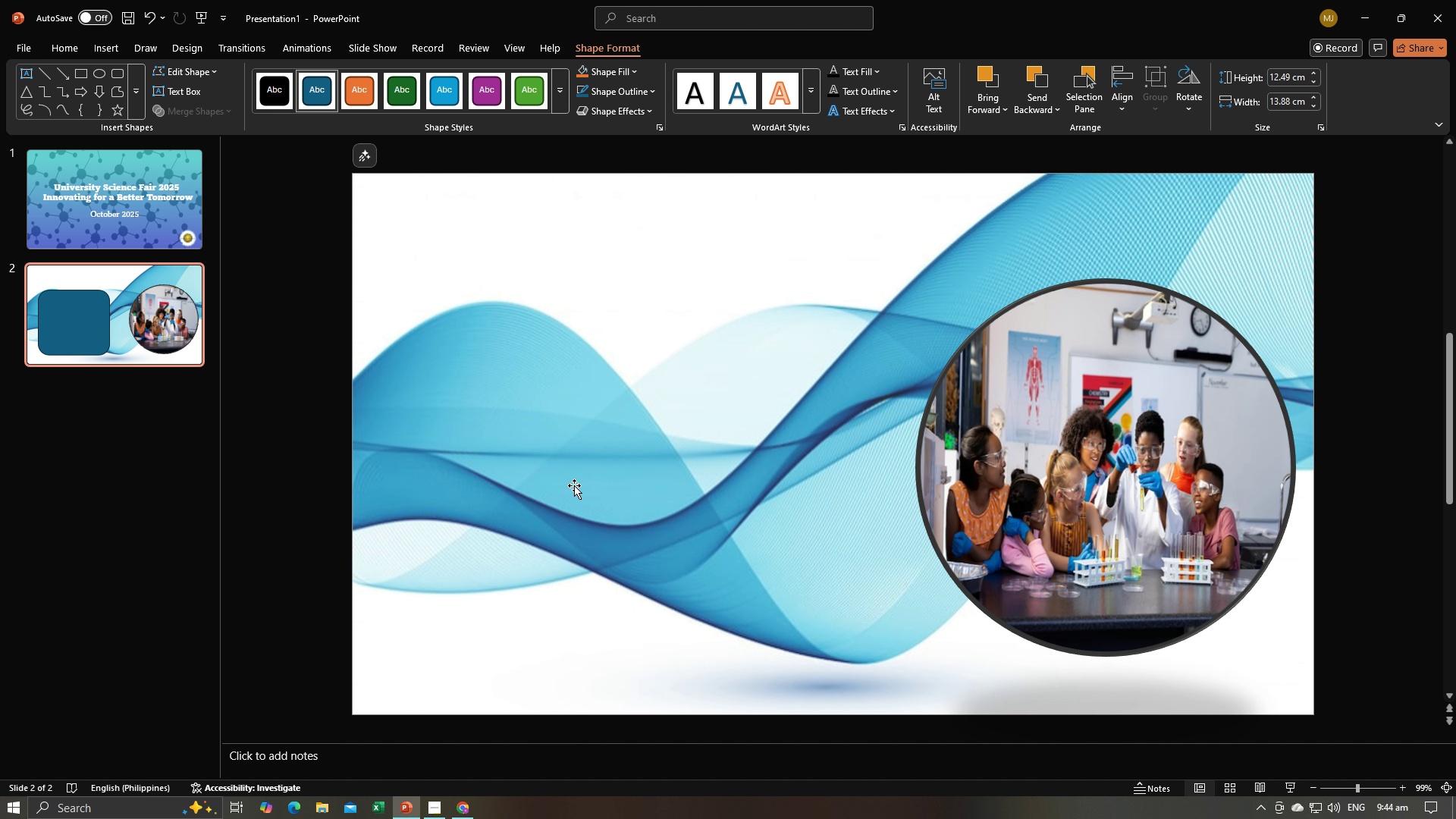 
key(Backspace)
 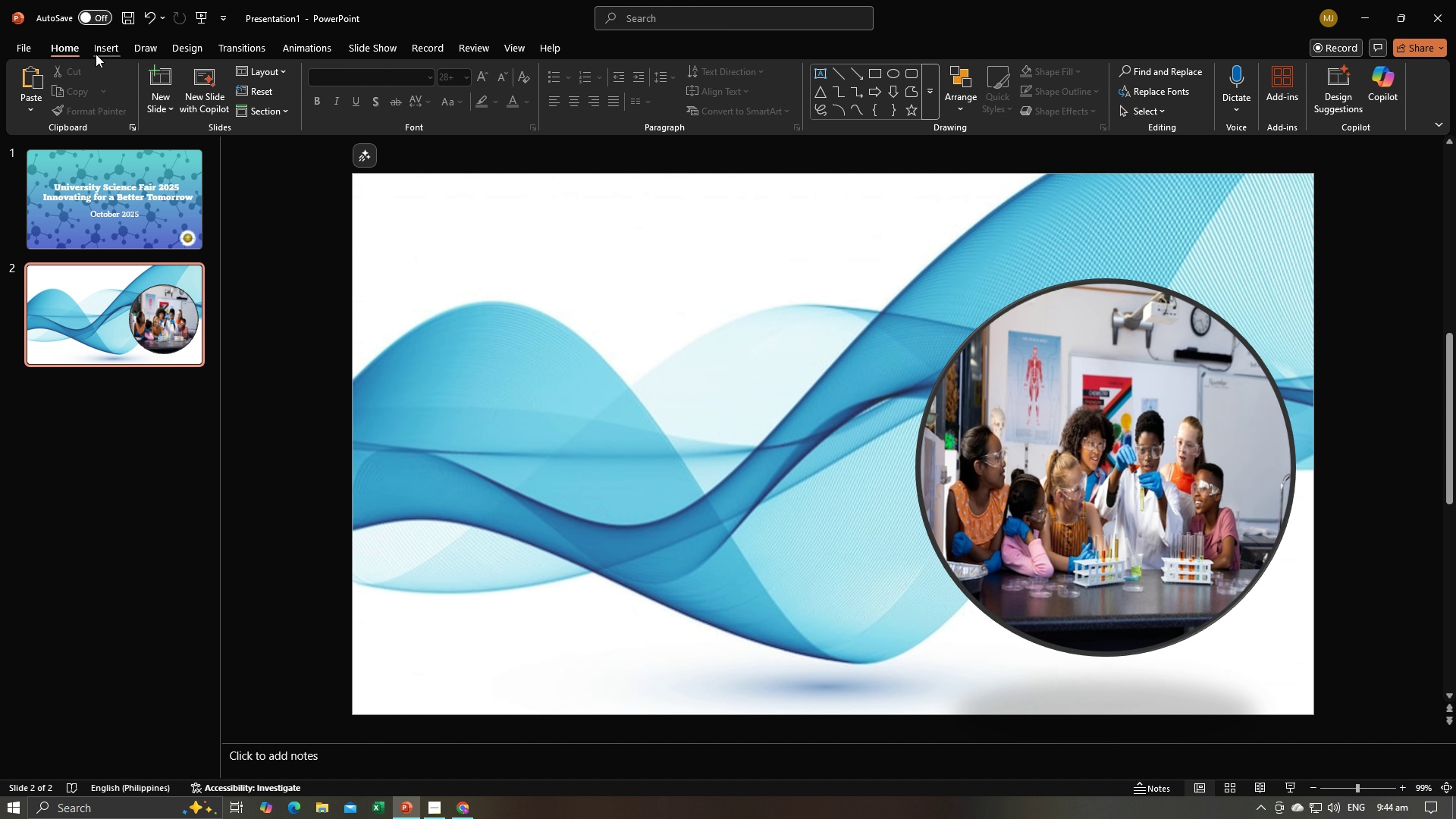 
left_click([96, 54])
 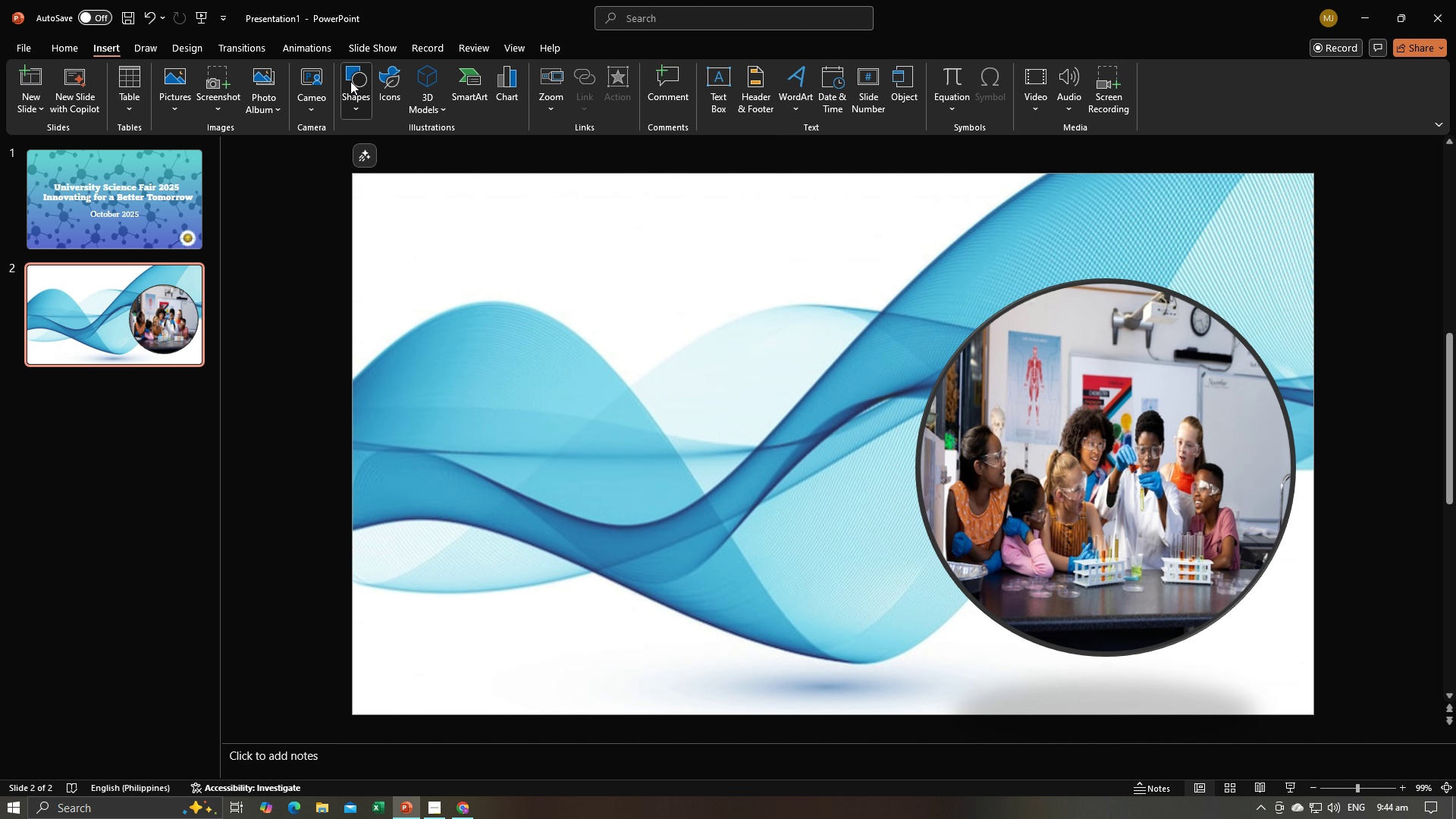 
left_click([350, 81])
 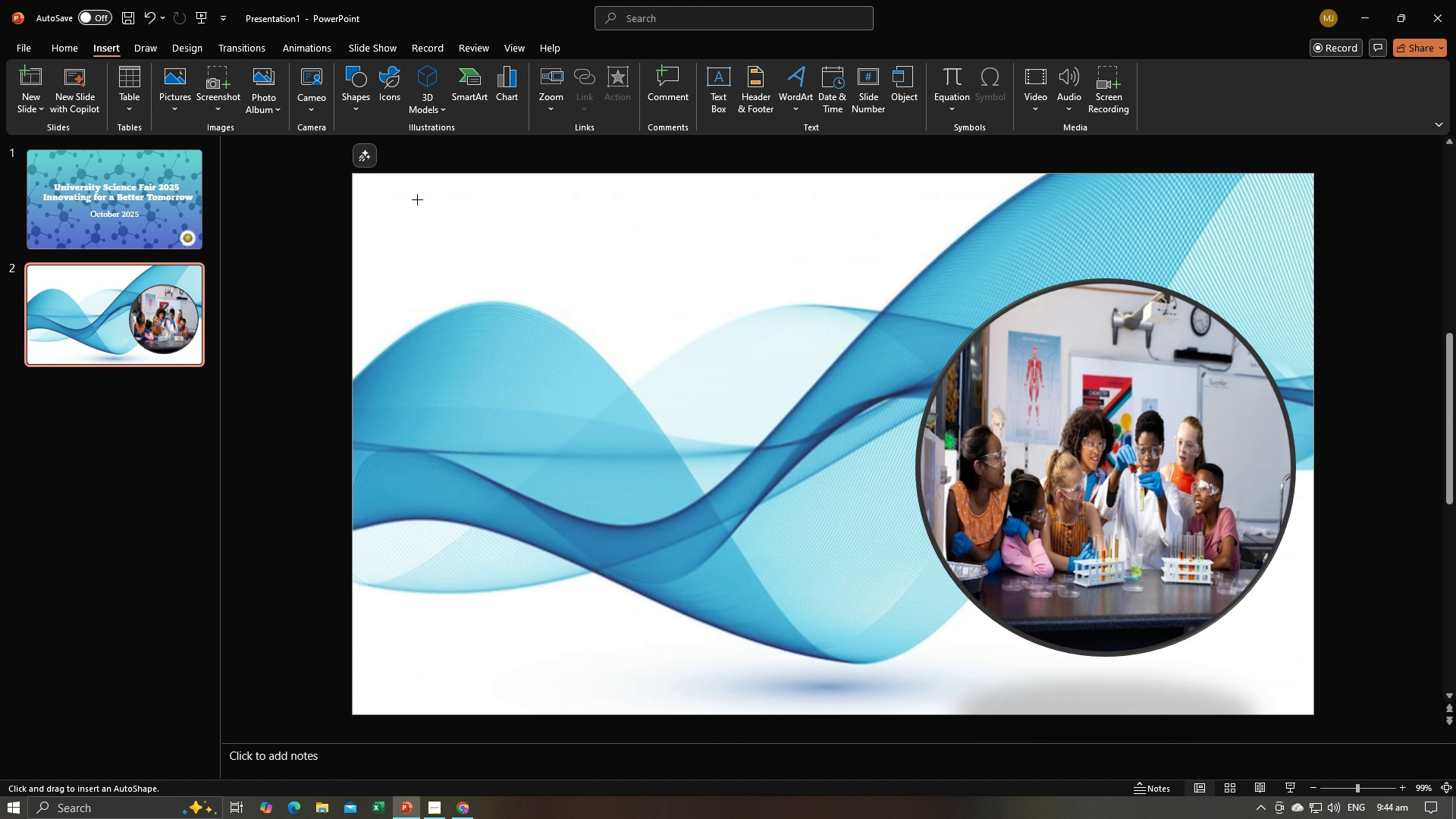 
left_click_drag(start_coordinate=[394, 202], to_coordinate=[976, 309])
 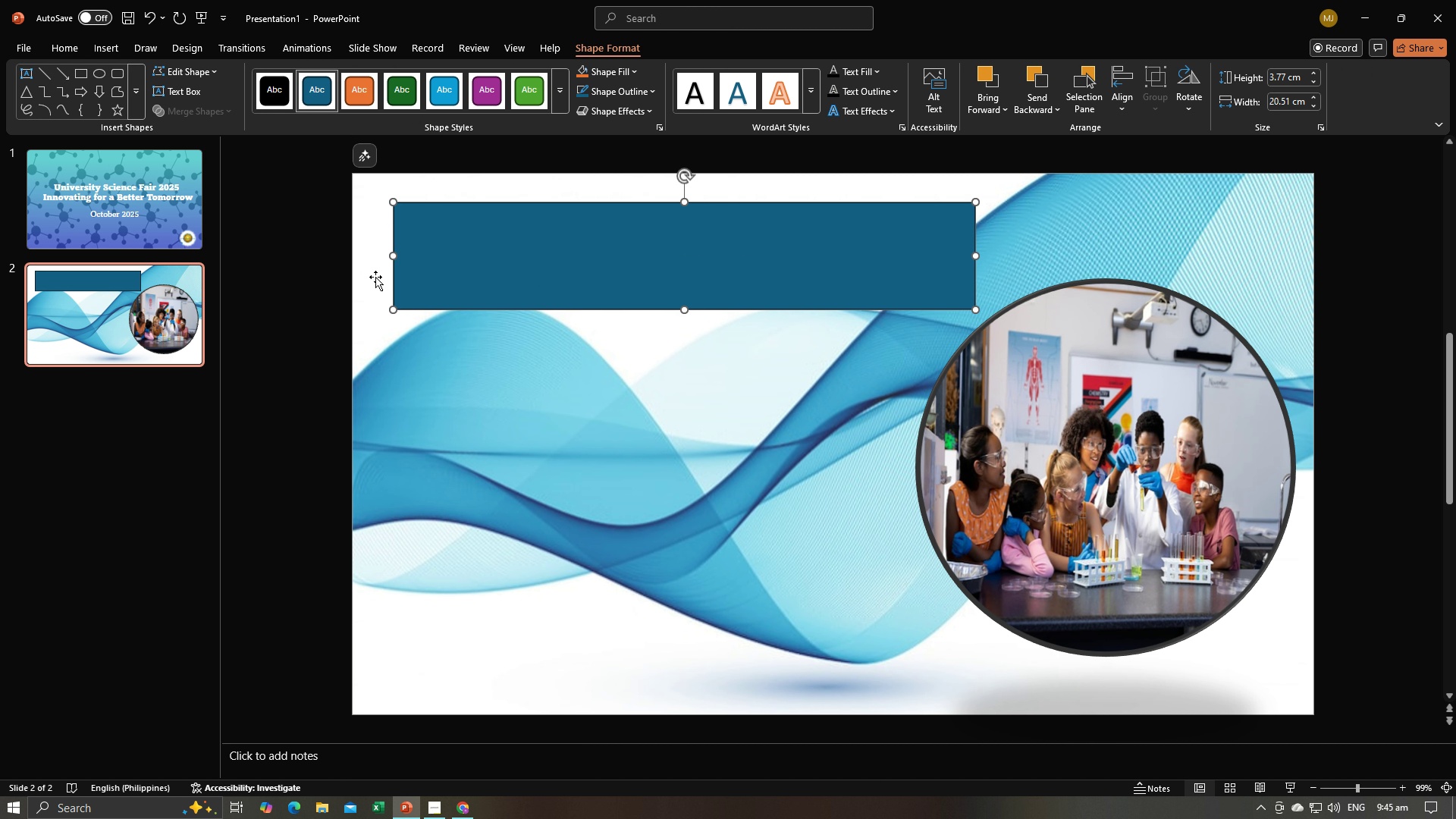 
key(Alt+AltLeft)
 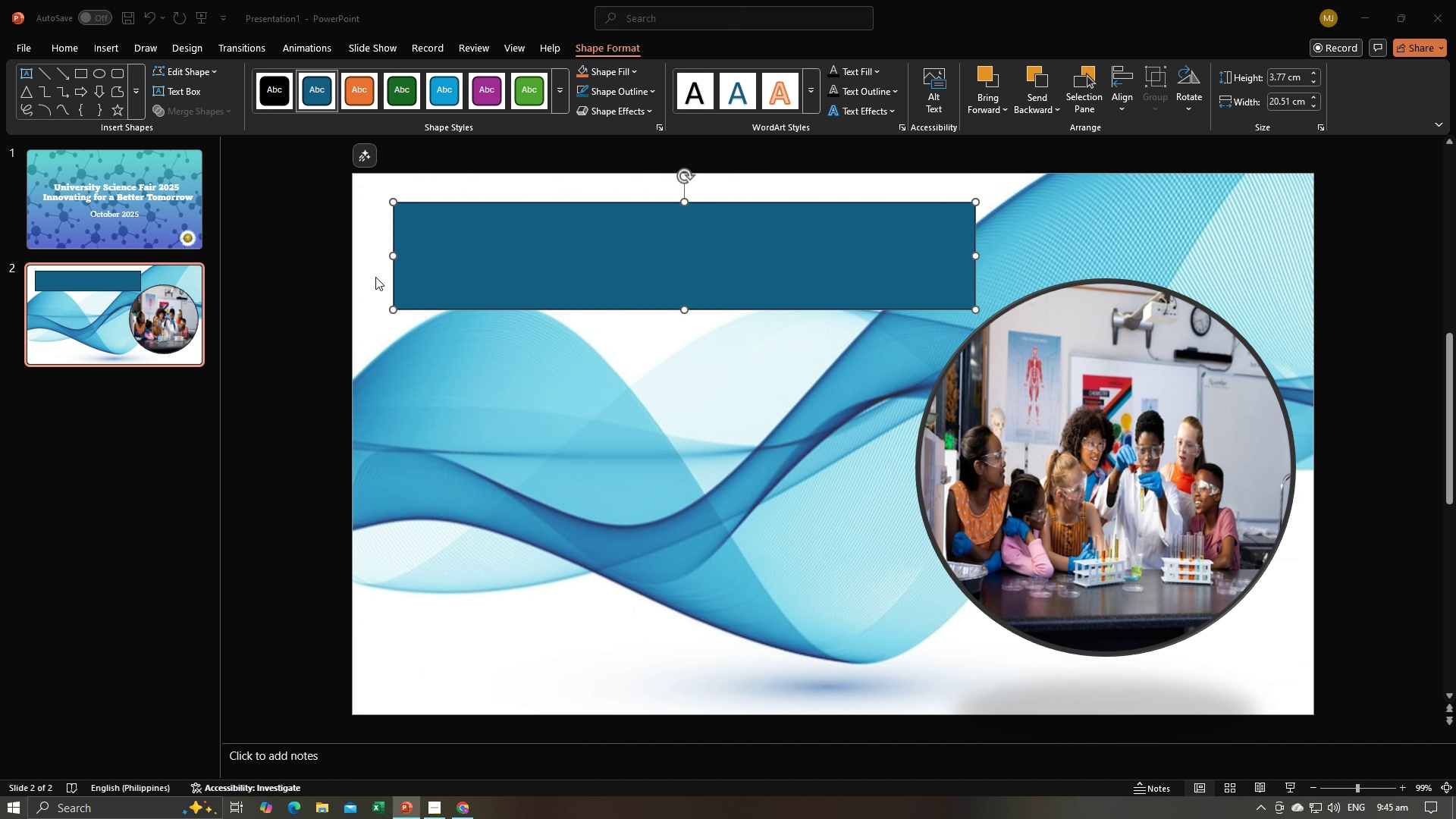 
key(Alt+Tab)
 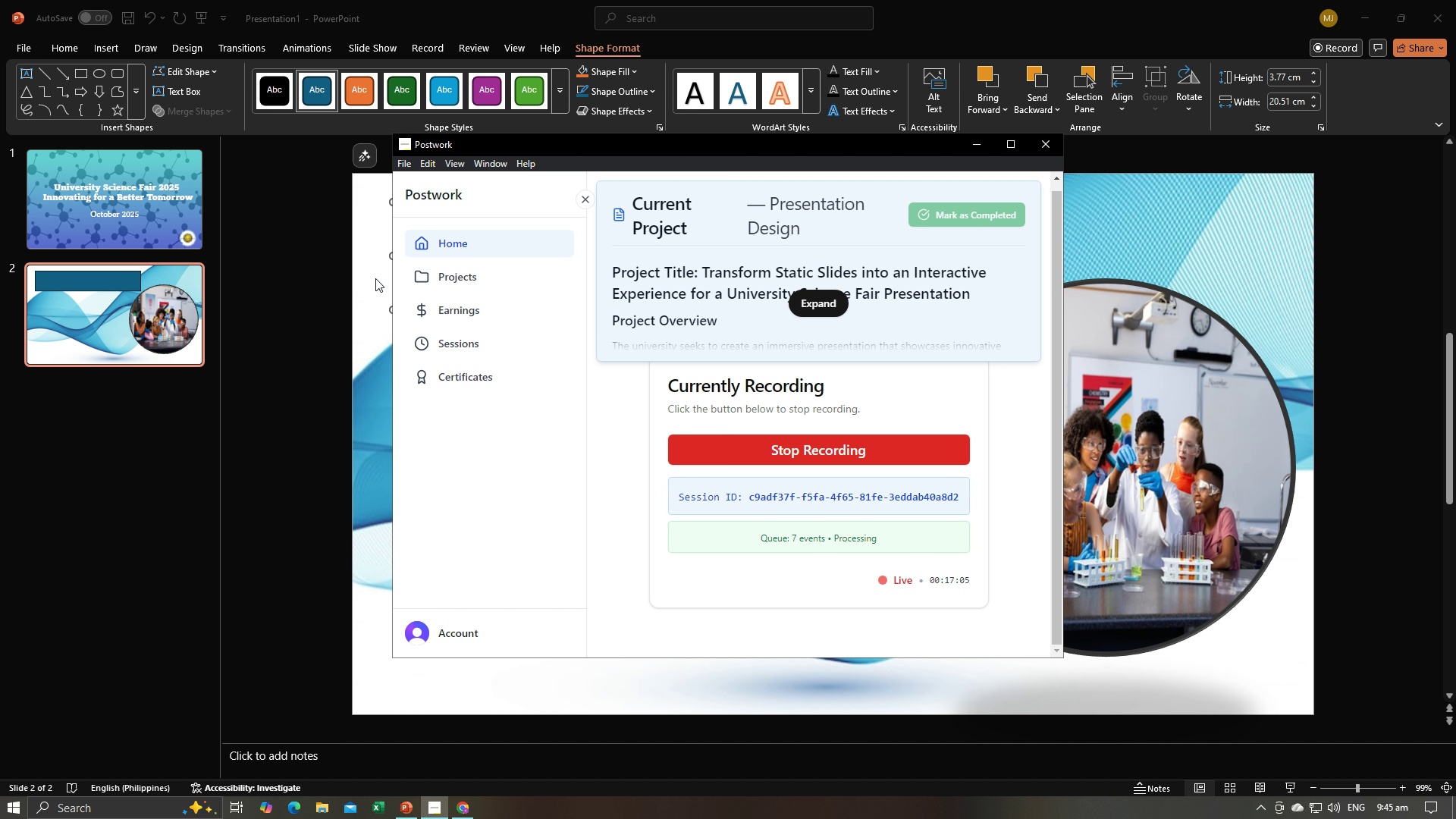 
key(Alt+Tab)
 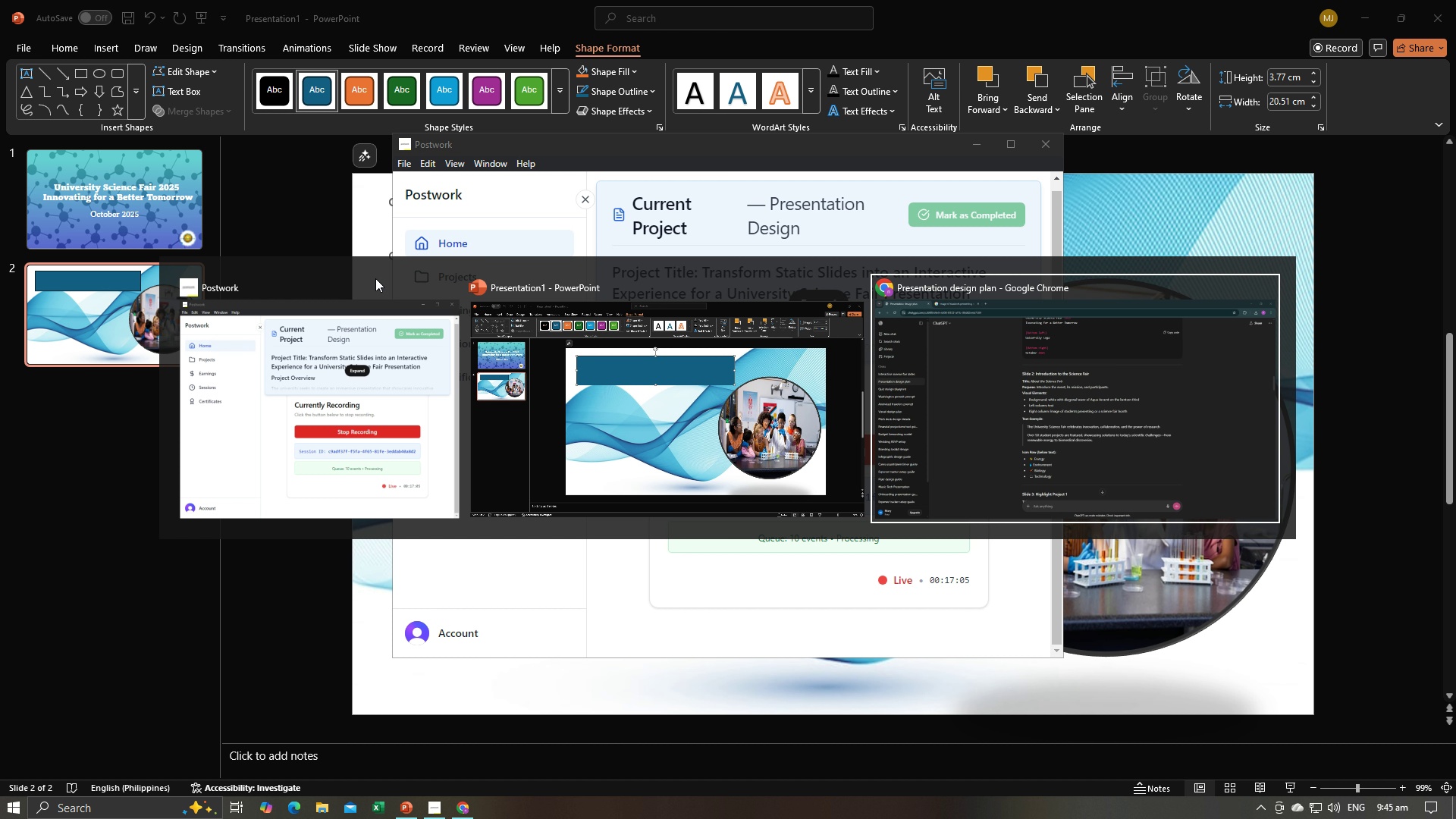 
key(Alt+Tab)
 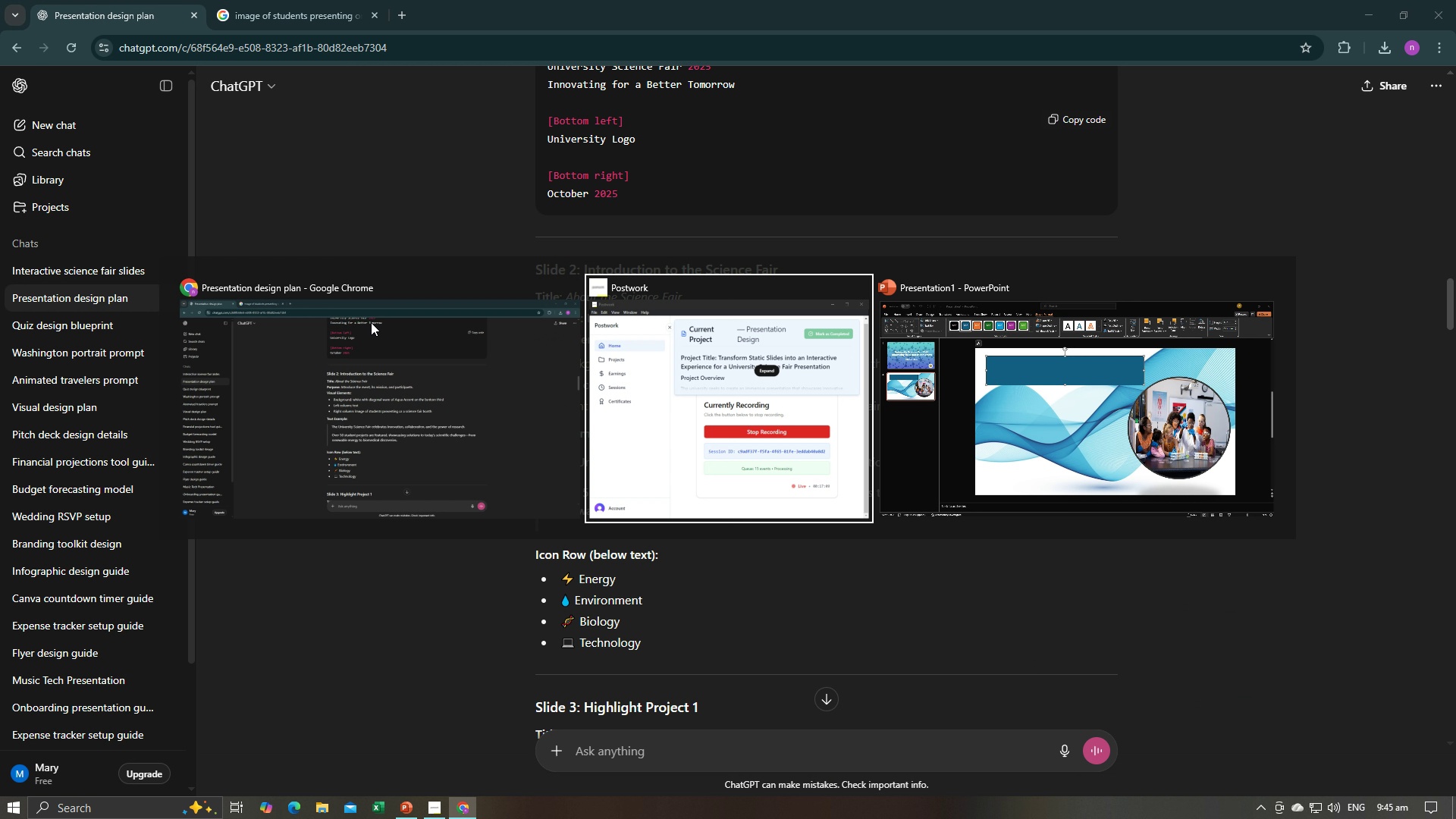 
key(Alt+AltLeft)
 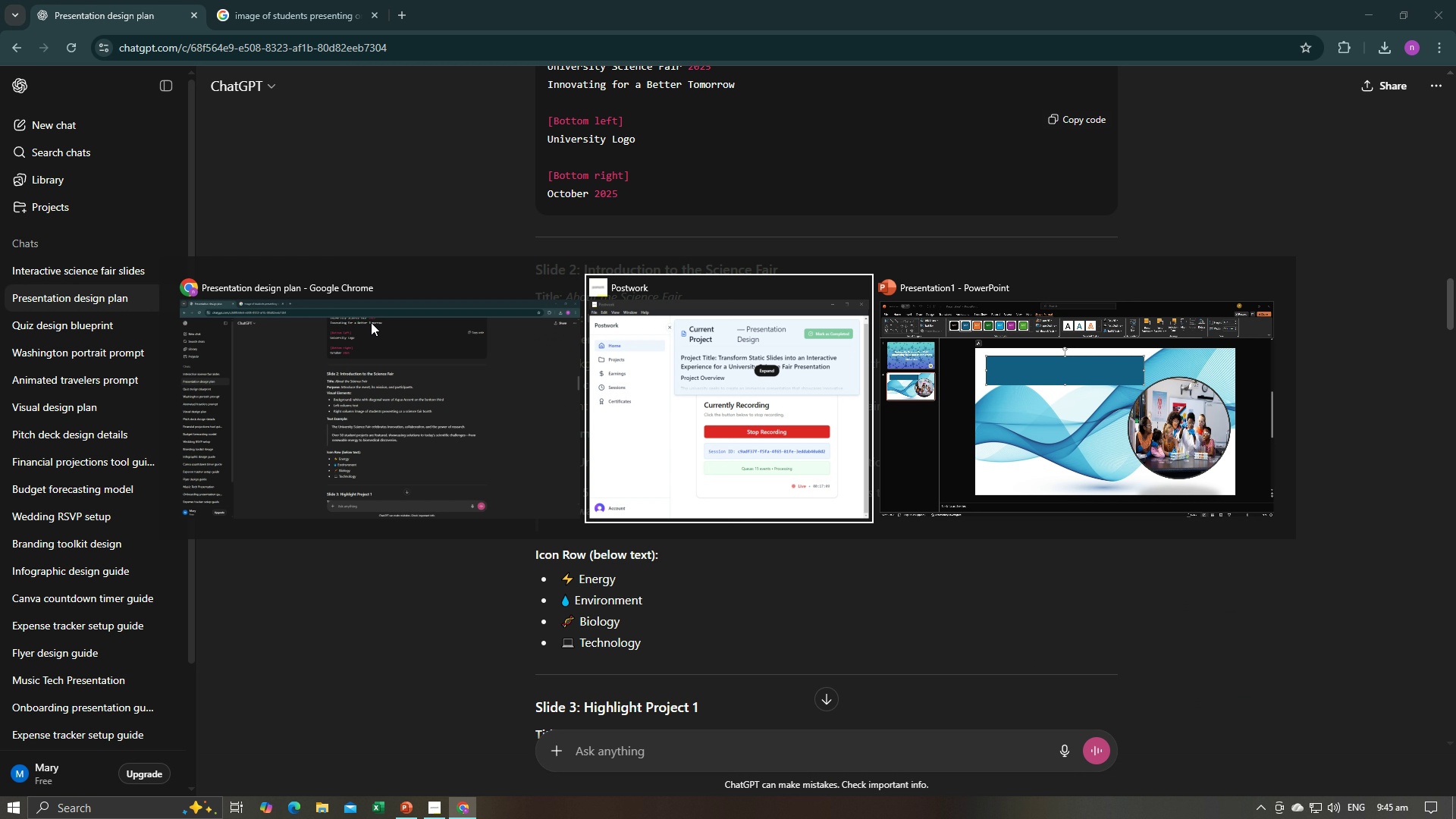 
key(Alt+Tab)
 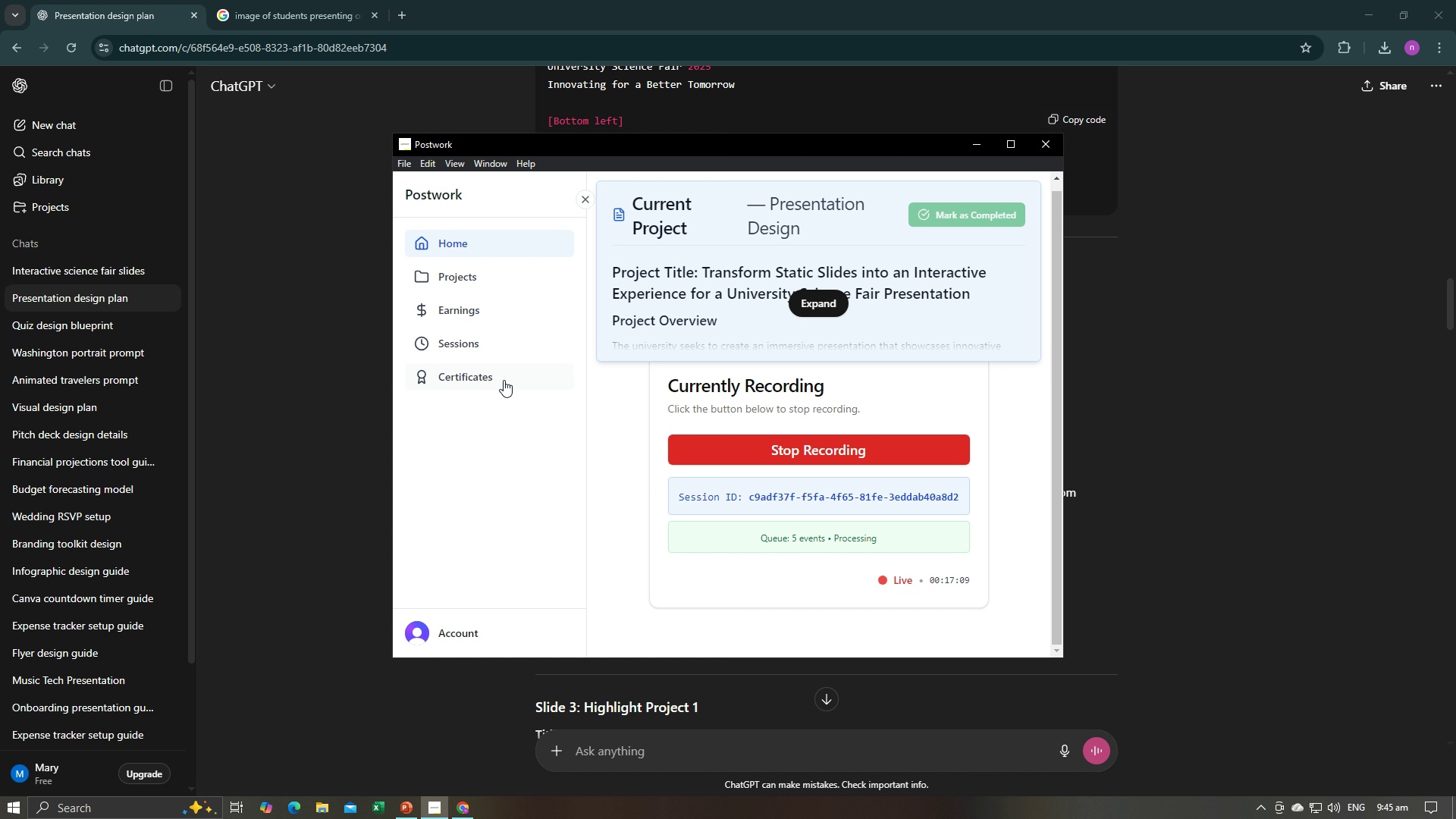 
key(Alt+AltLeft)
 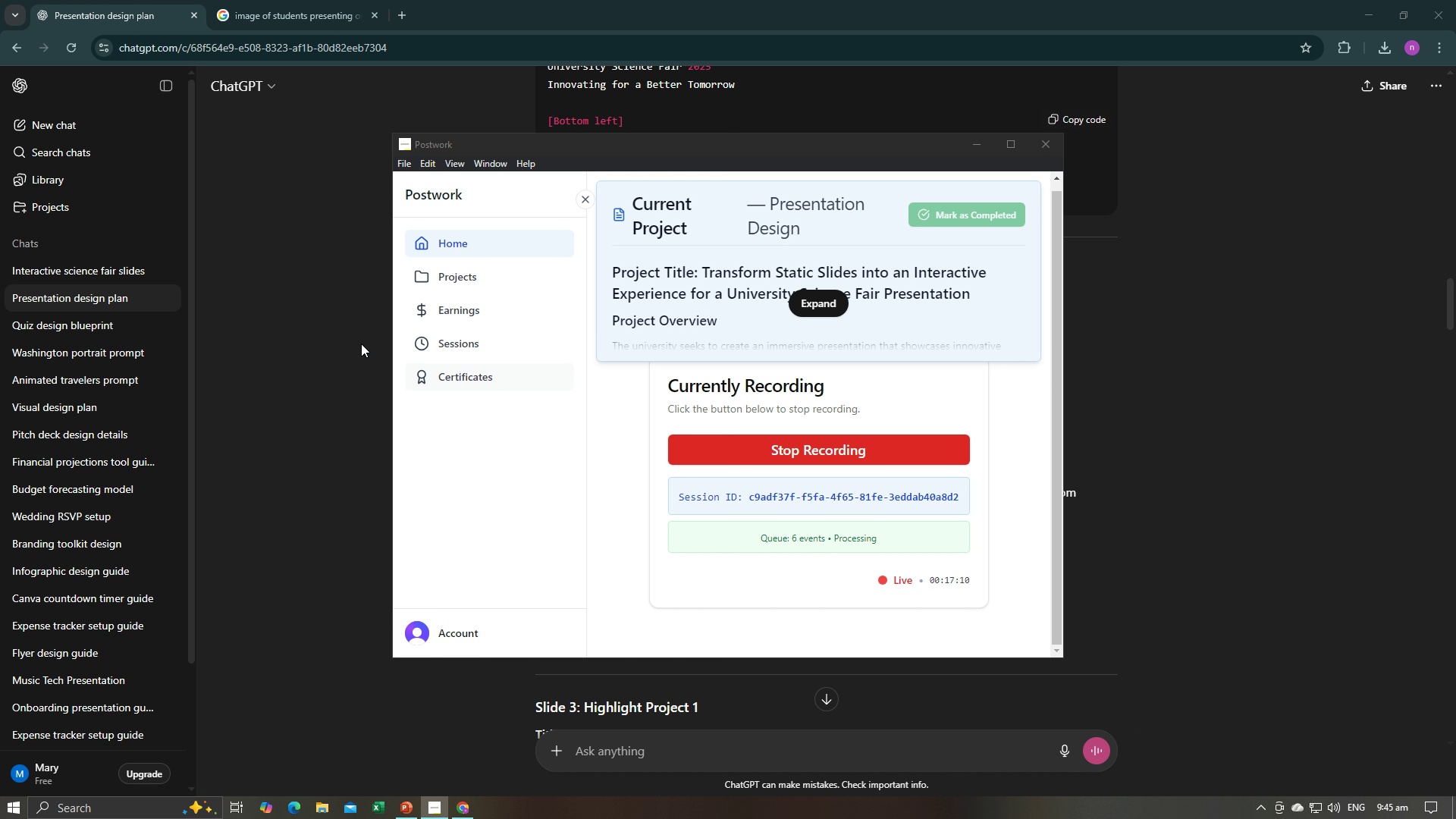 
key(Alt+Tab)
 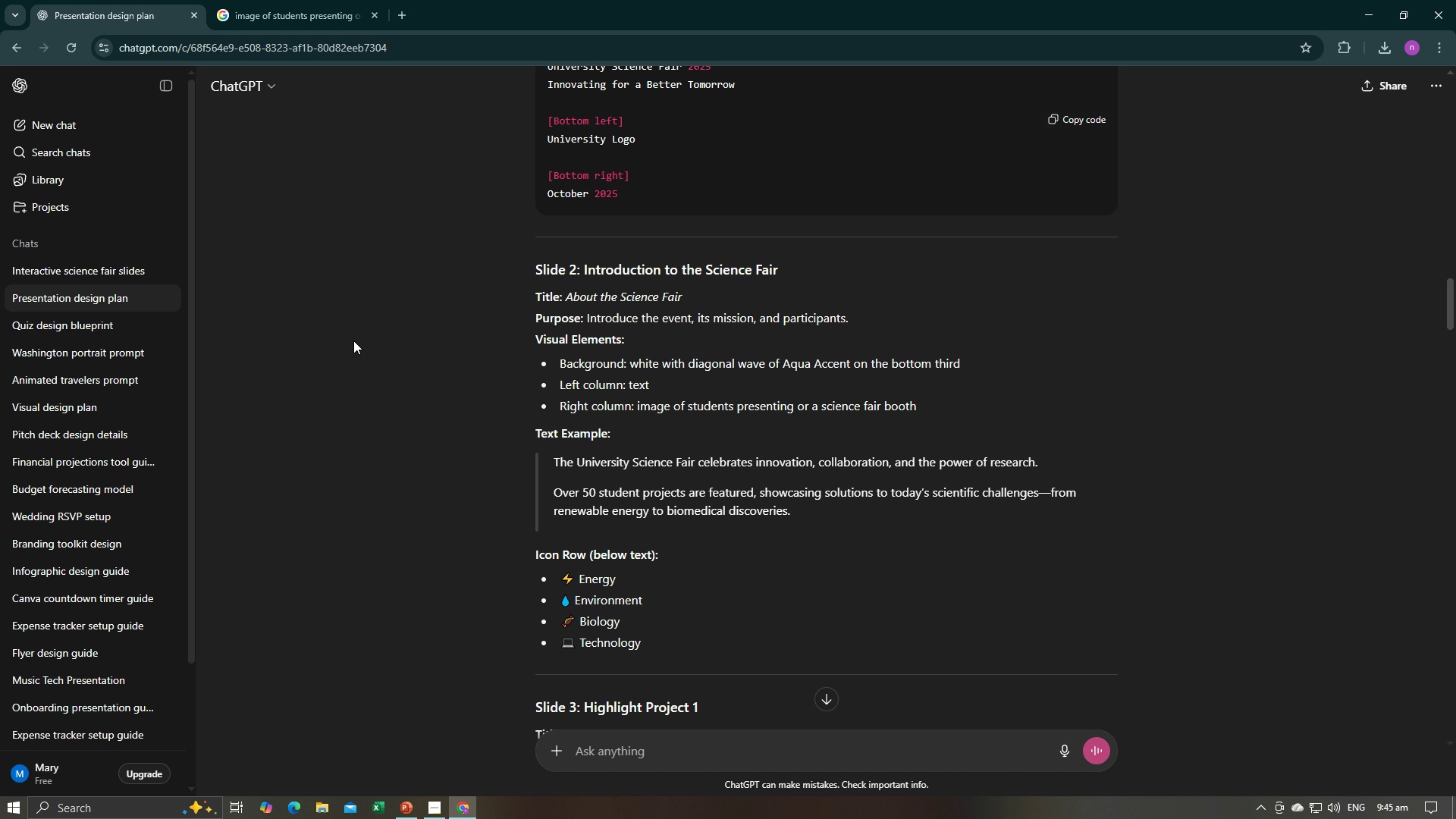 
key(Alt+Tab)
 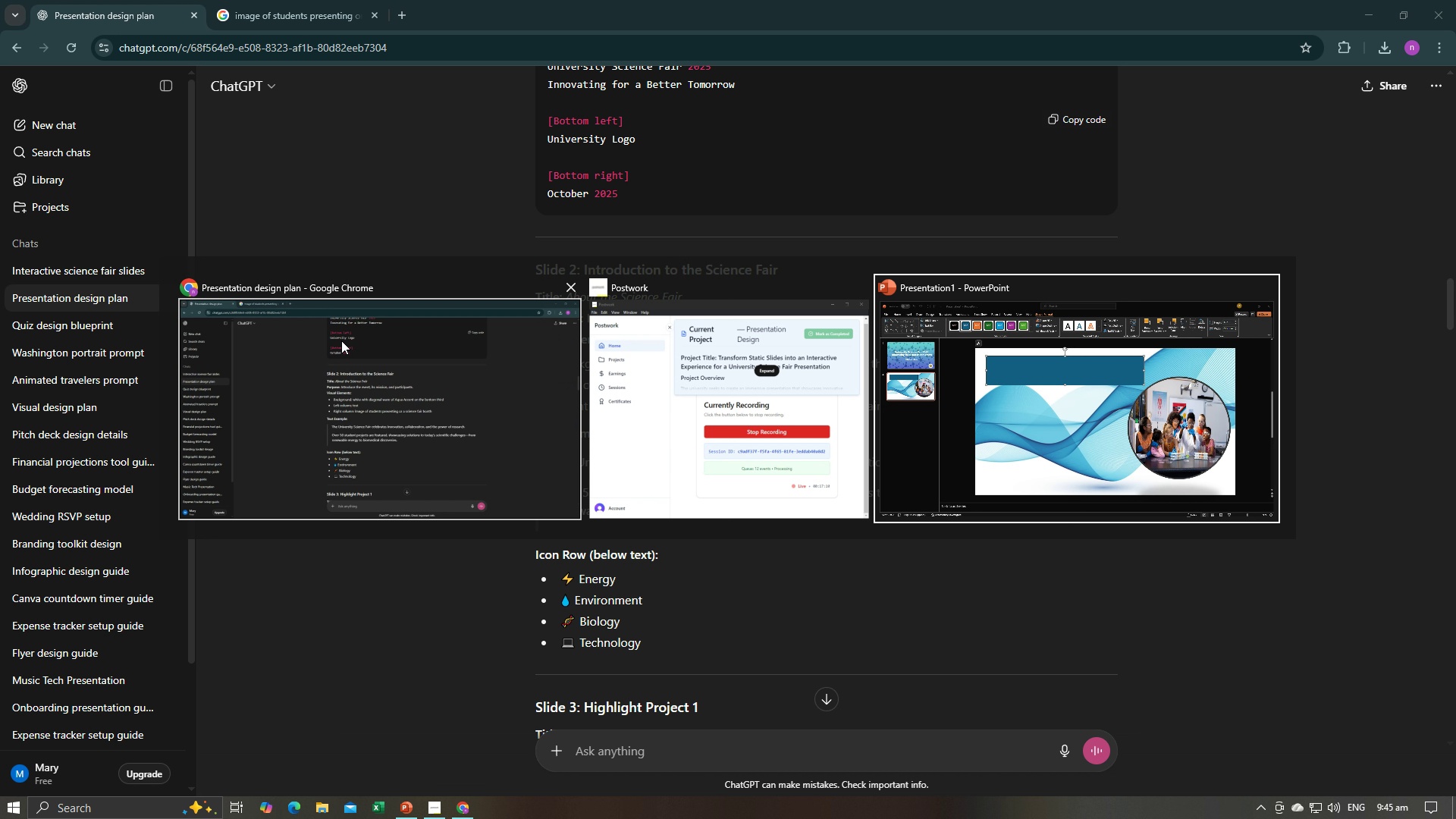 
key(Alt+Tab)
 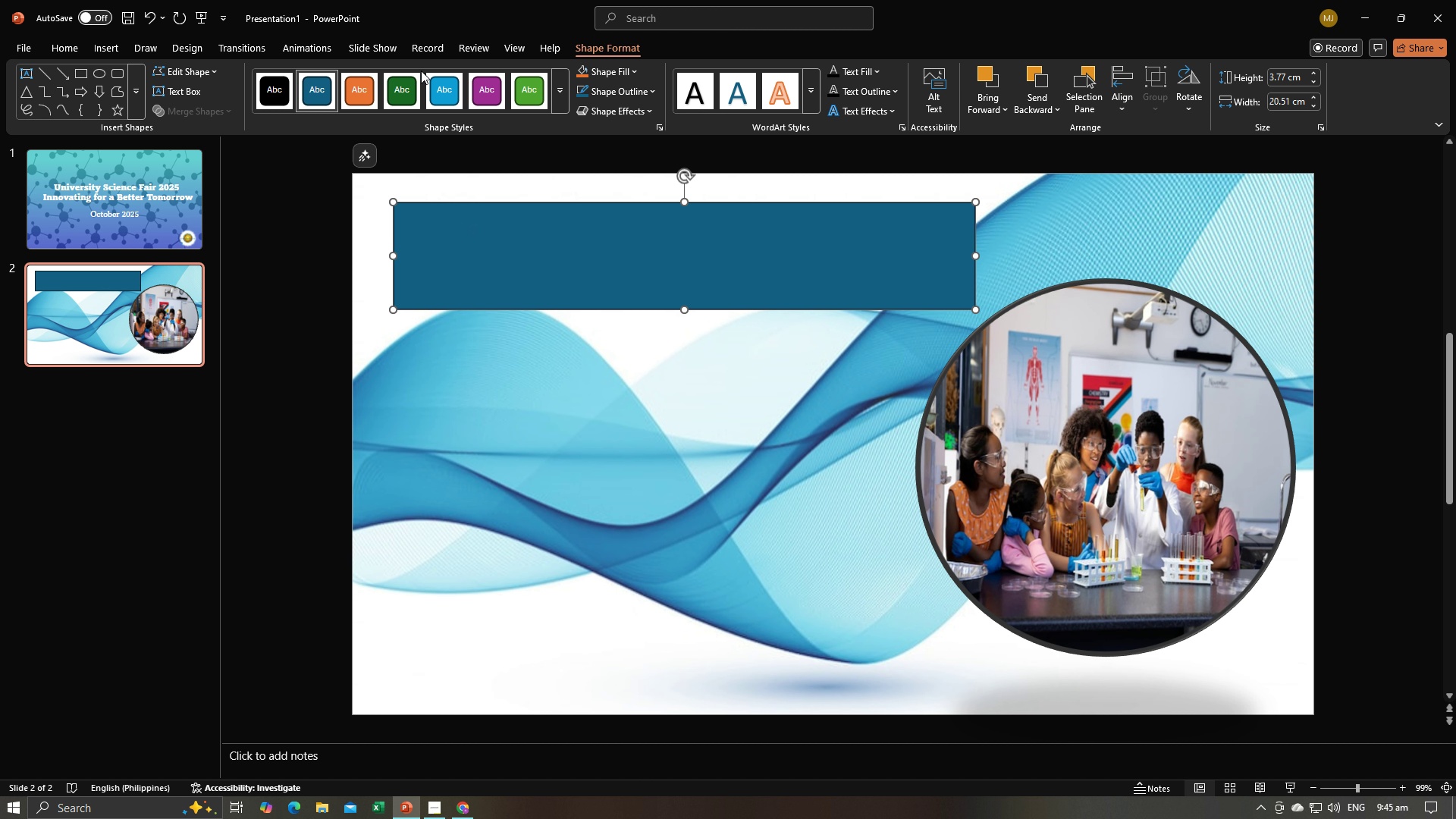 
left_click([601, 66])
 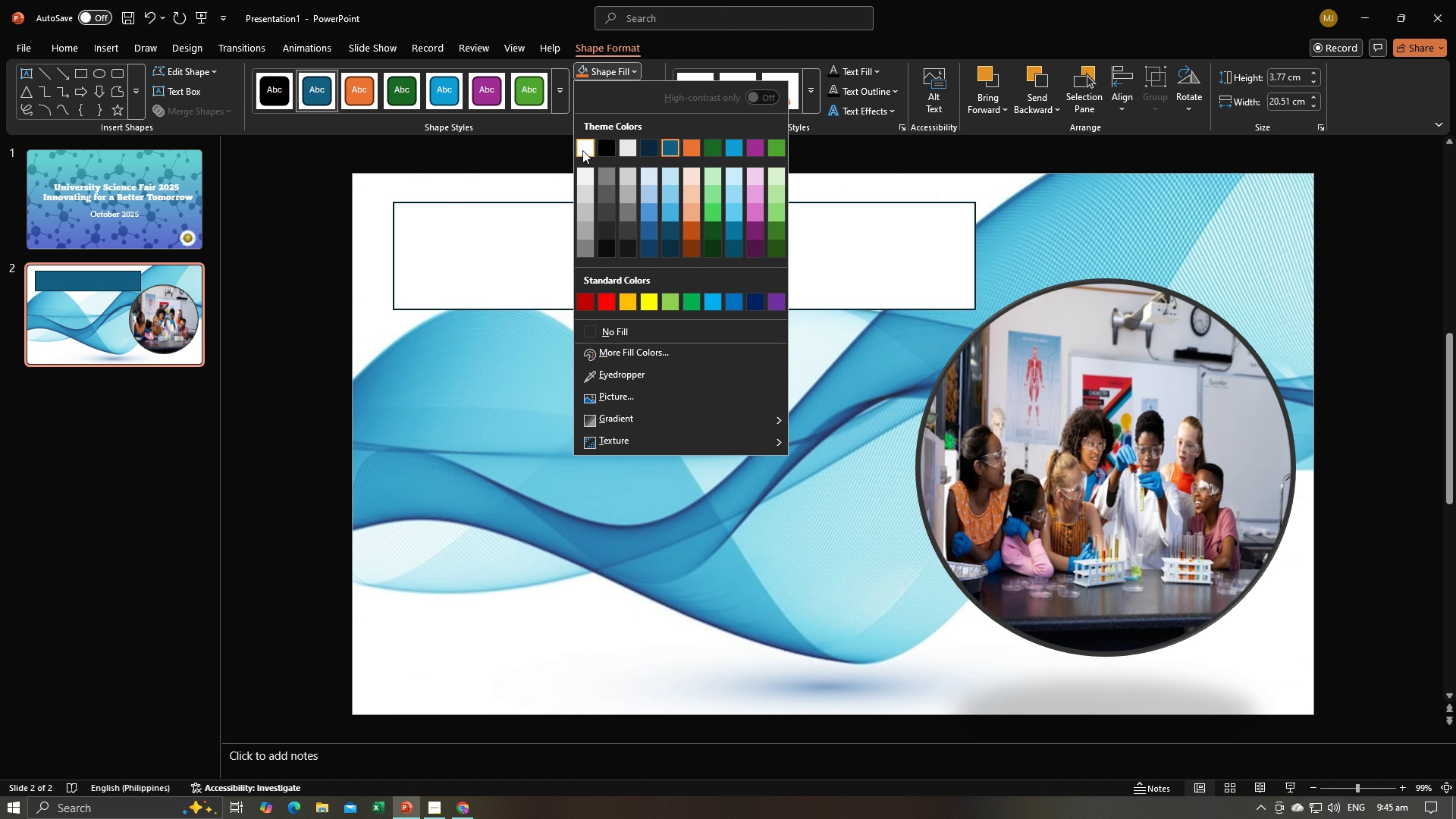 
left_click([582, 150])
 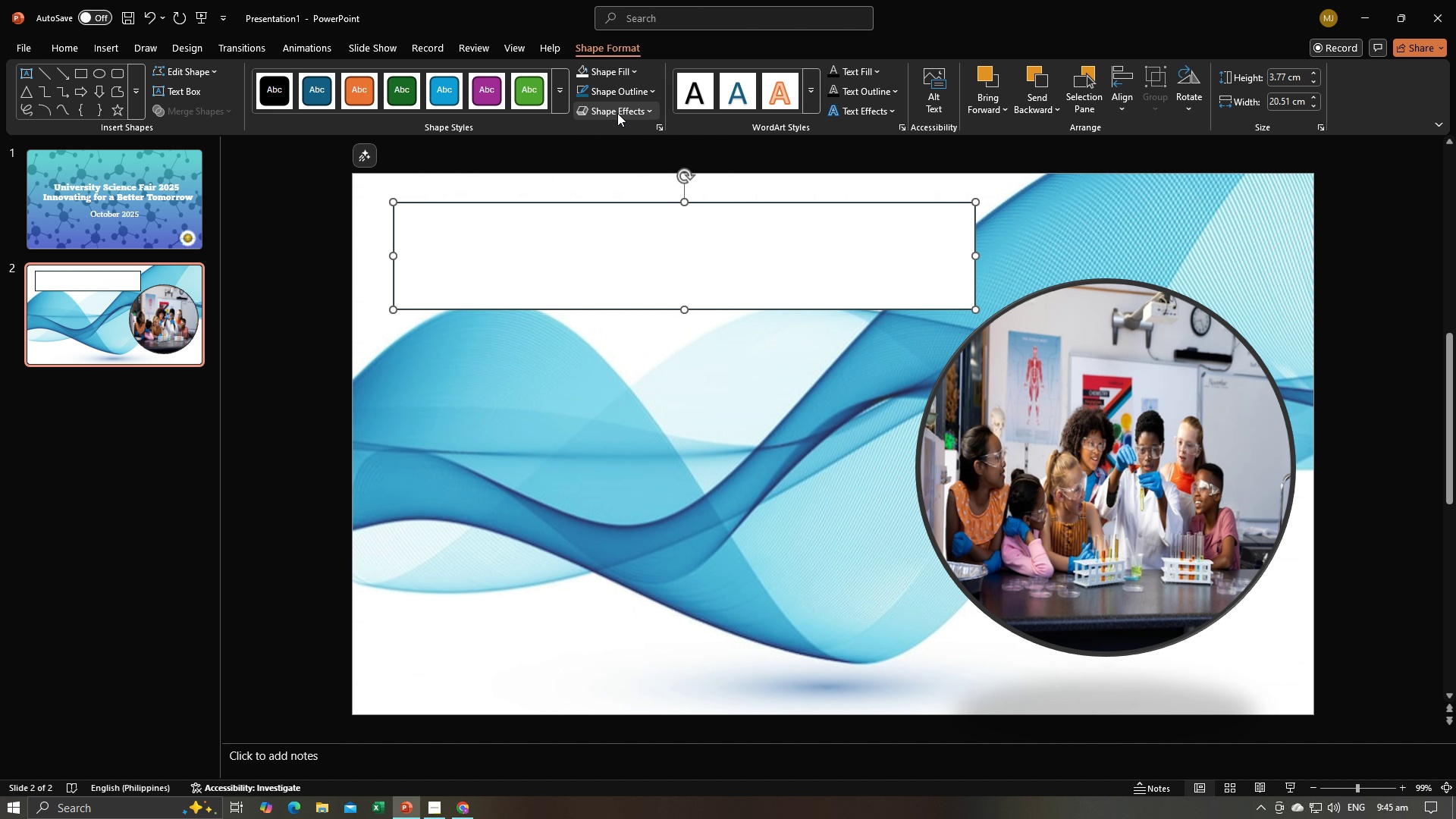 
left_click([617, 113])
 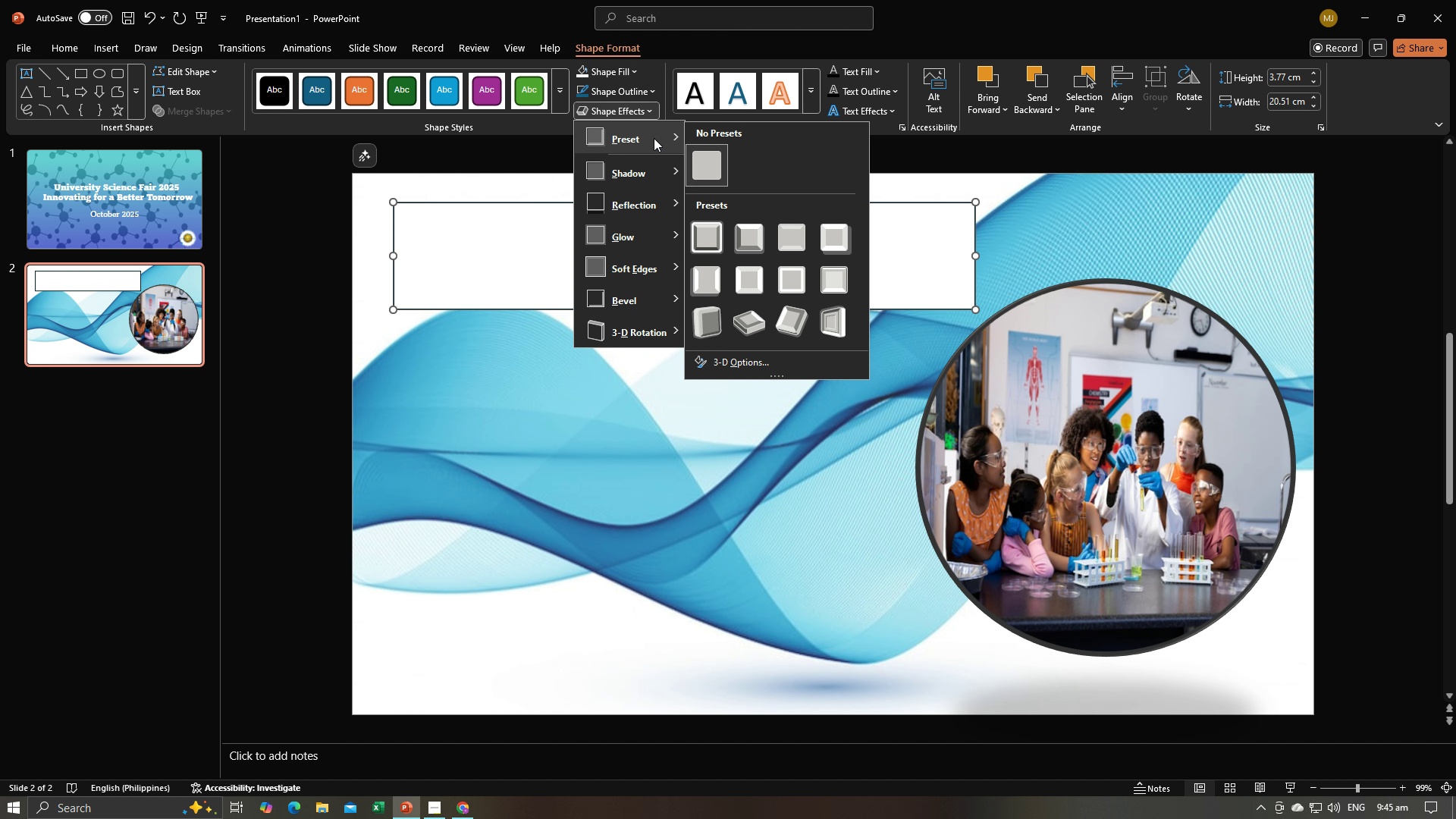 
left_click([654, 138])
 